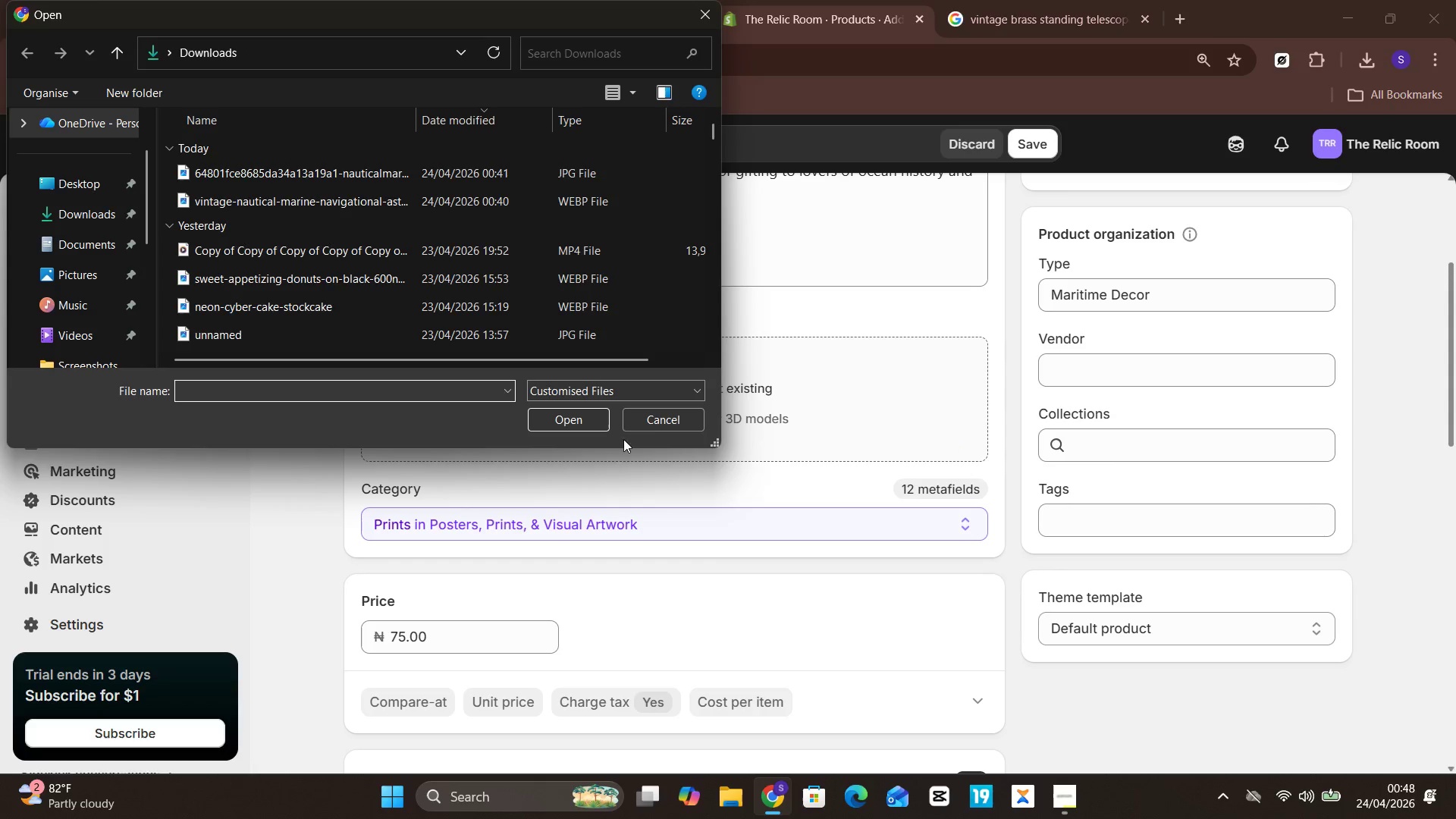 
left_click([661, 418])
 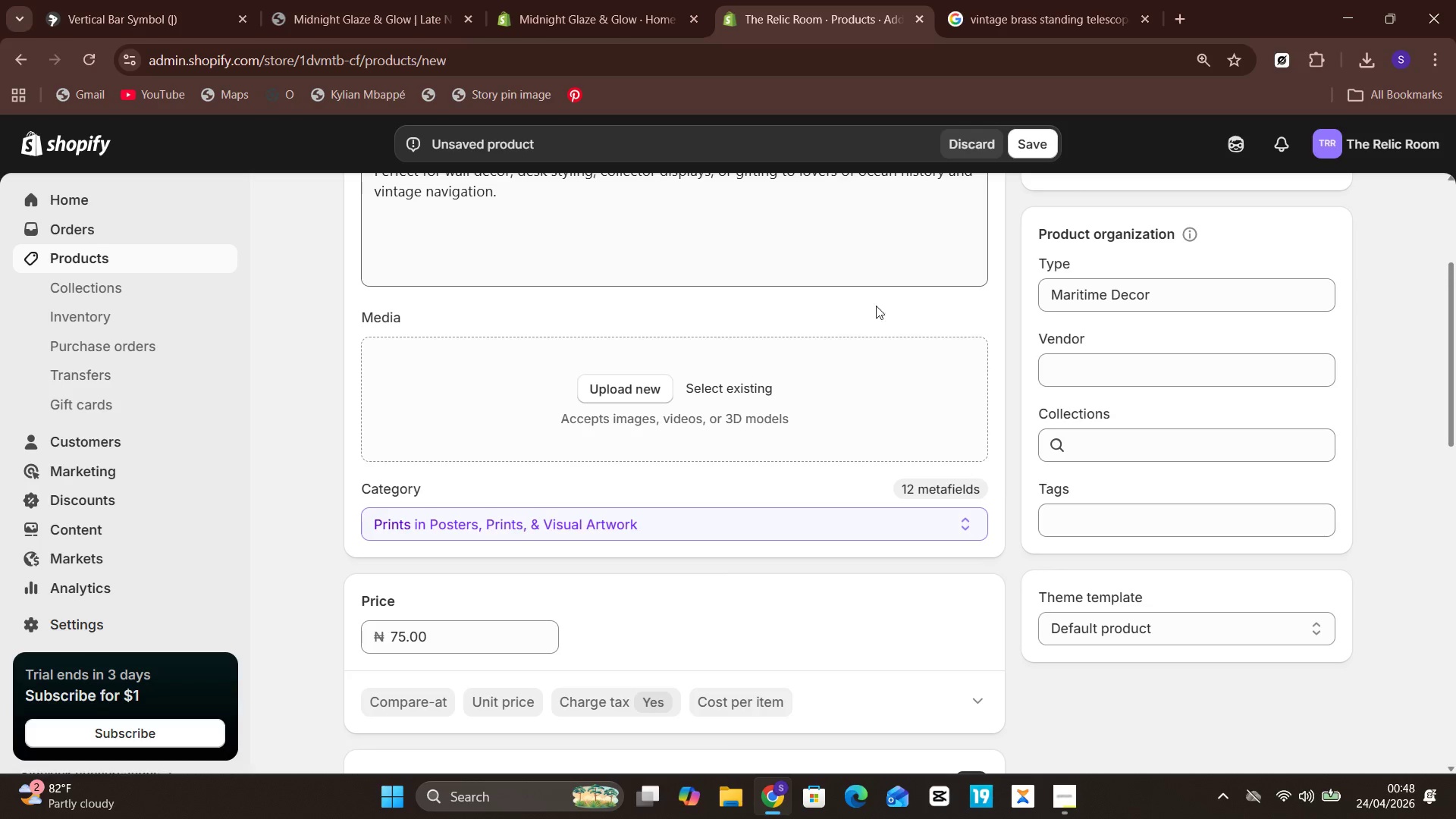 
wait(17.16)
 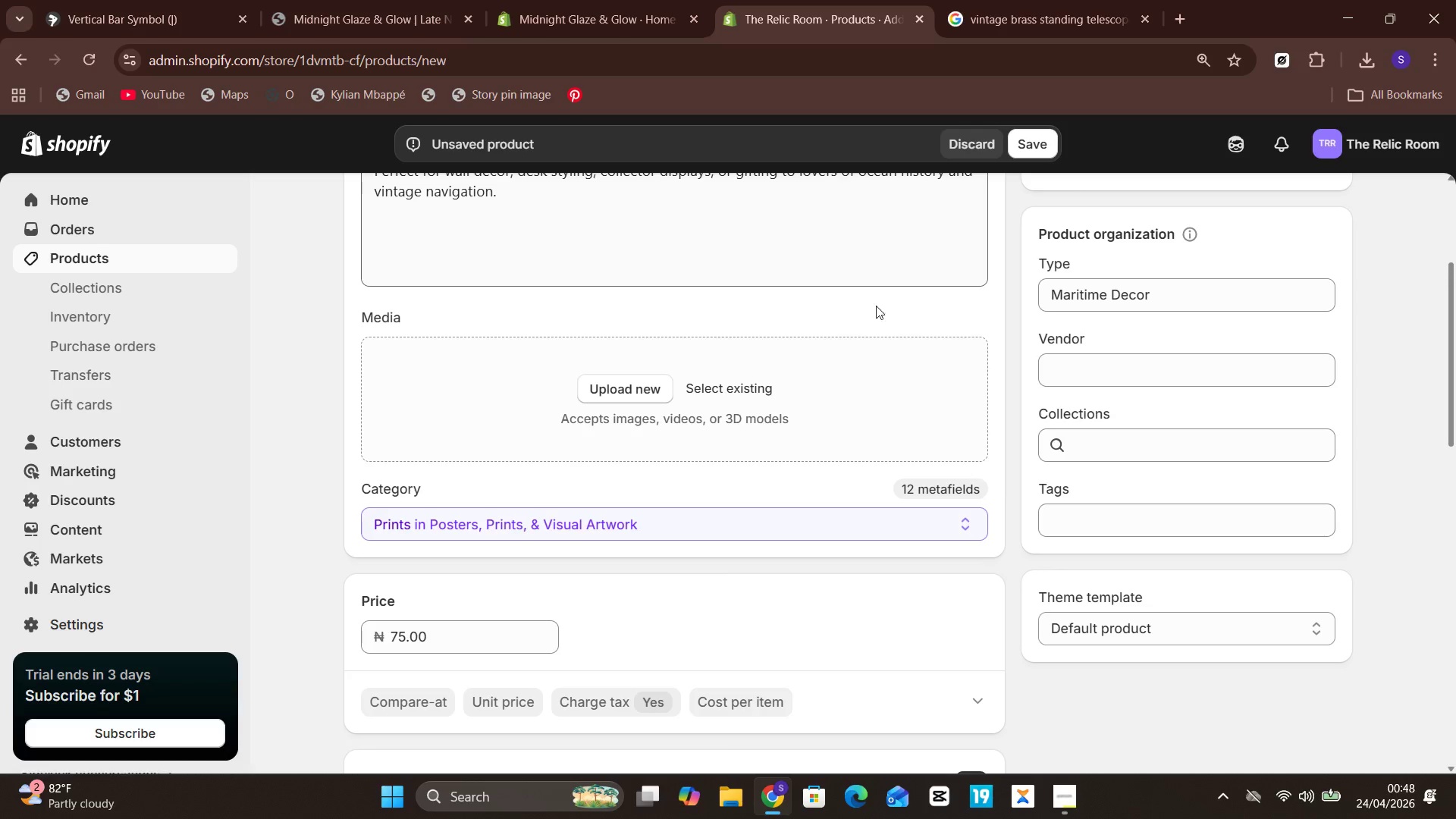 
left_click([1065, 0])
 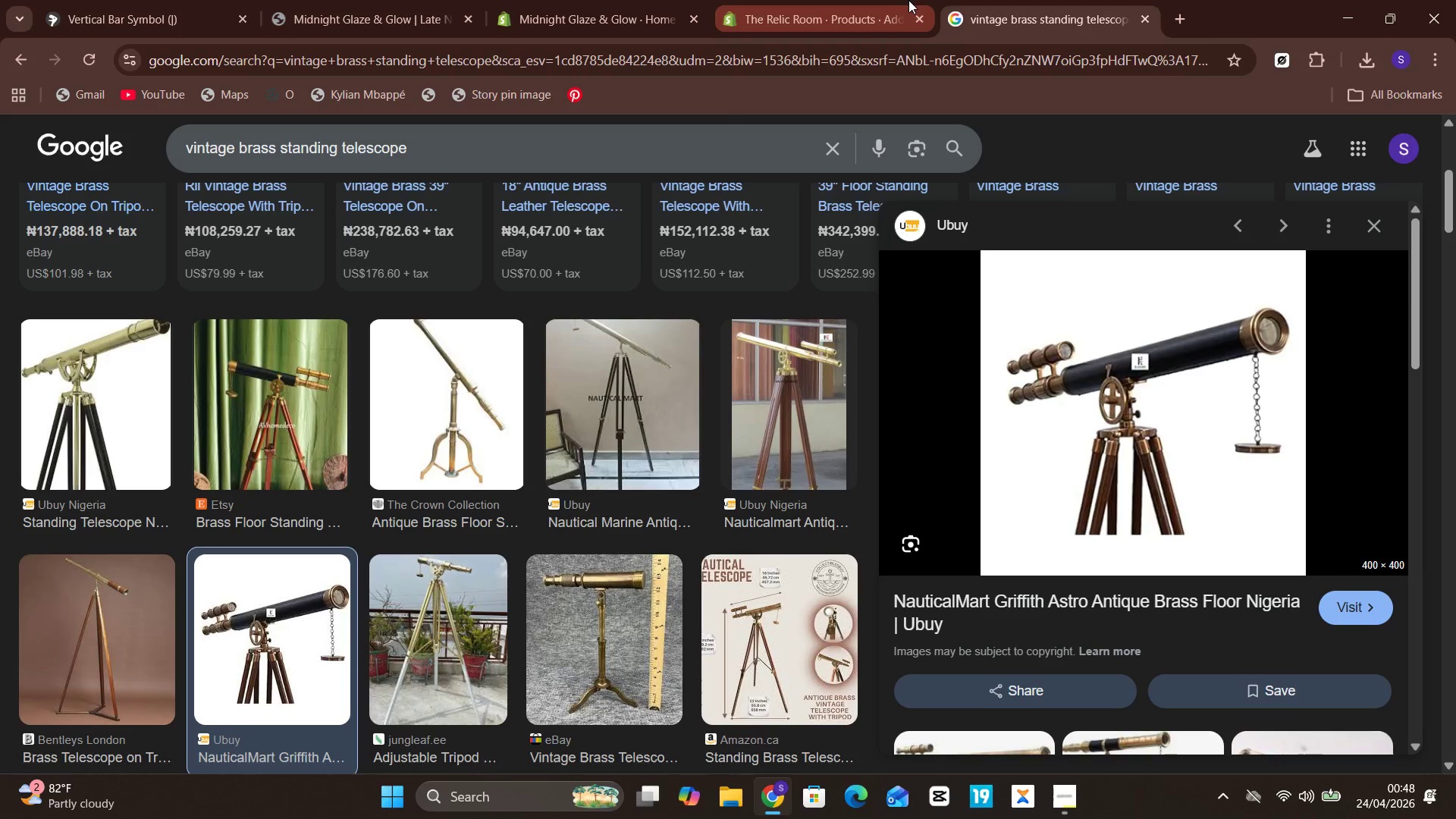 
left_click([540, 157])
 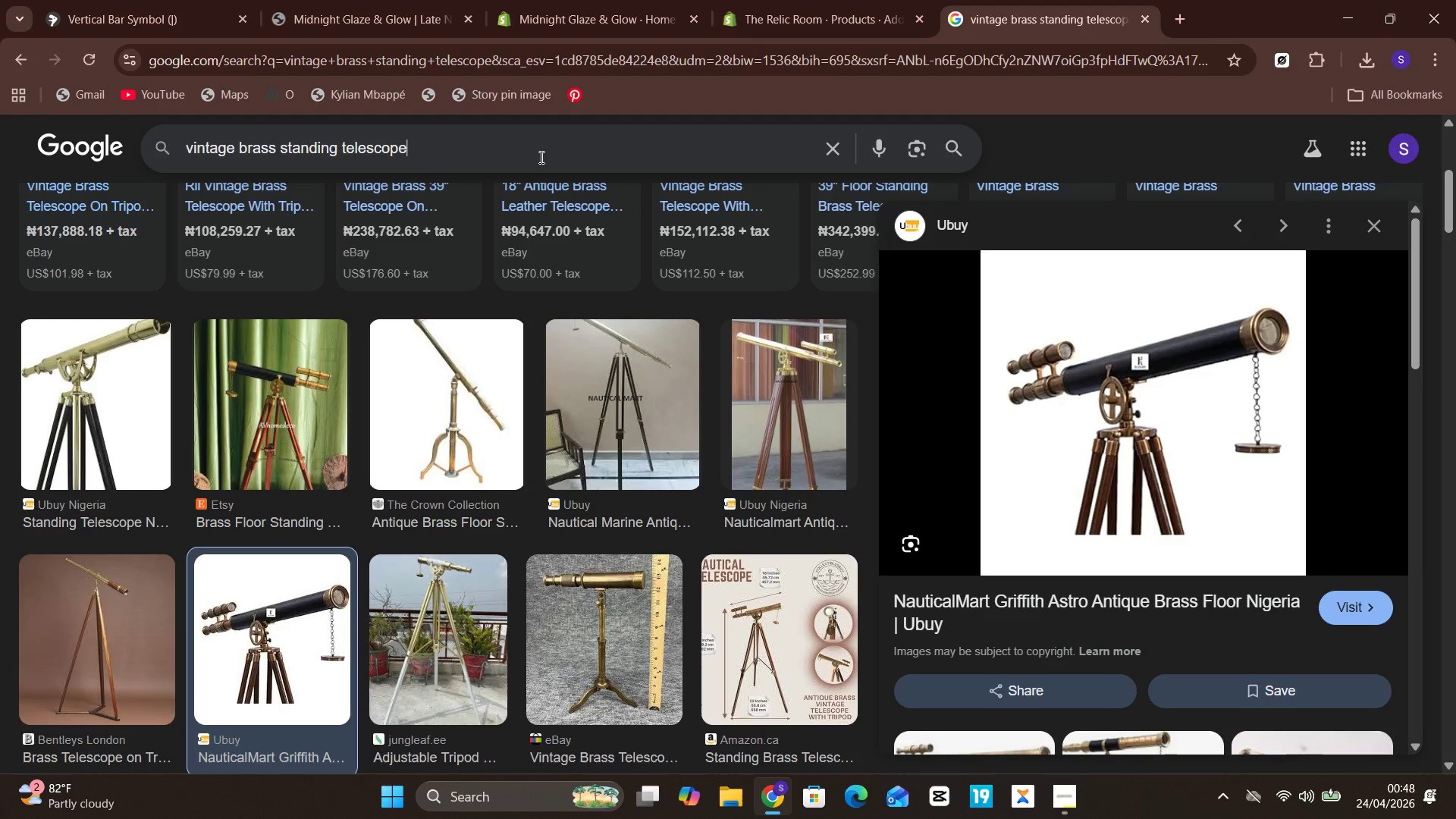 
key(Control+A)
 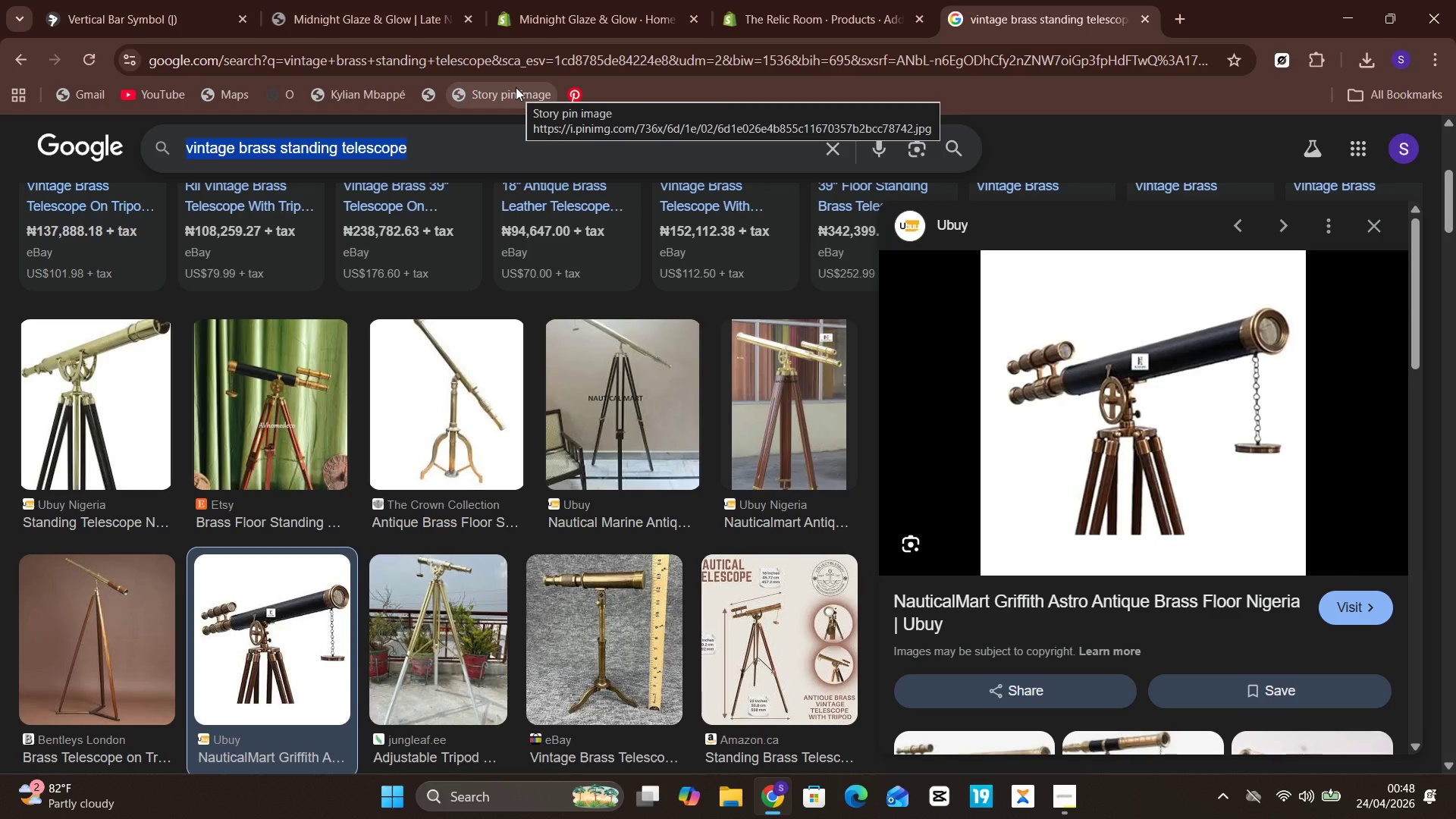 
wait(6.86)
 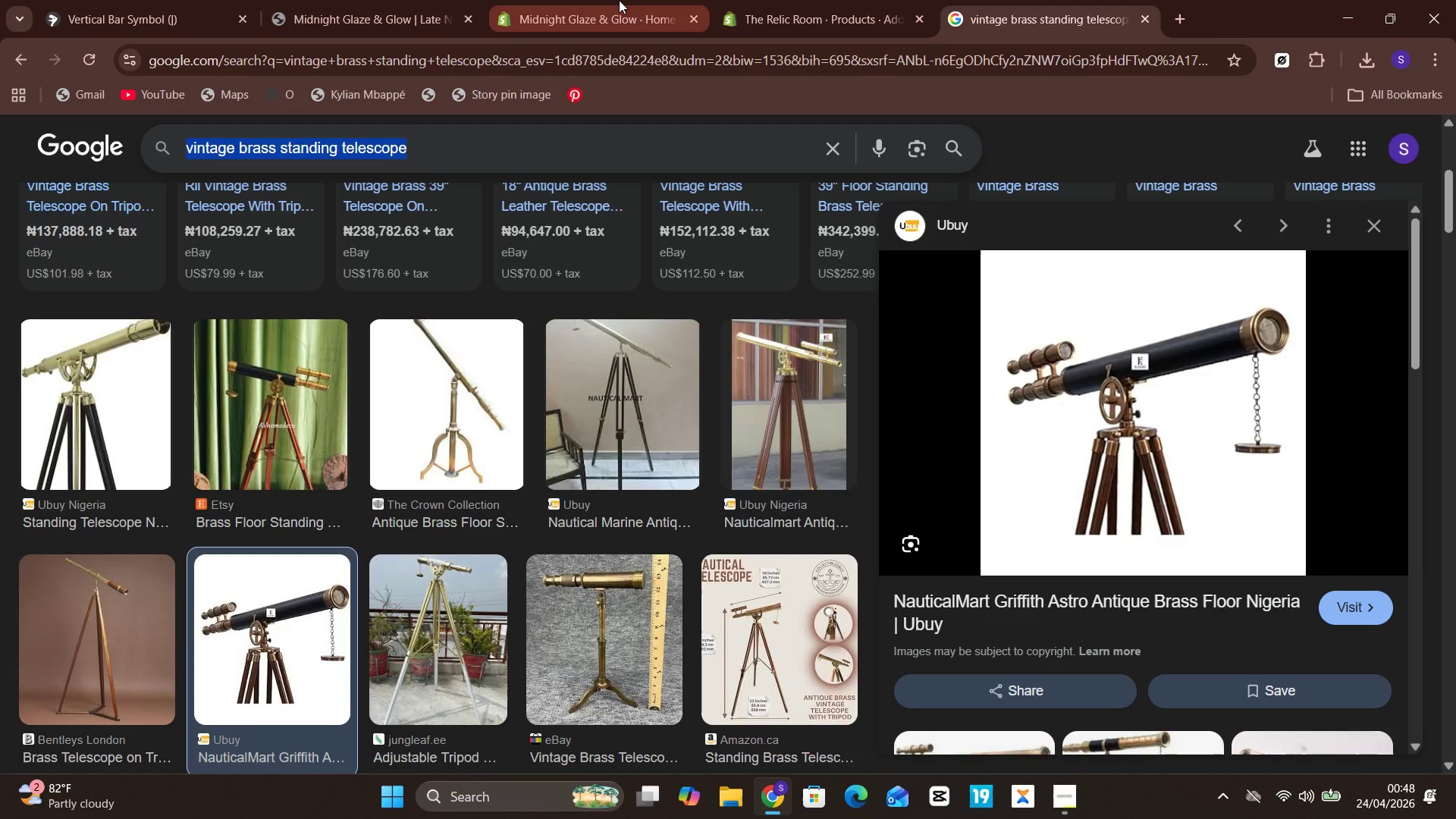 
type(miniature framed)
 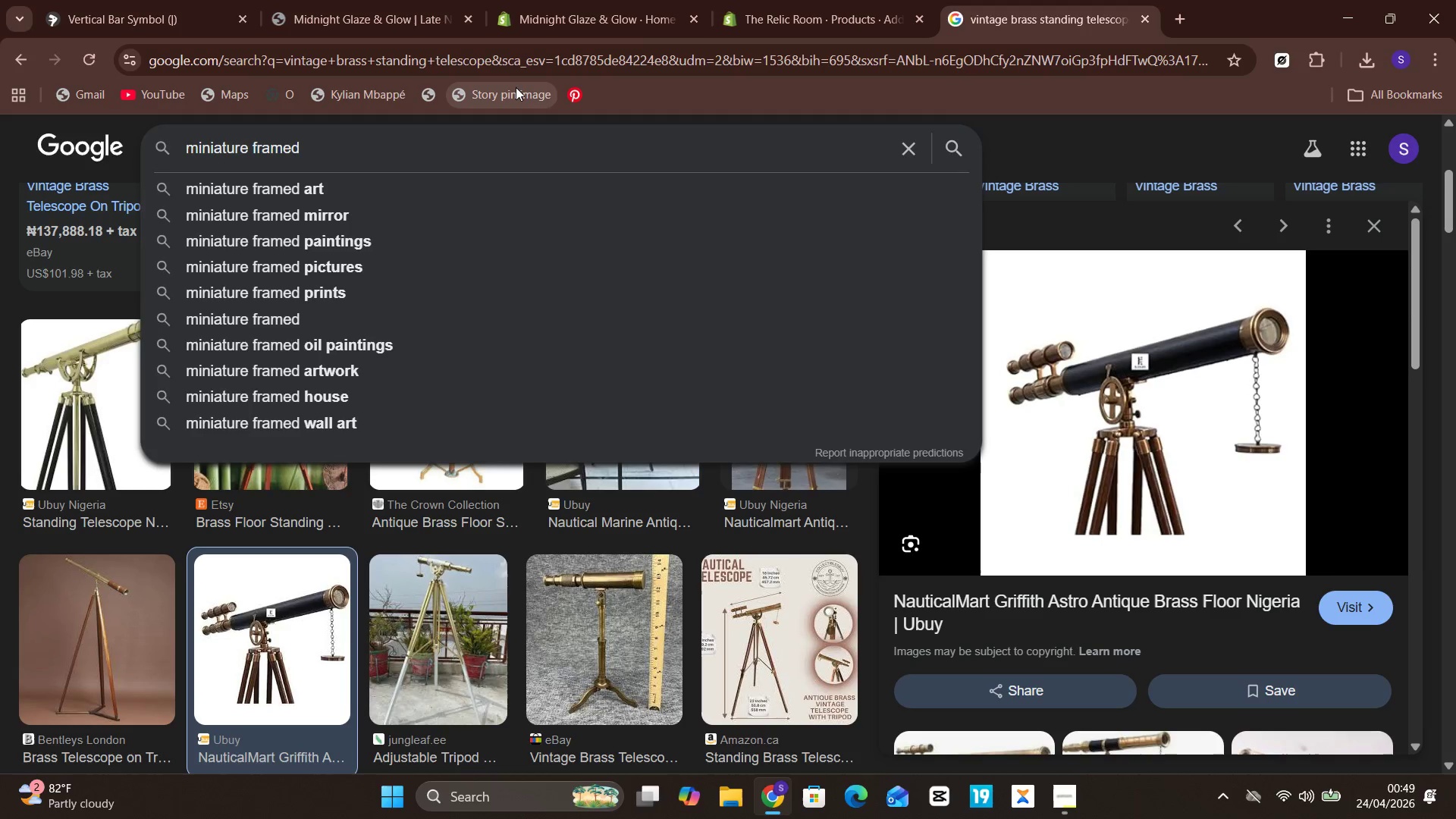 
wait(21.47)
 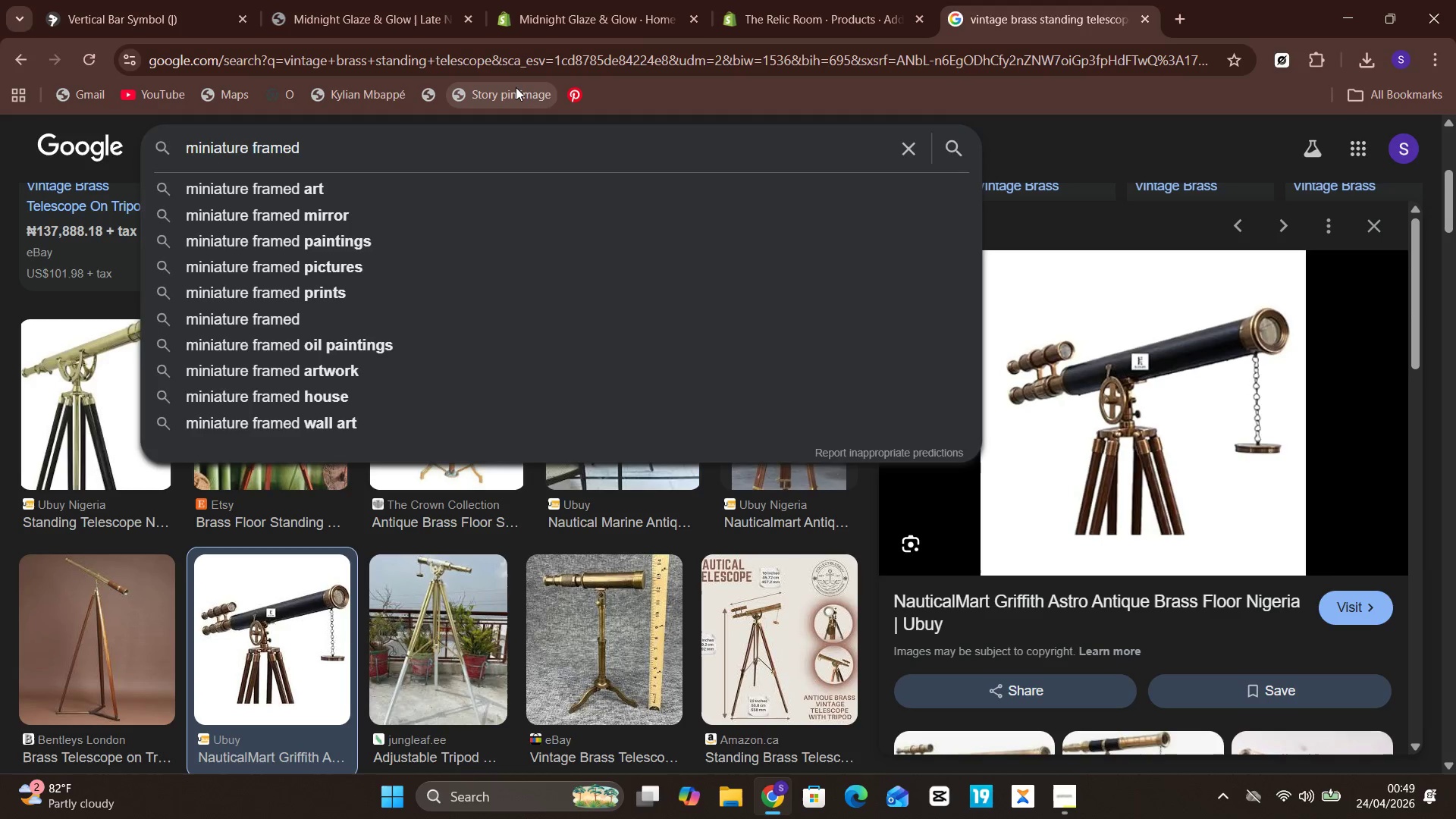 
type( nautical map)
 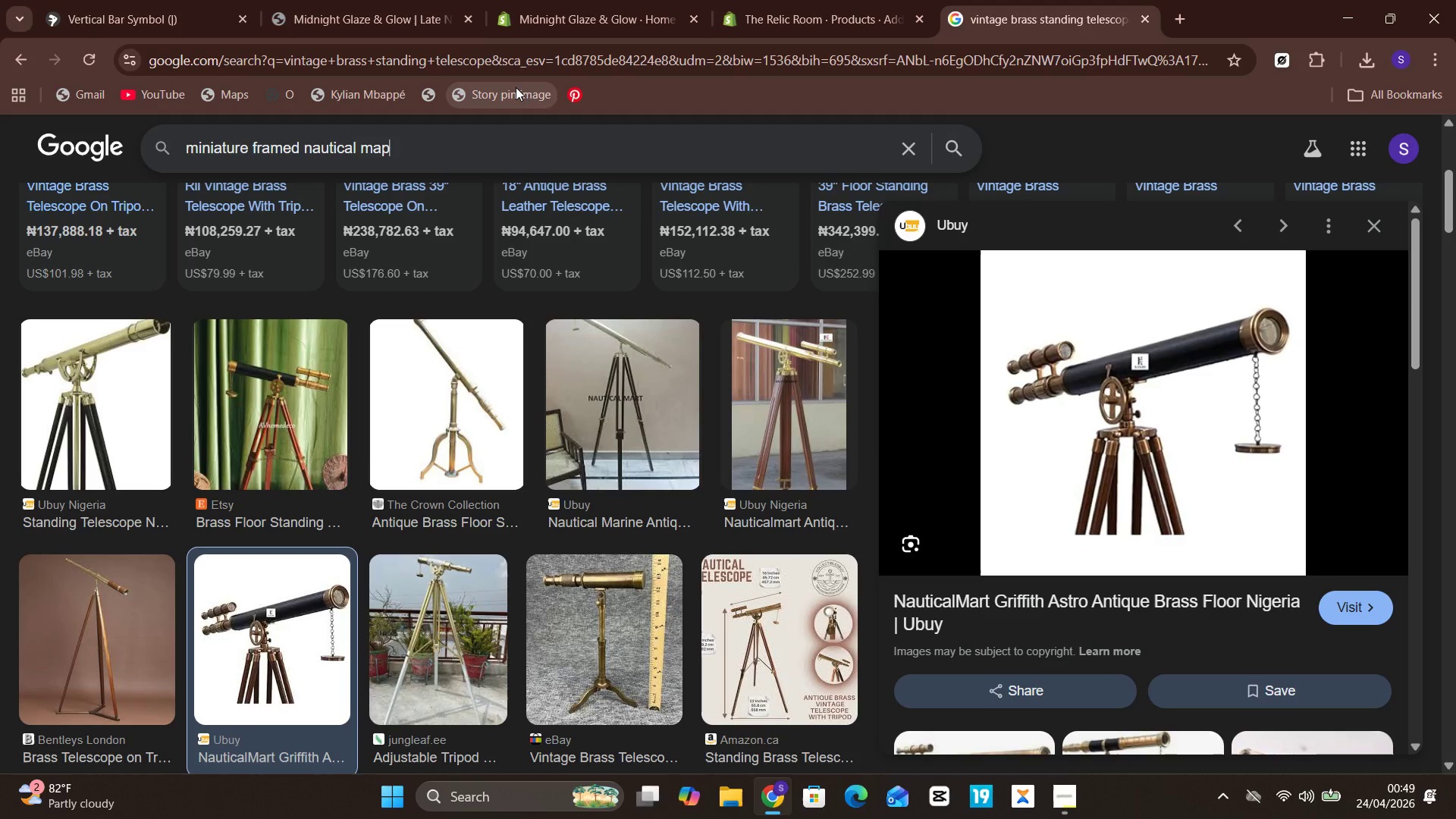 
wait(5.97)
 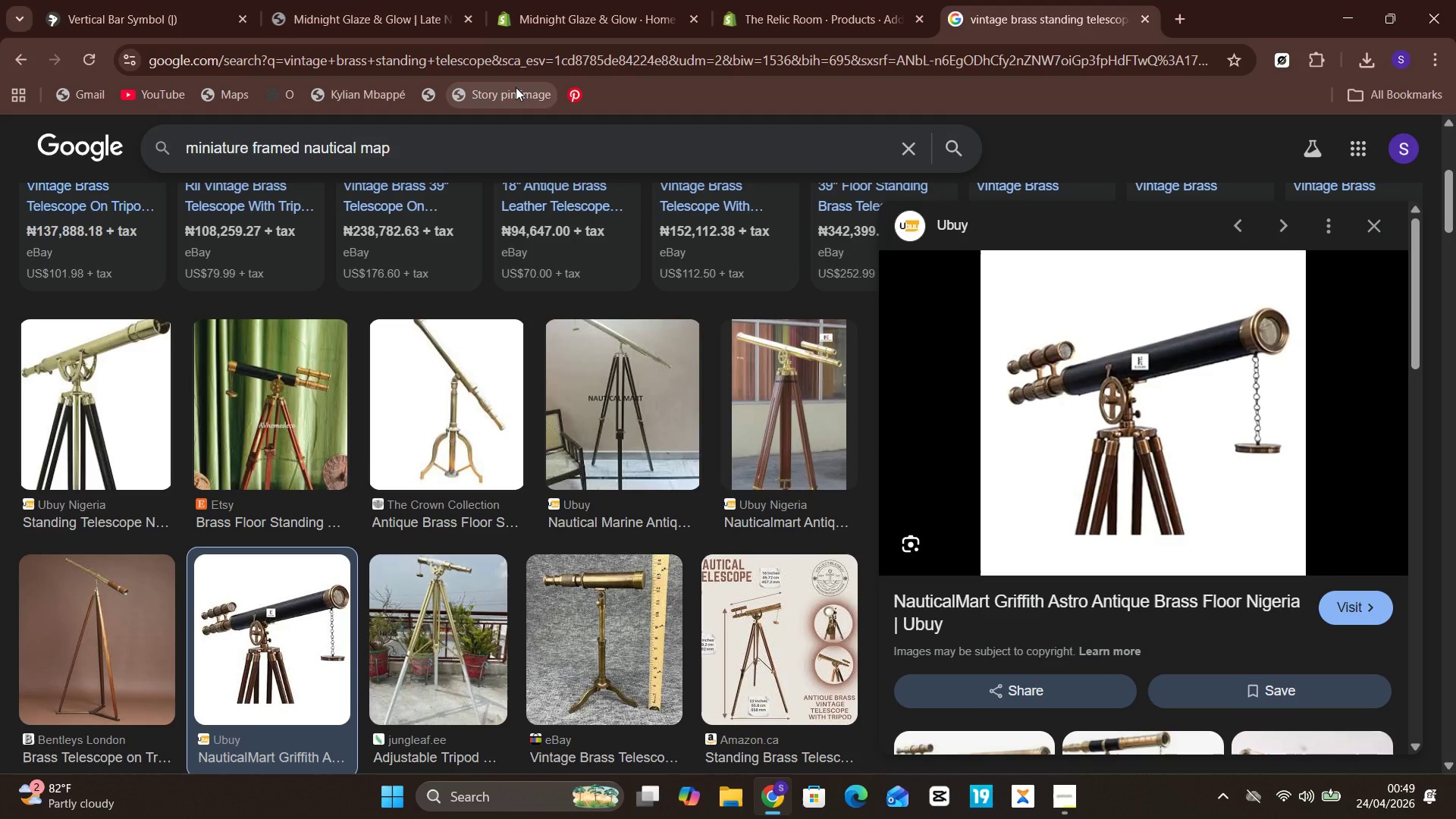 
key(Enter)
 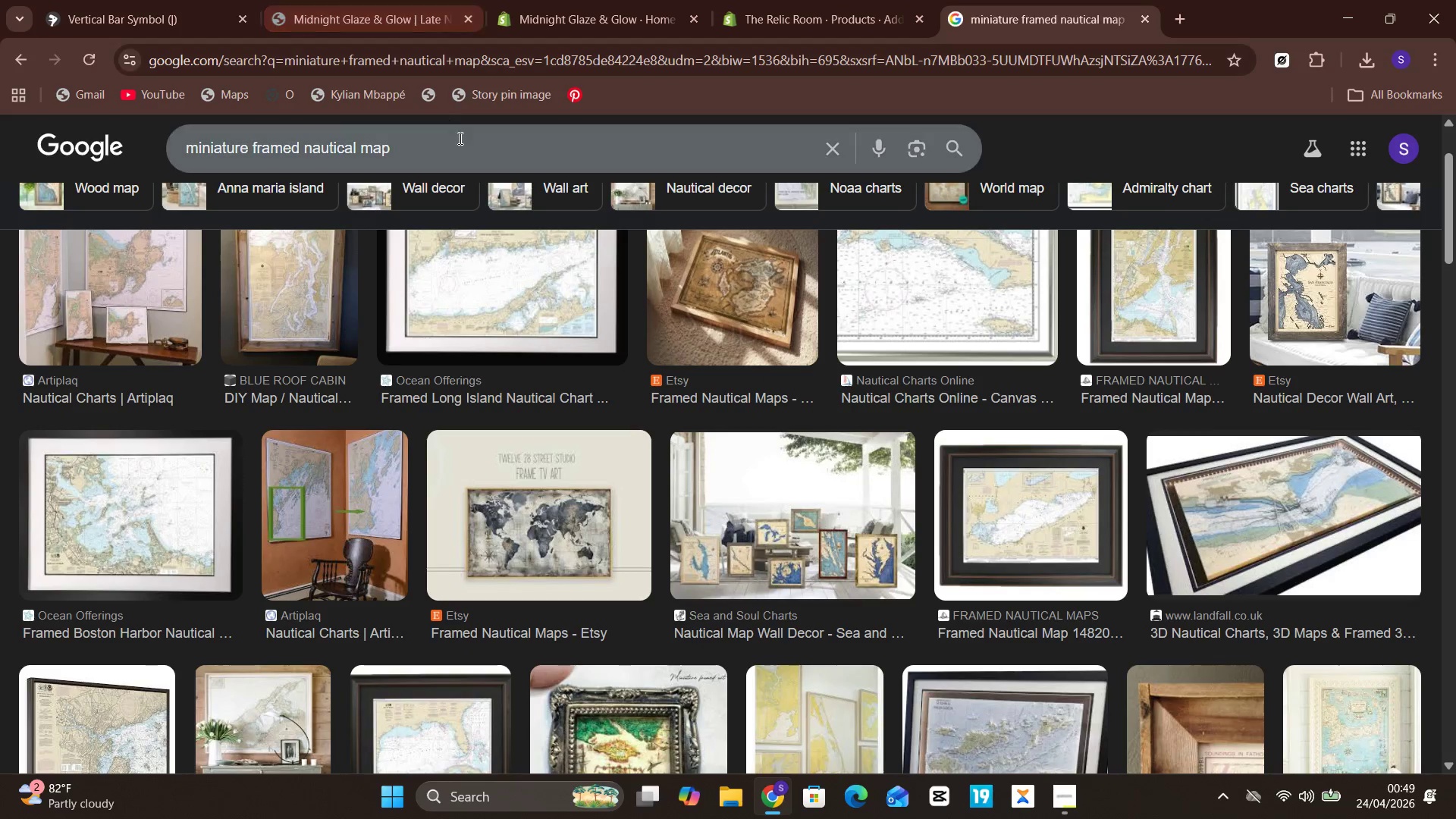 
wait(15.05)
 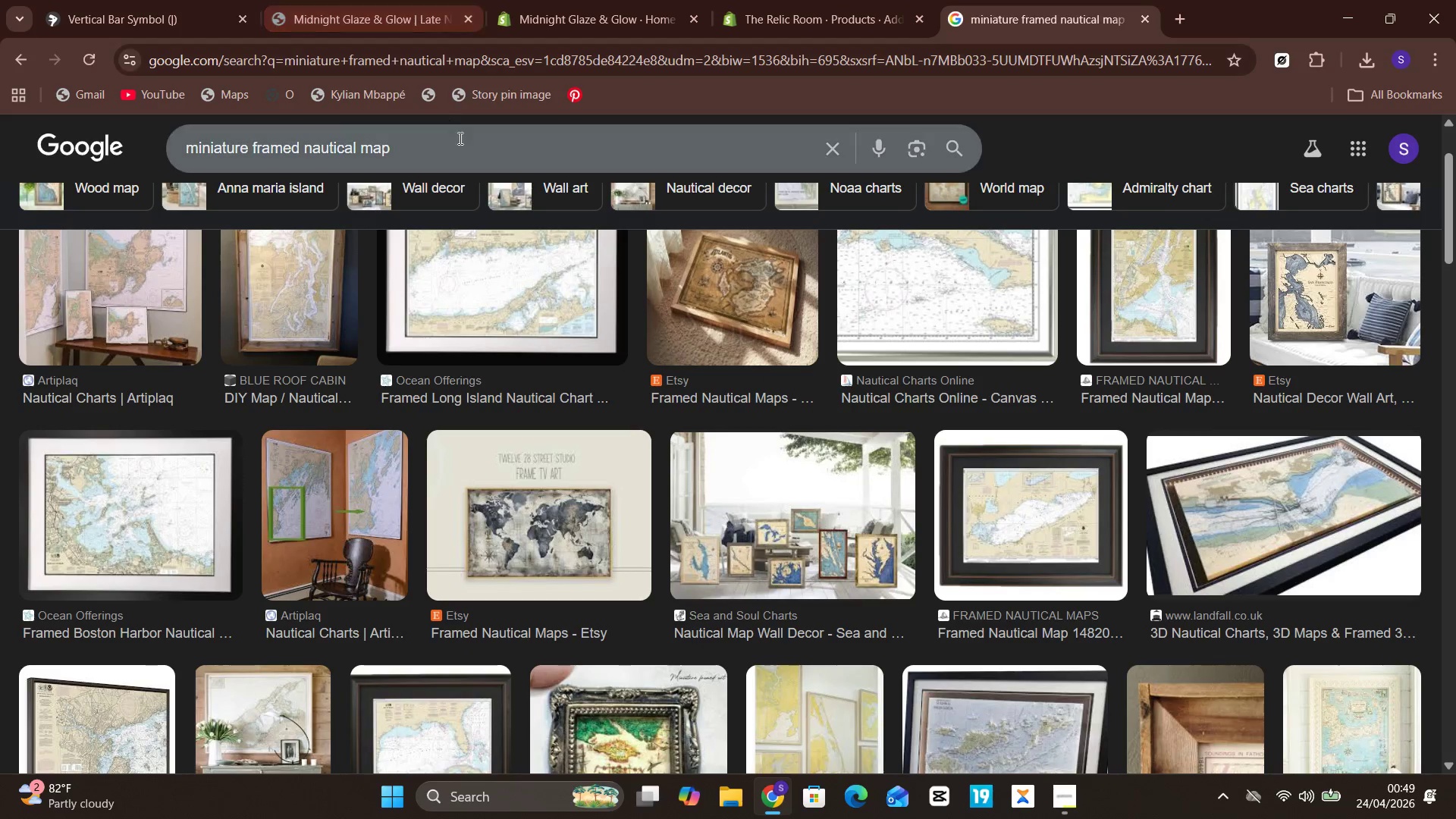 
left_click([799, 0])
 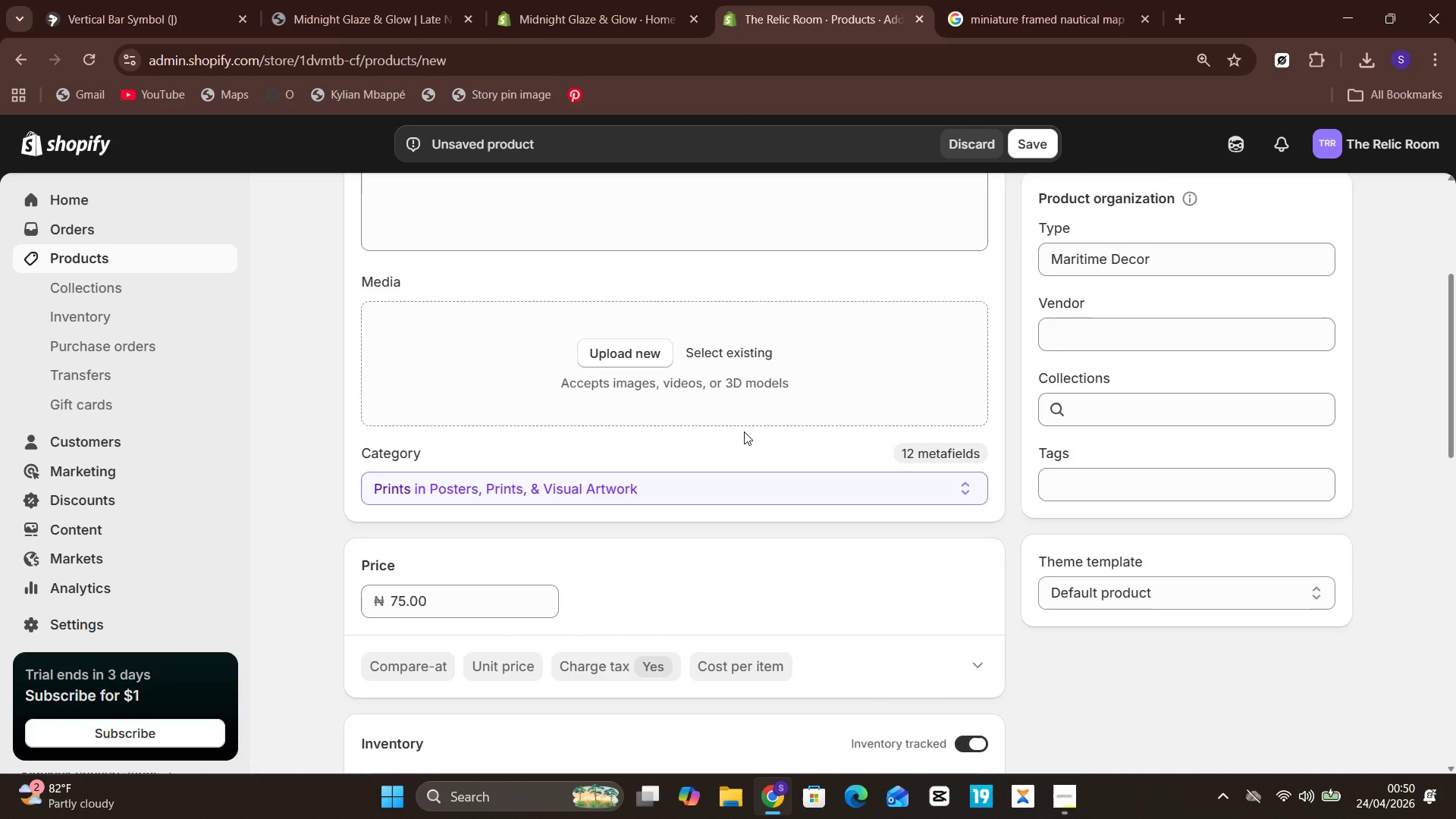 
wait(8.5)
 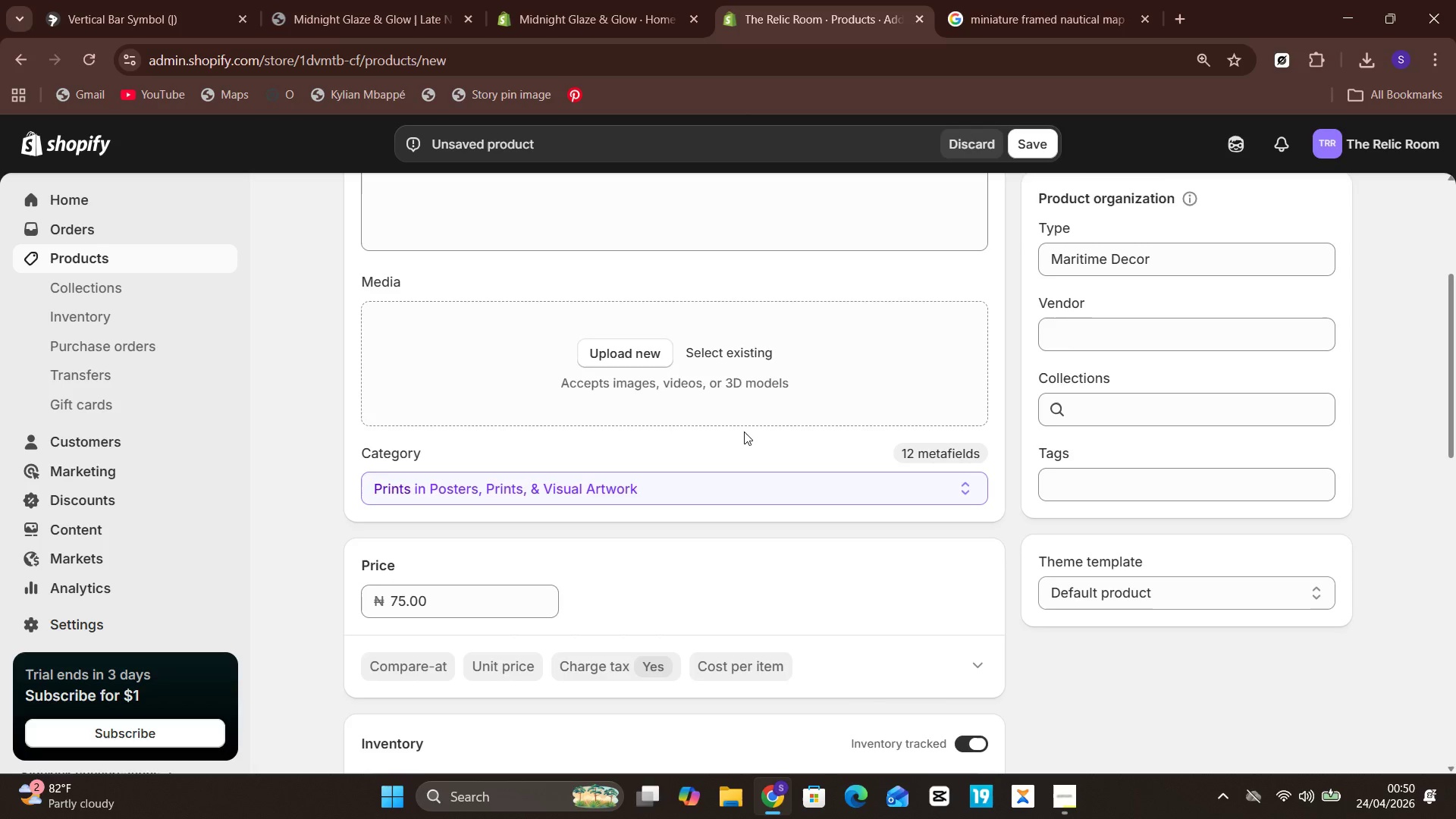 
left_click([1025, 0])
 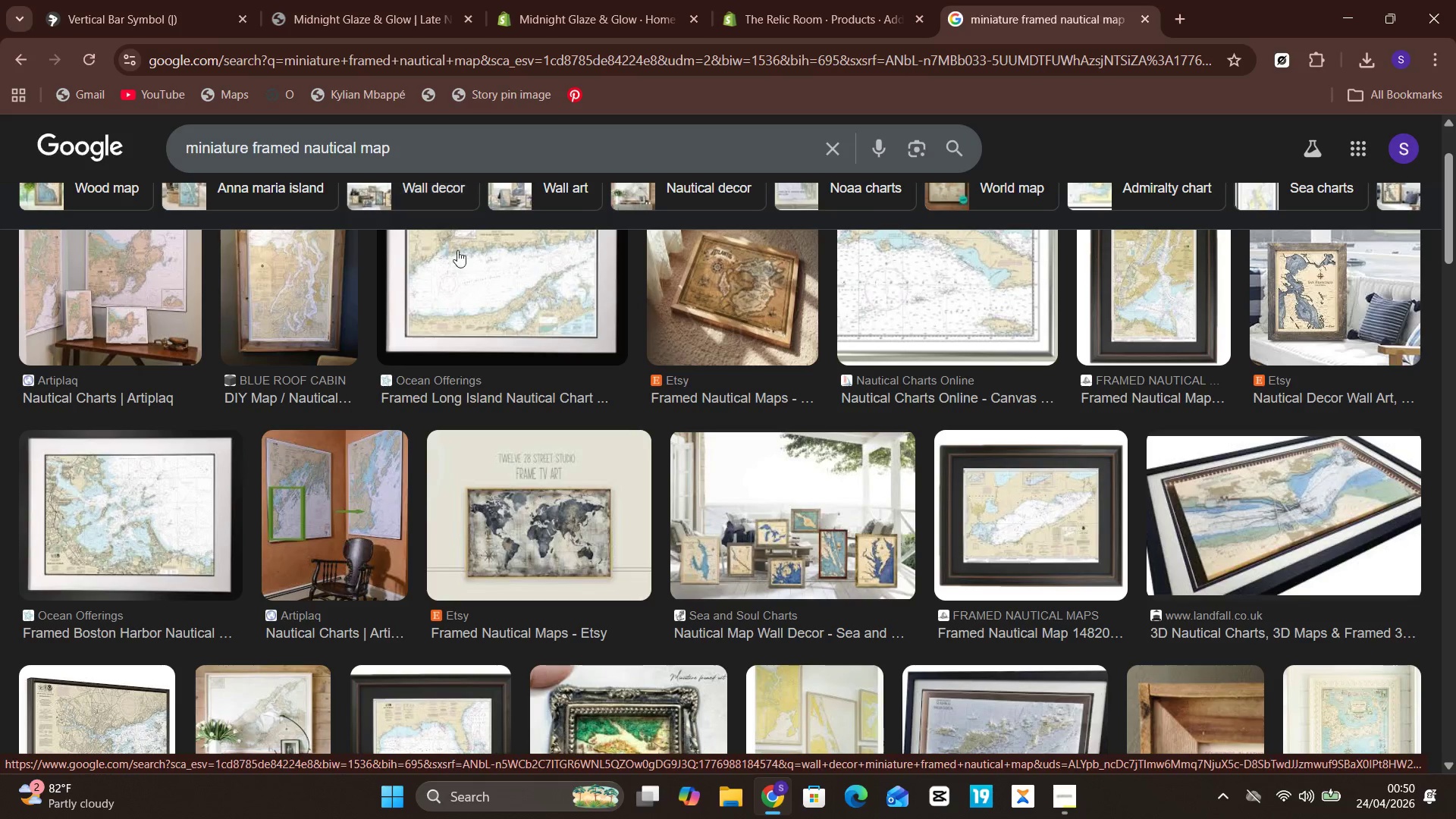 
wait(29.28)
 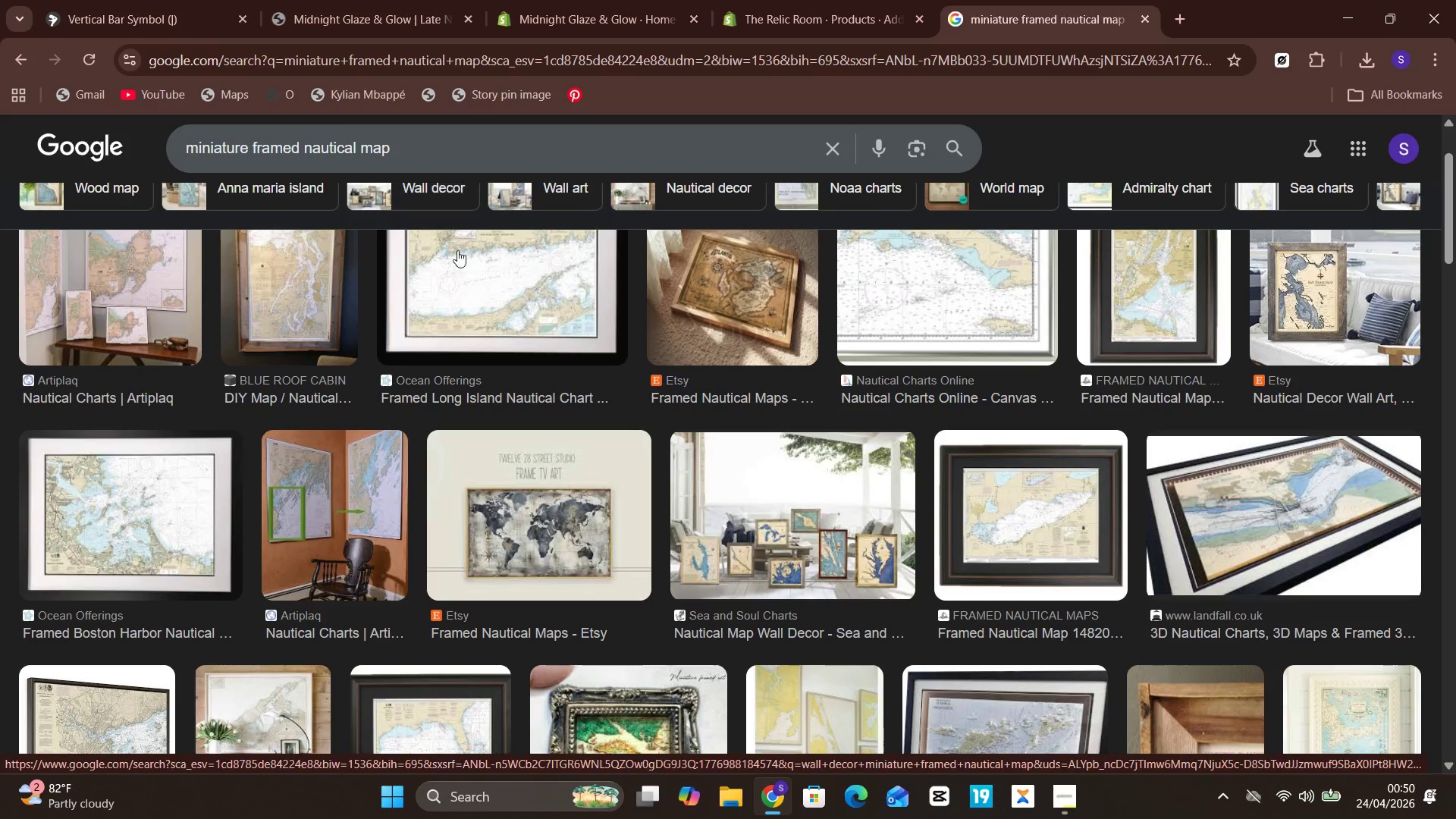 
left_click([525, 152])
 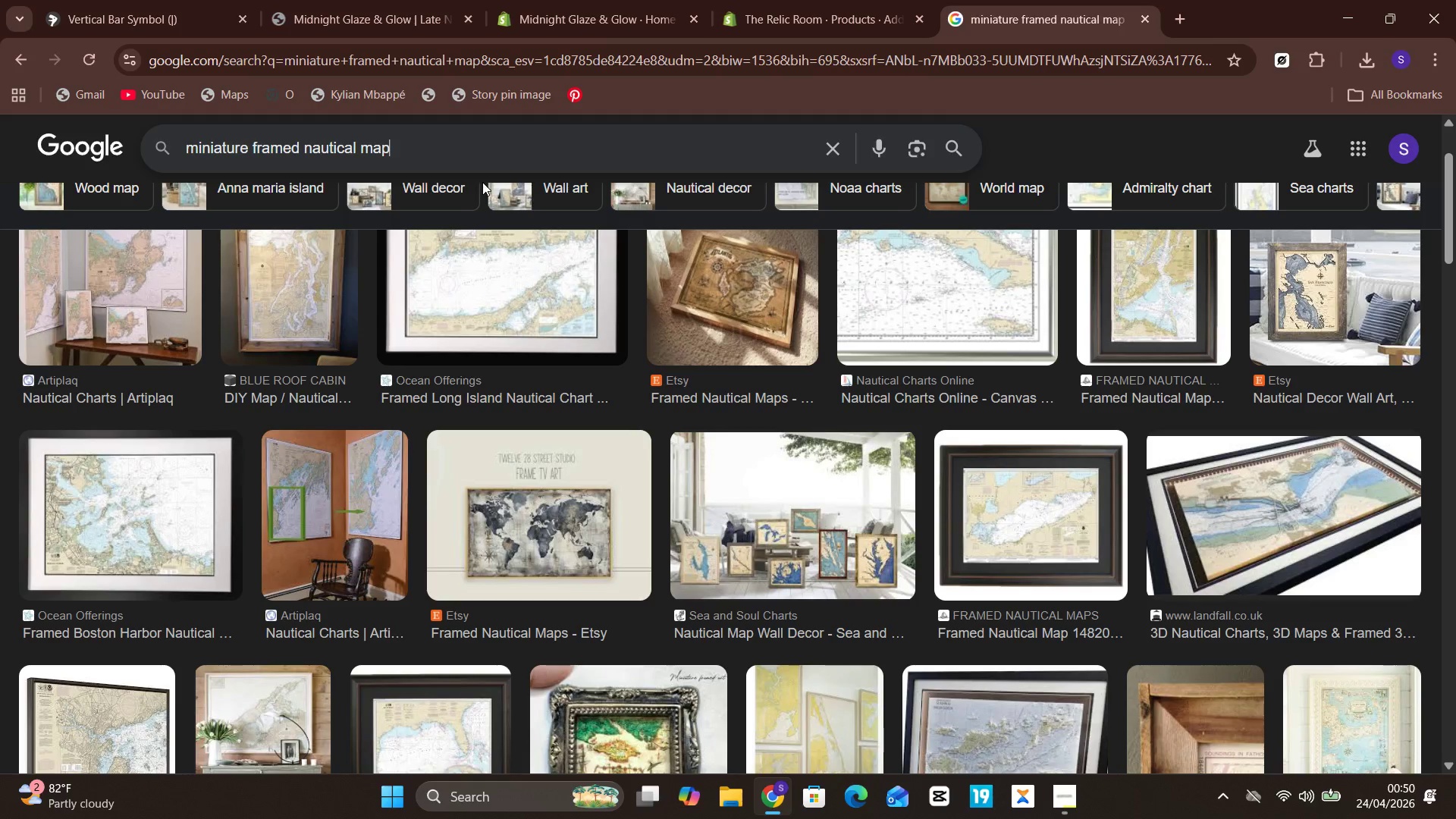 
wait(16.67)
 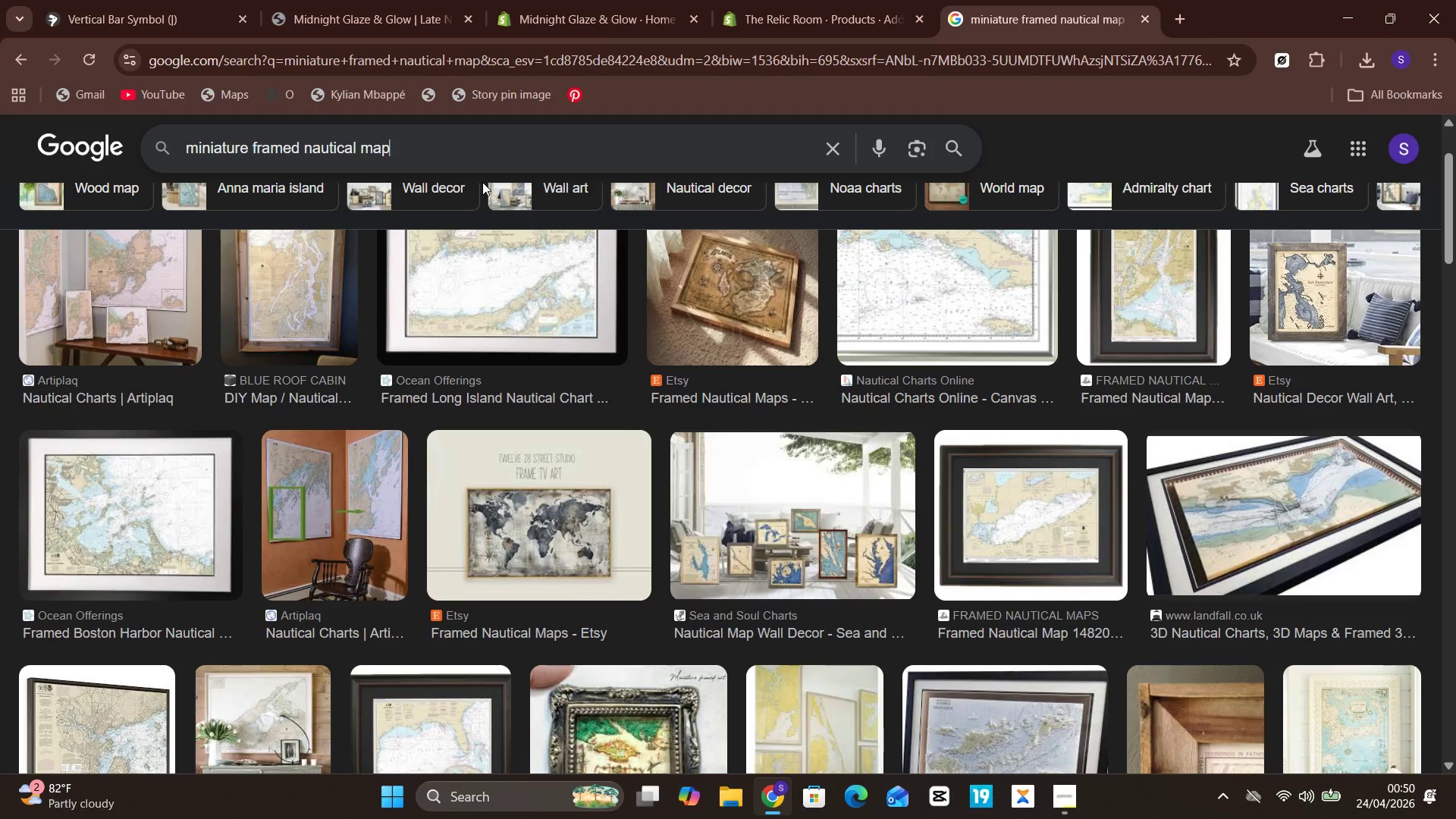 
left_click([125, 399])
 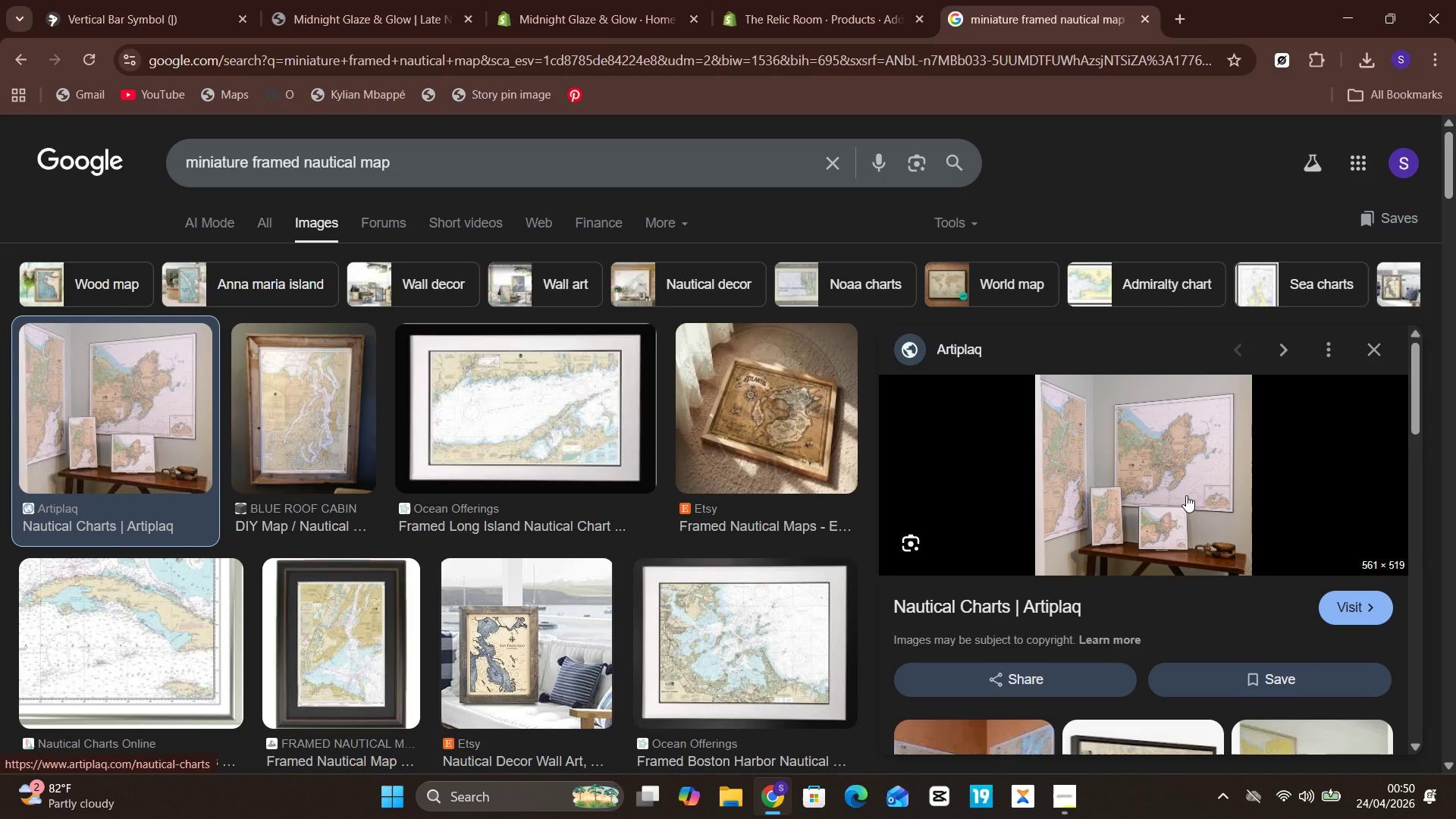 
right_click([1142, 463])
 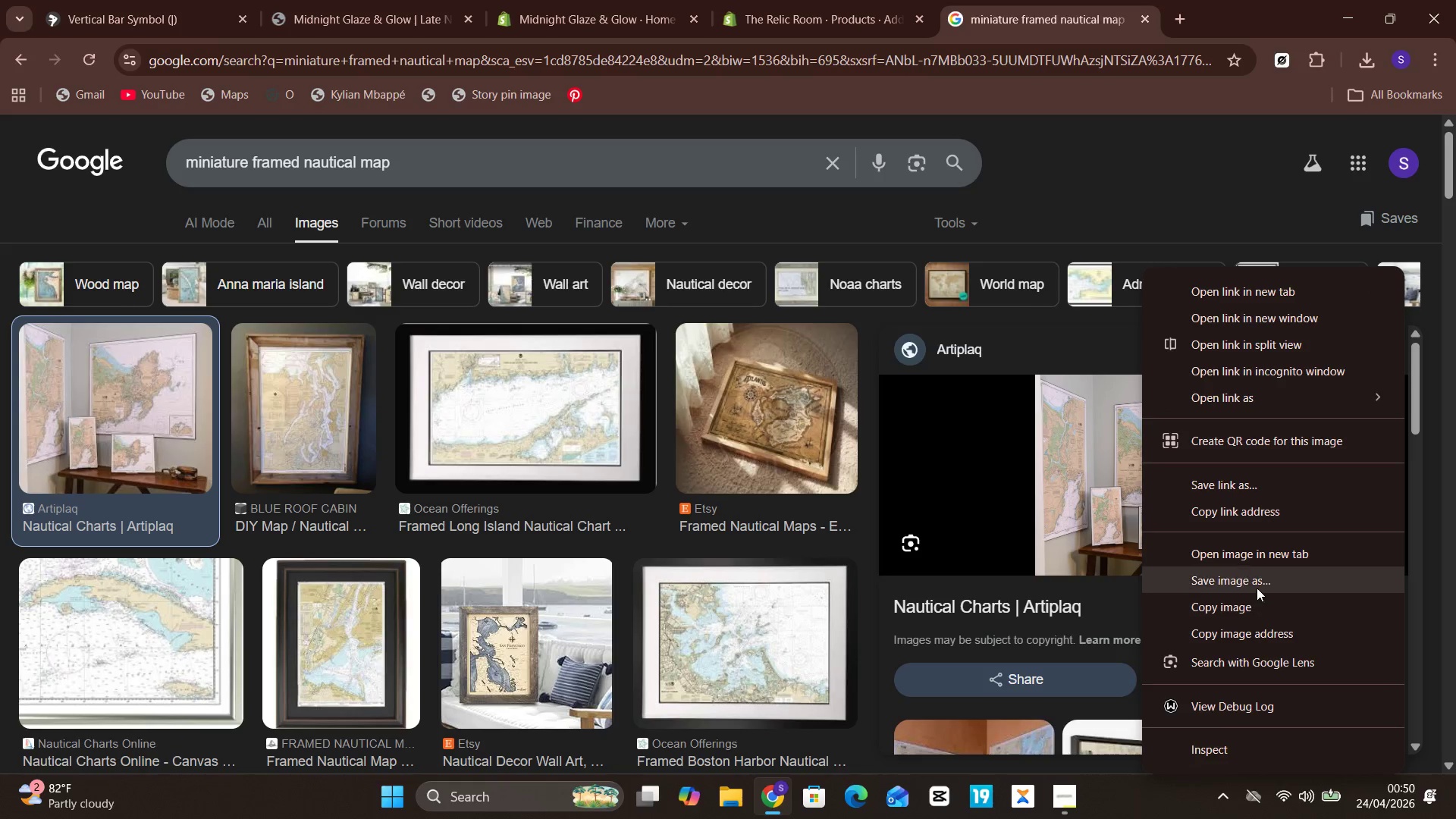 
left_click([1257, 585])
 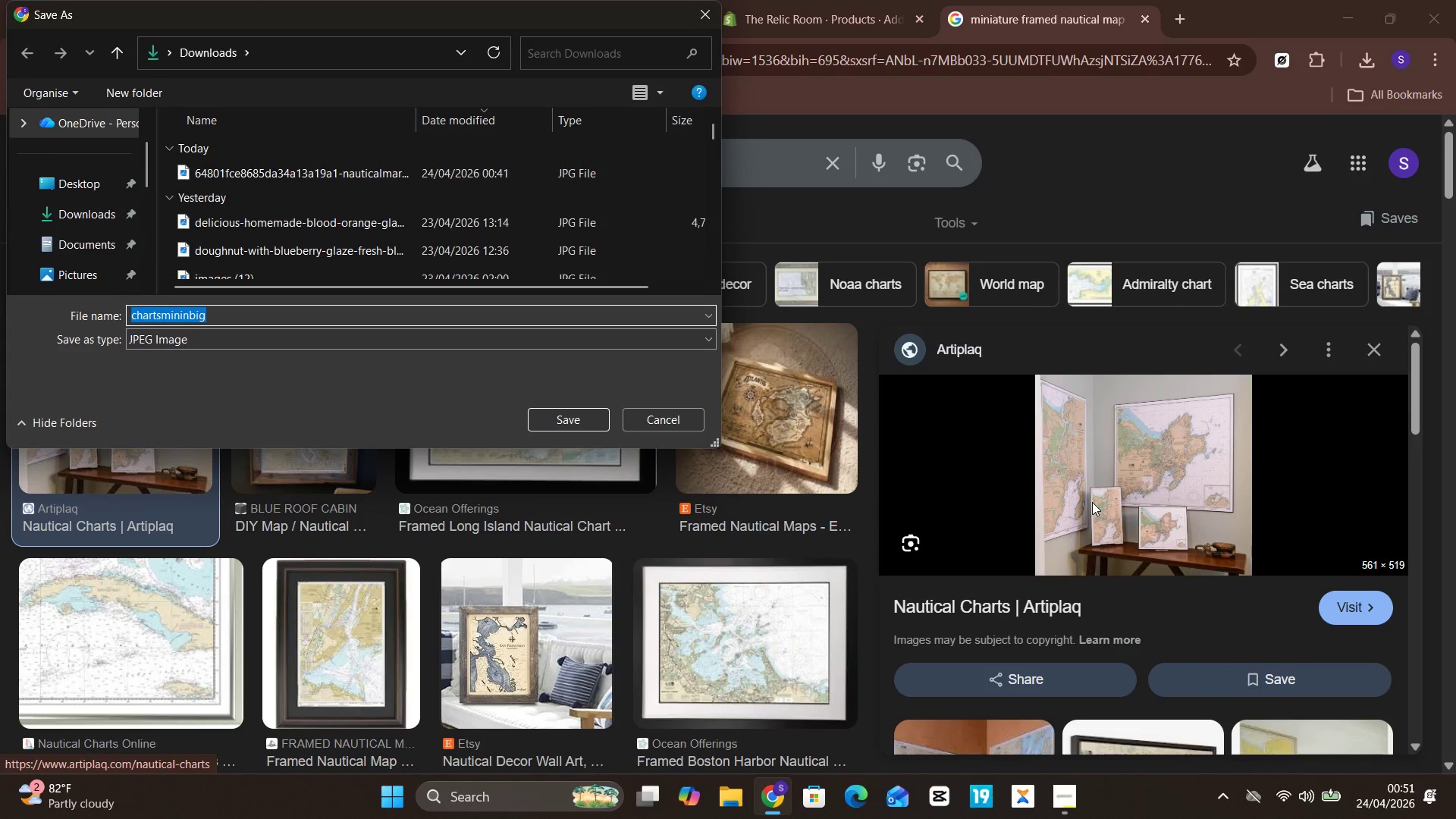 
key(Enter)
 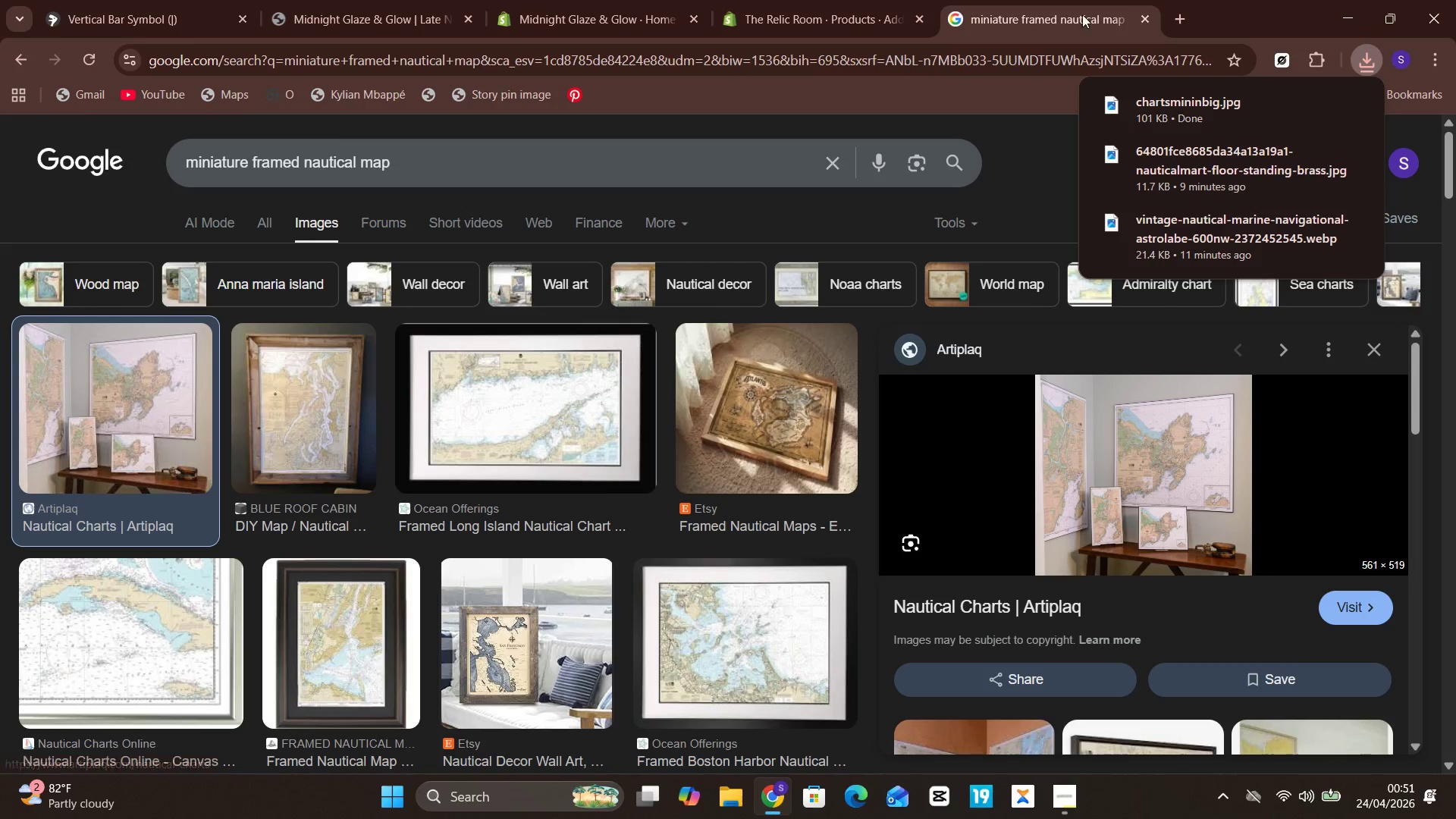 
mouse_move([790, 19])
 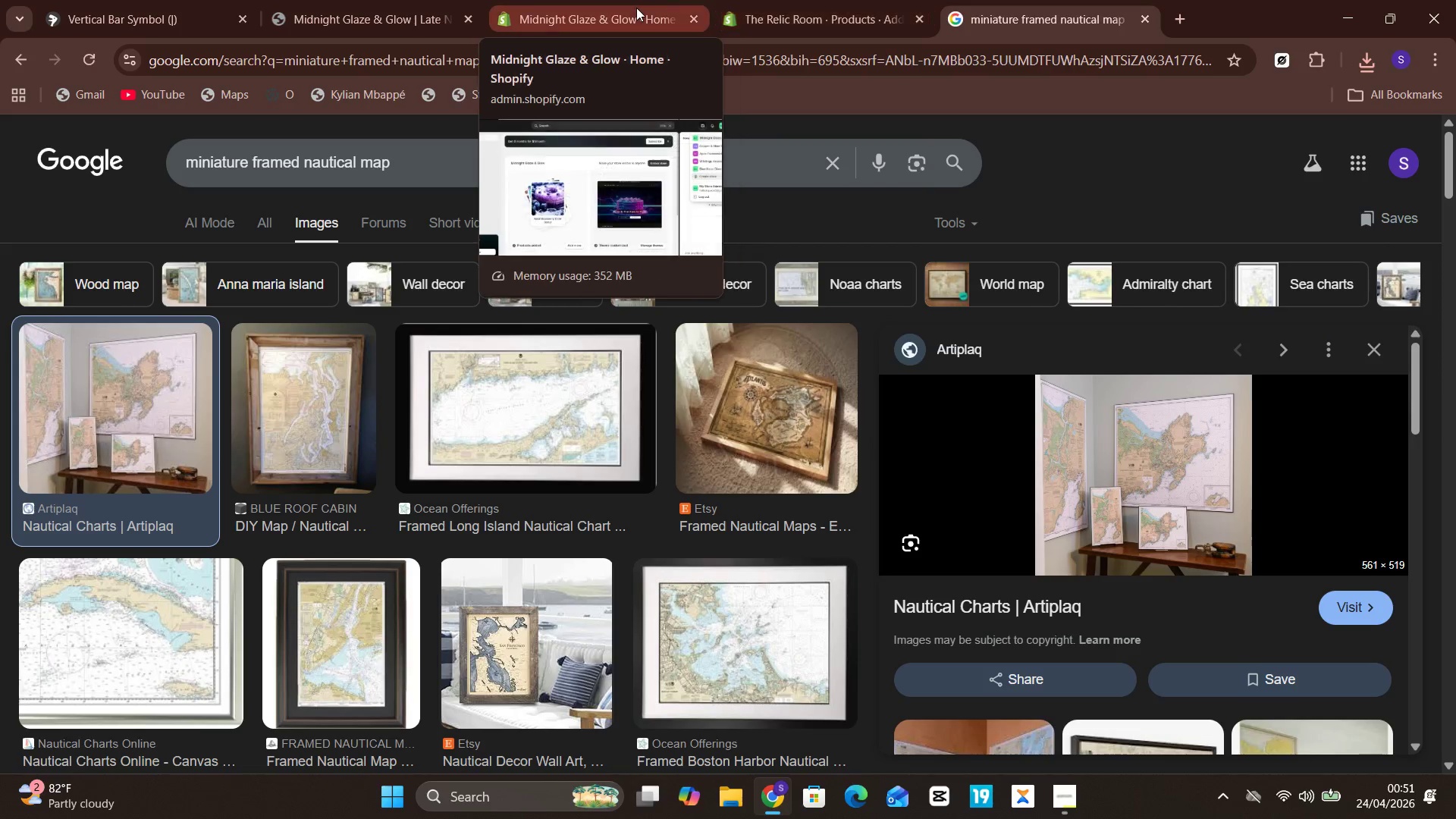 
mouse_move([470, 33])
 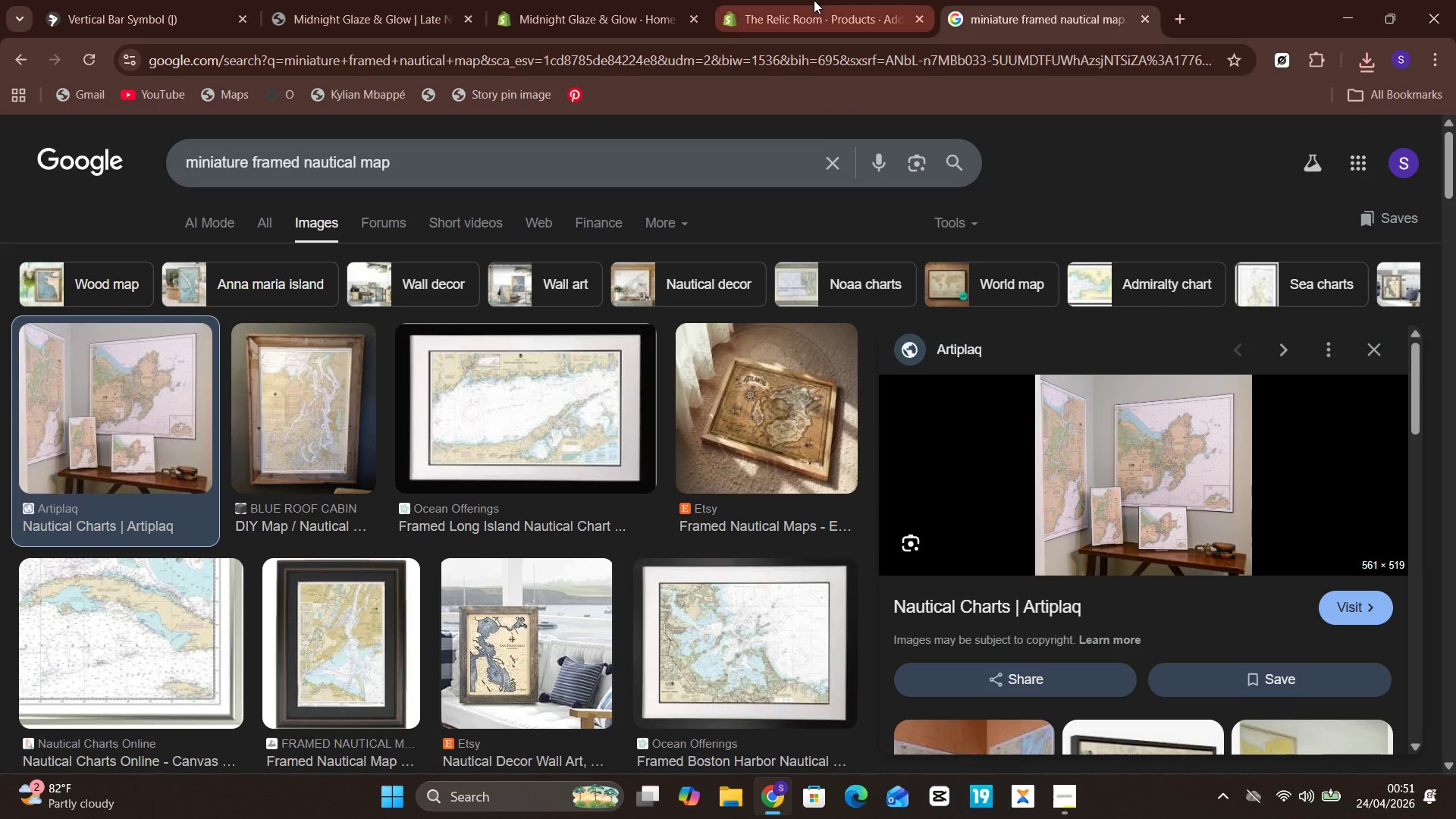 
left_click([814, 0])
 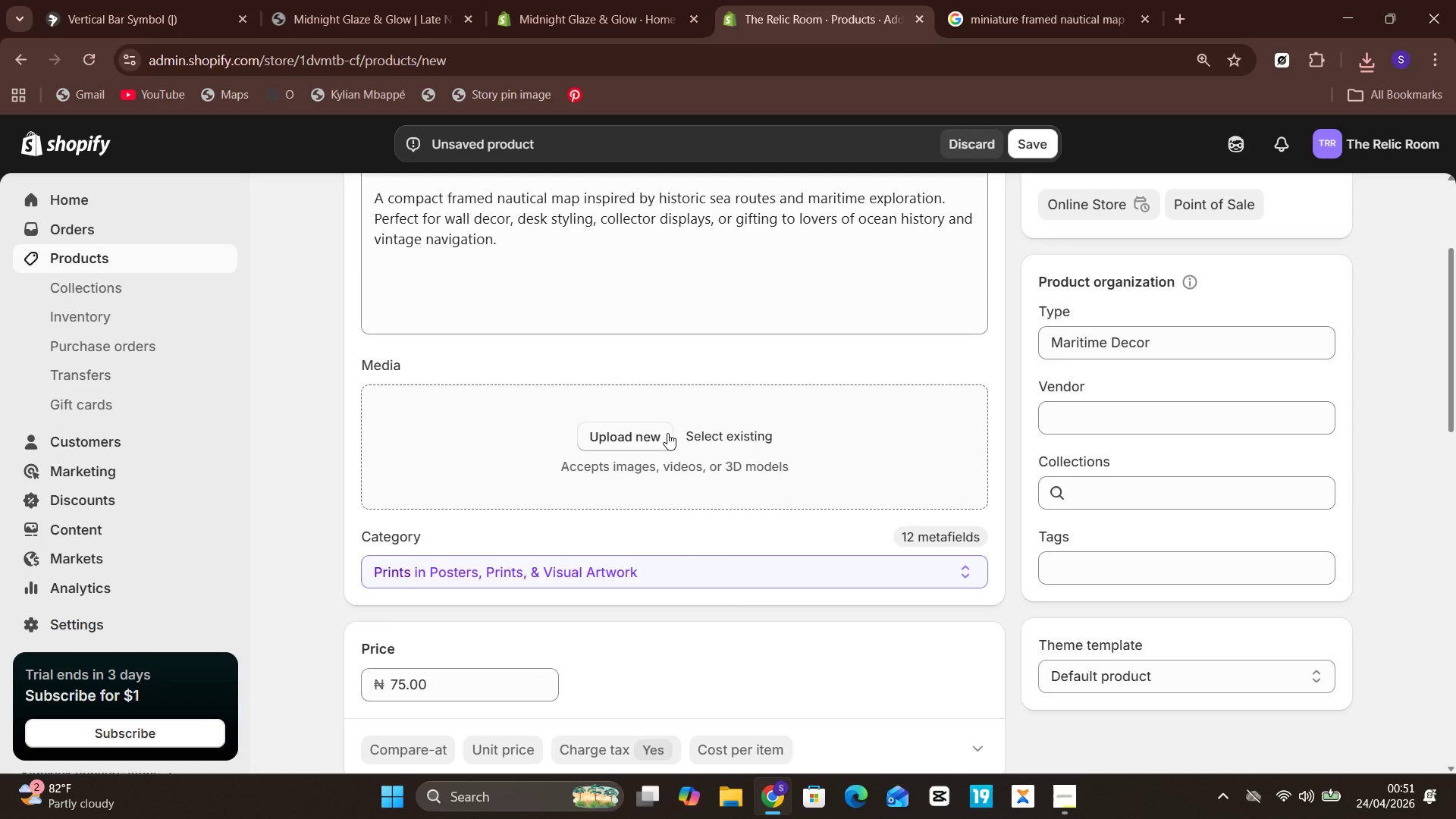 
wait(10.72)
 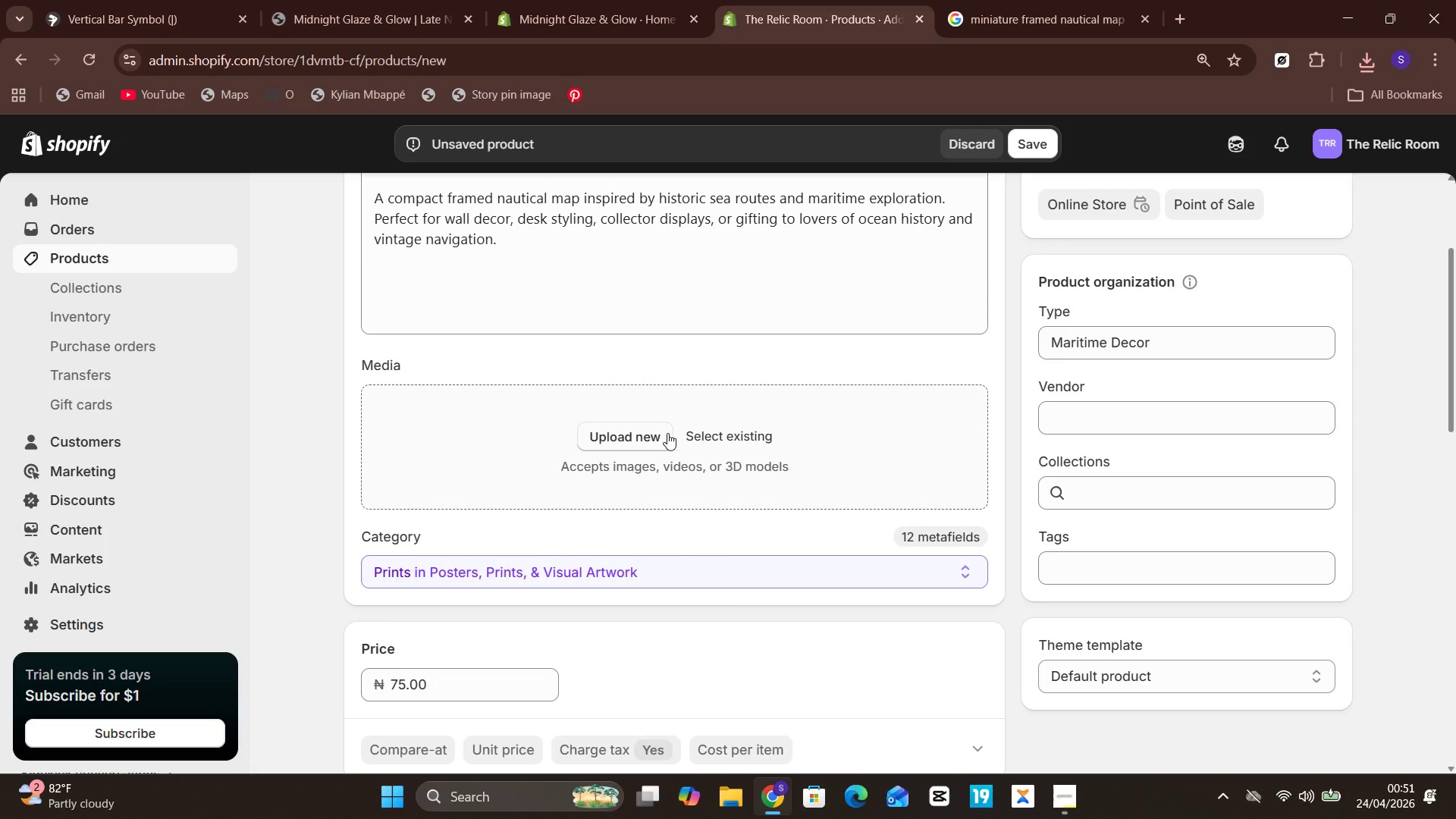 
left_click([635, 428])
 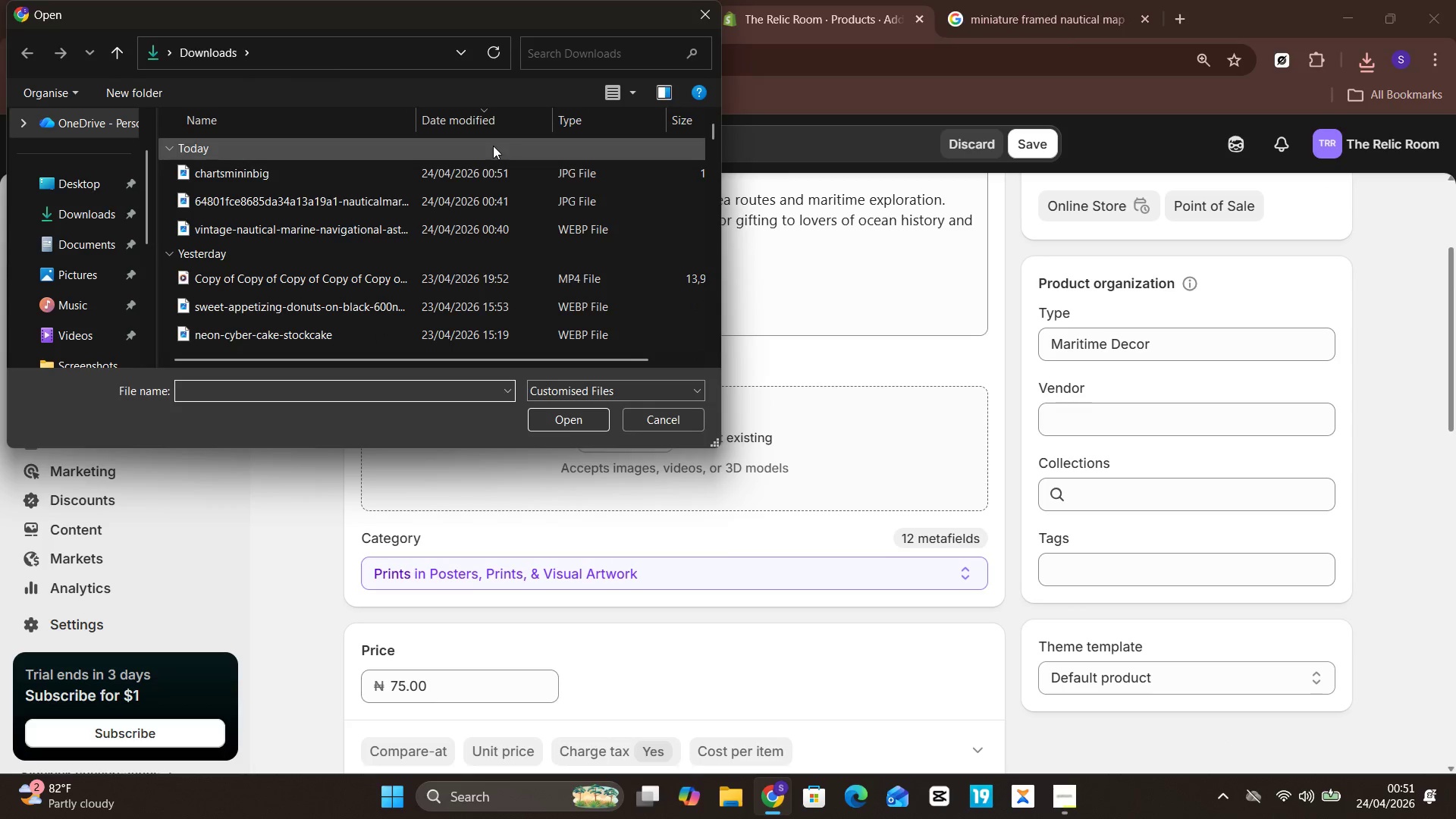 
left_click([488, 172])
 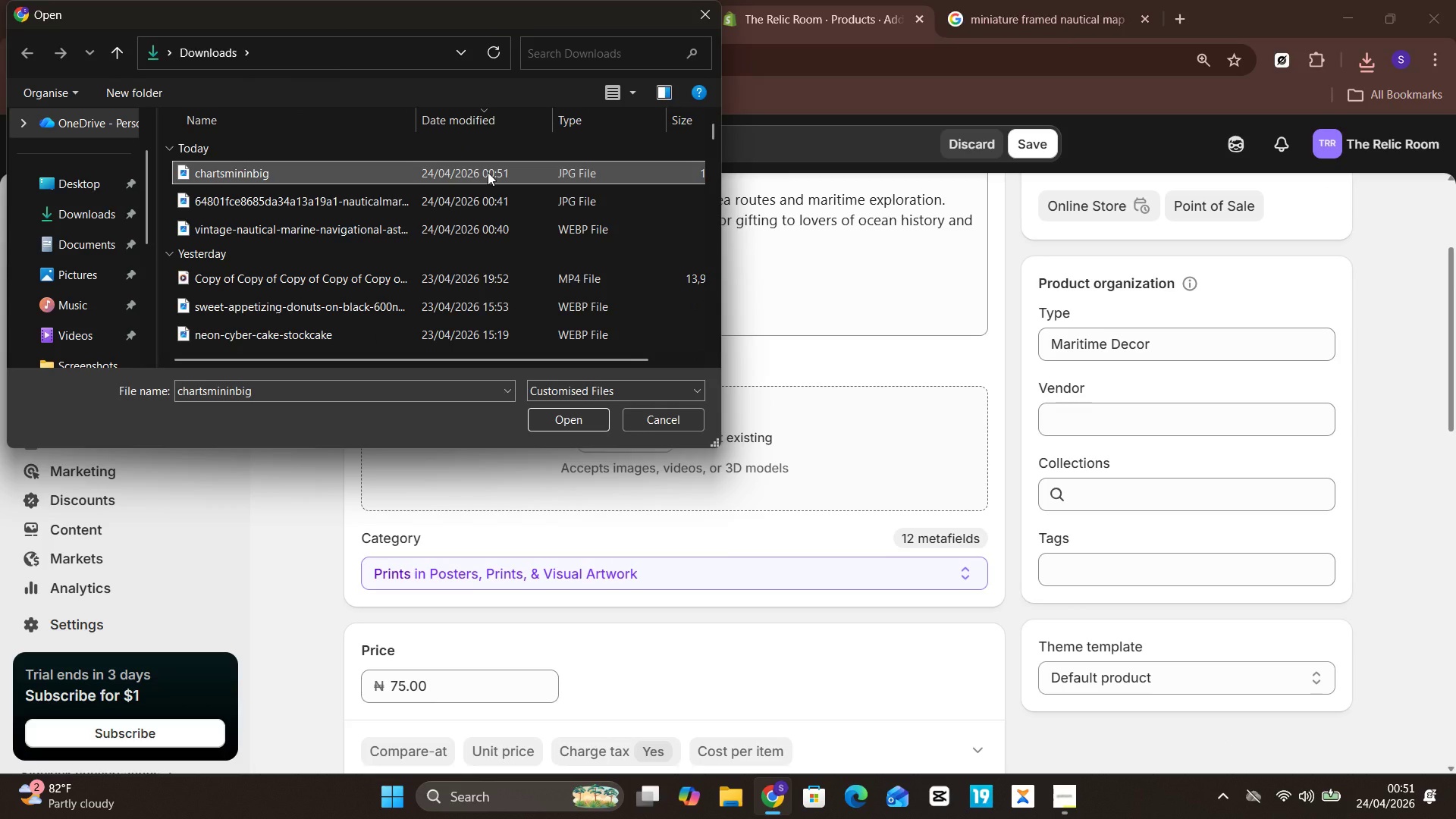 
wait(9.25)
 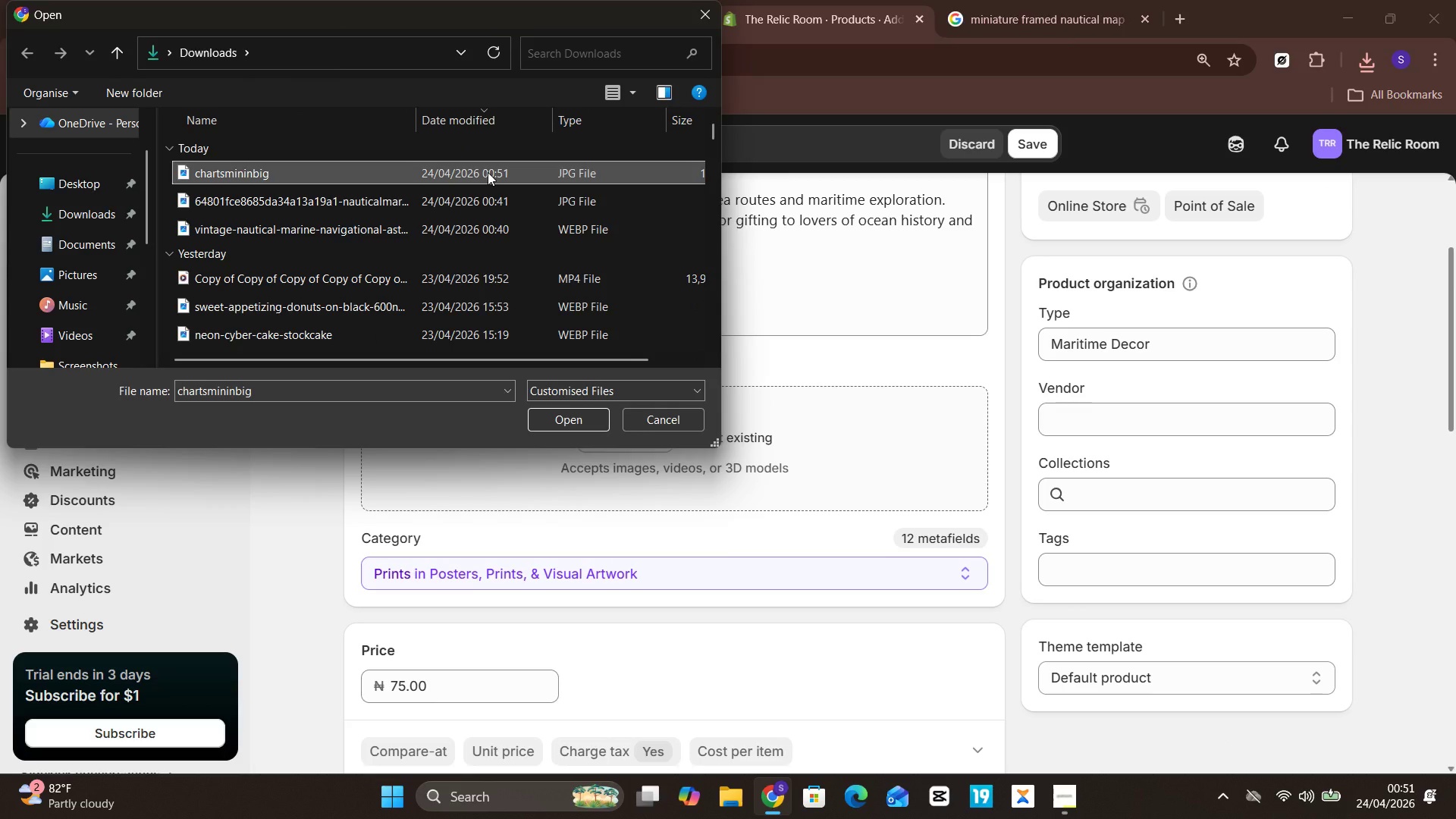 
key(Enter)
 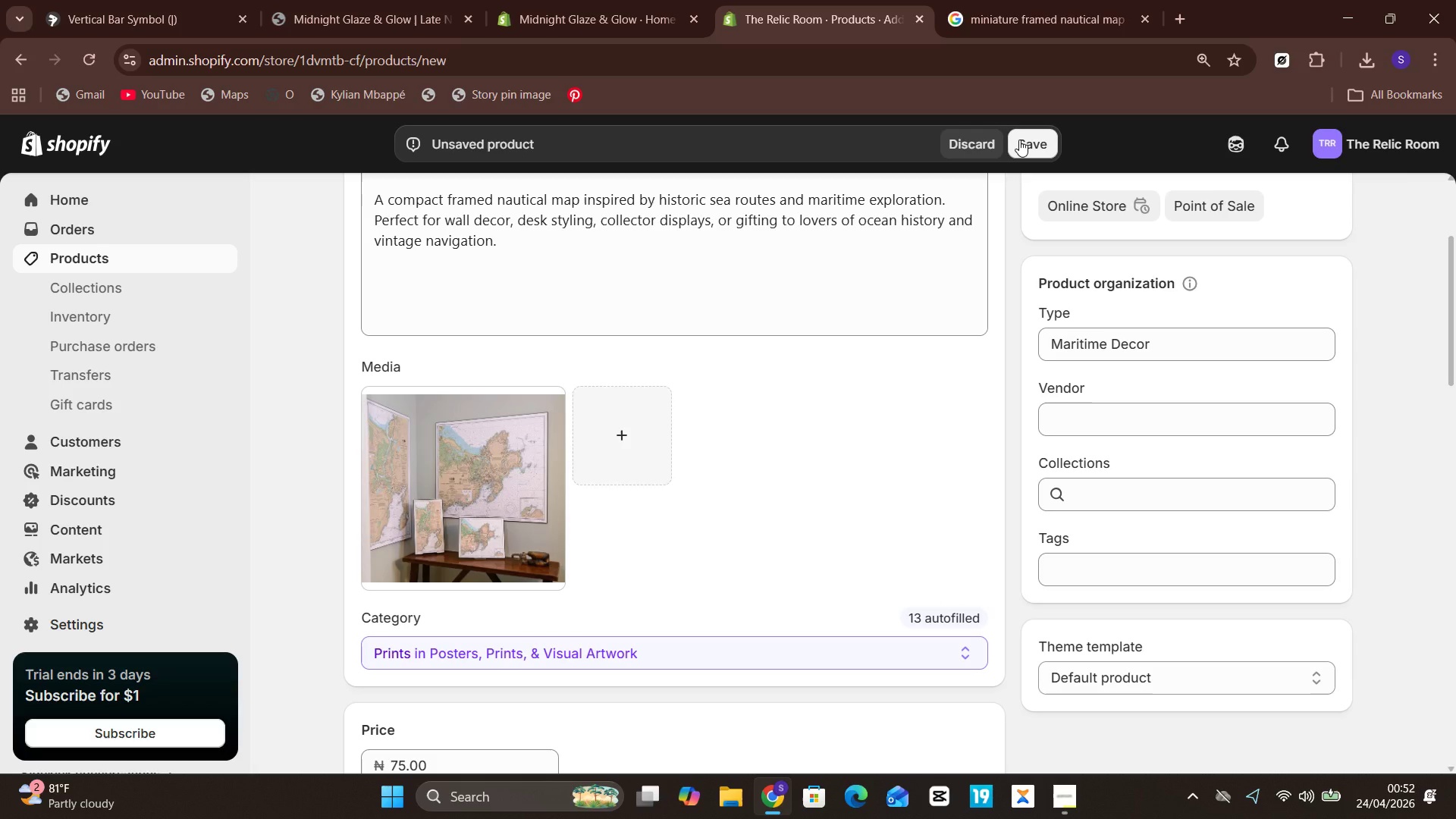 
wait(42.94)
 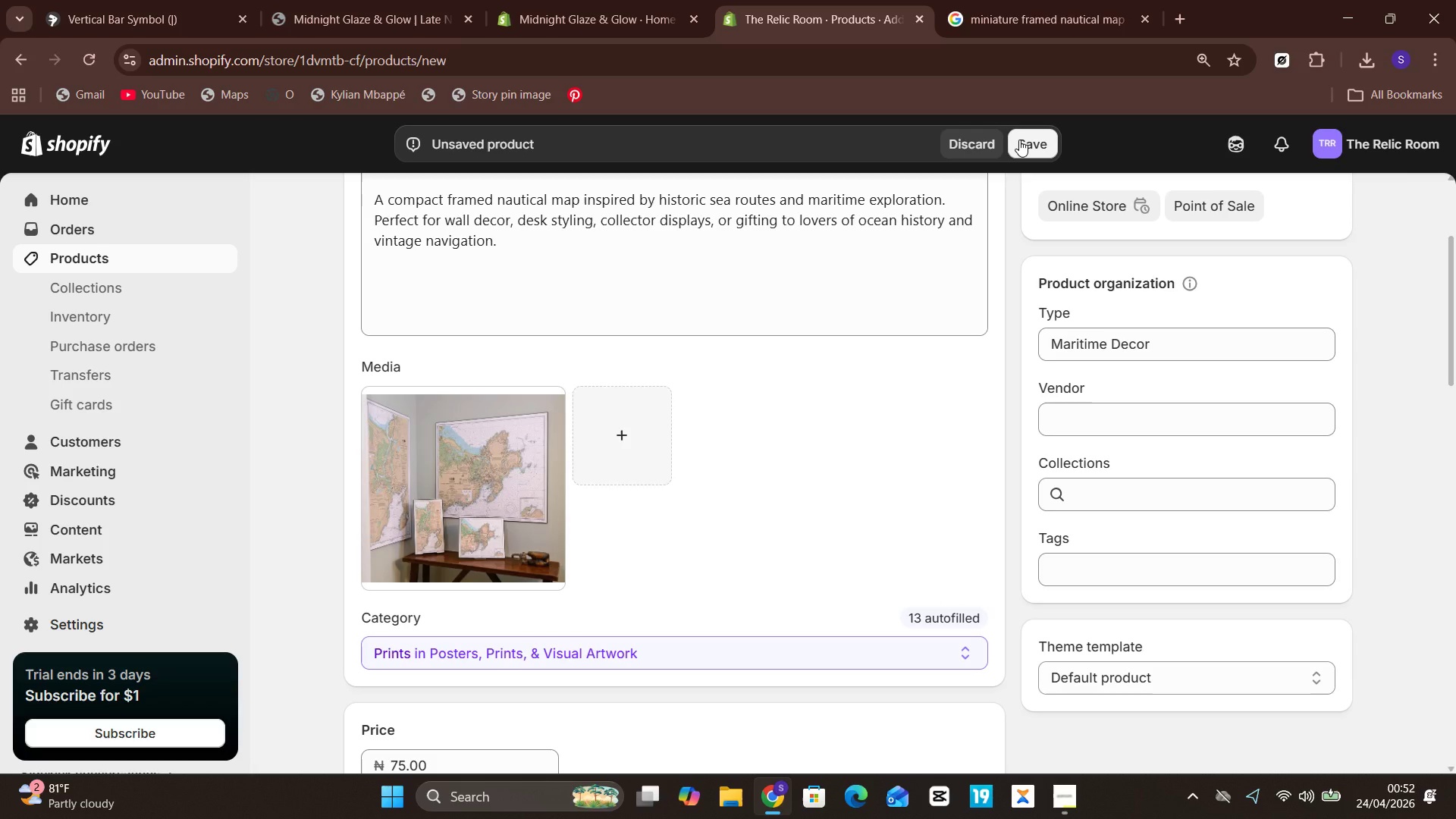 
left_click([1225, 359])
 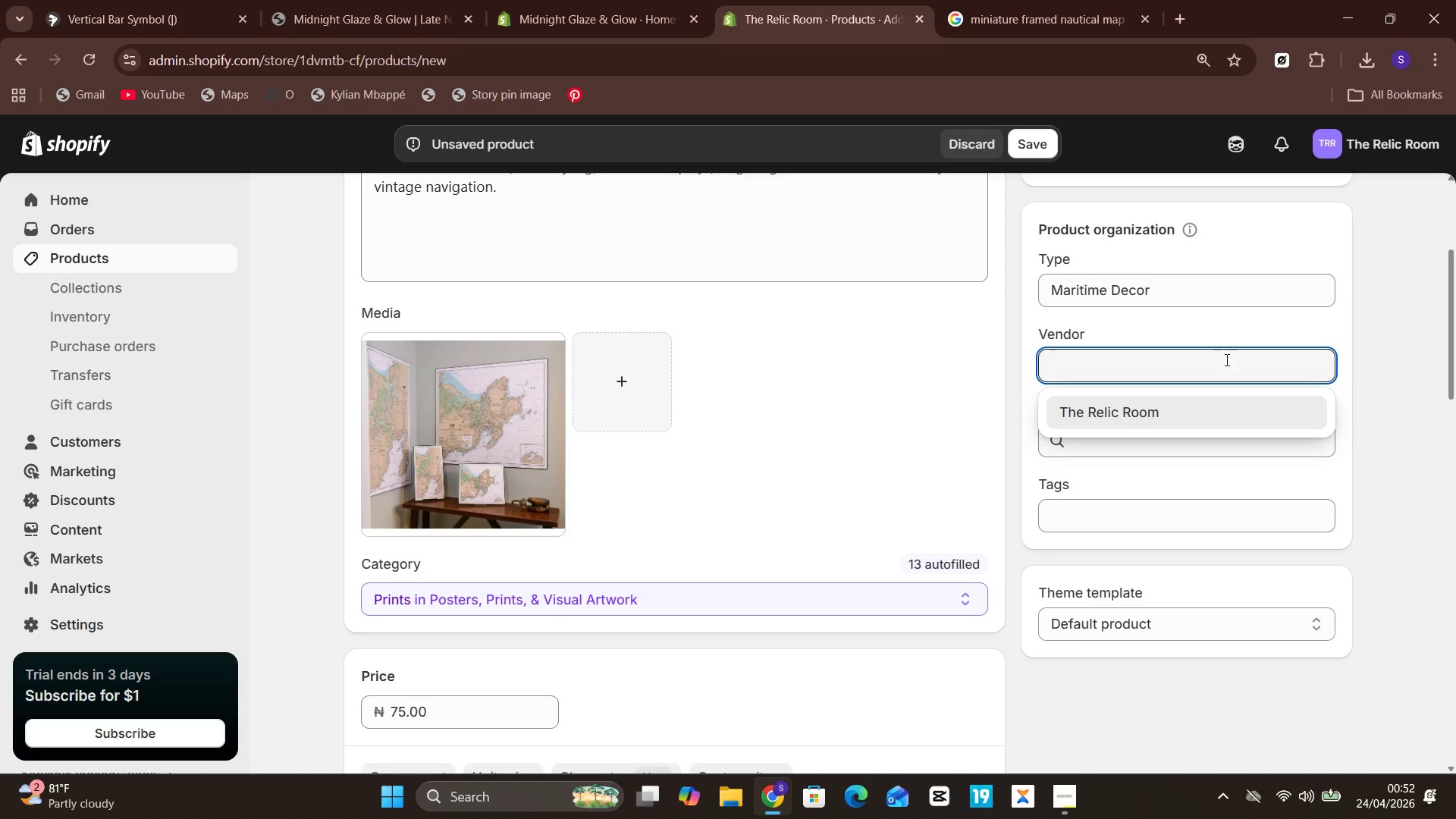 
wait(10.78)
 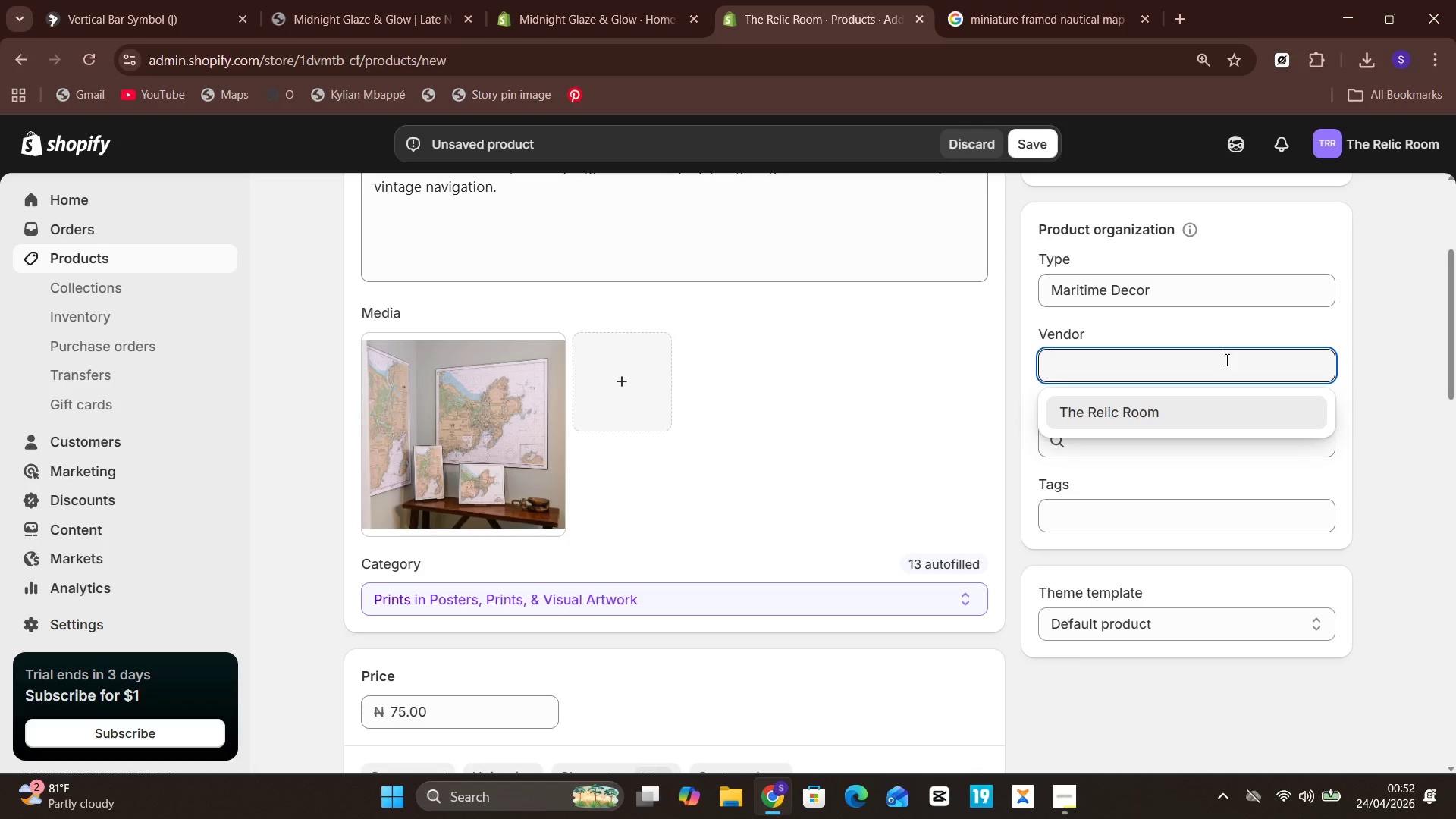 
left_click([1166, 409])
 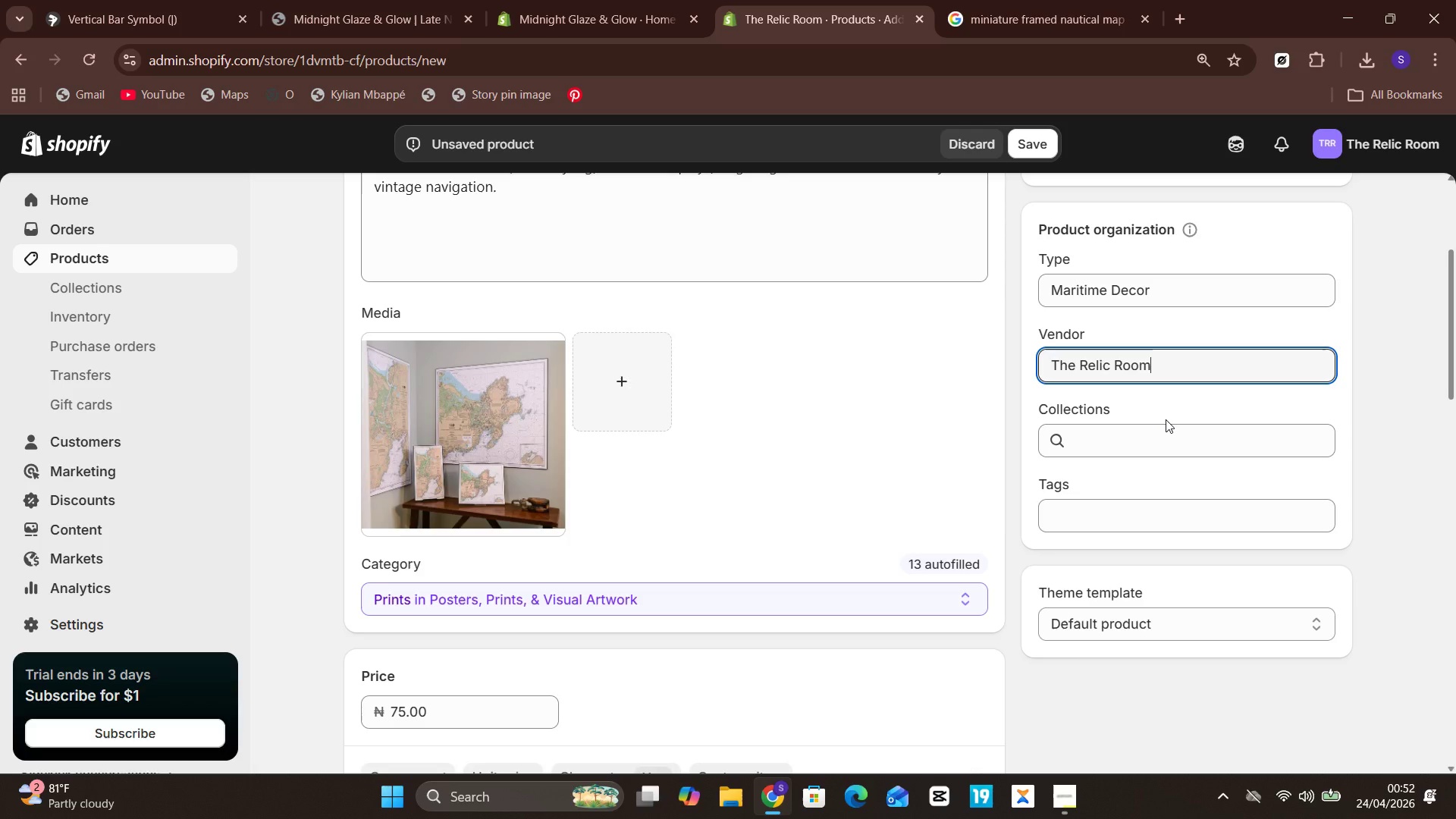 
wait(14.05)
 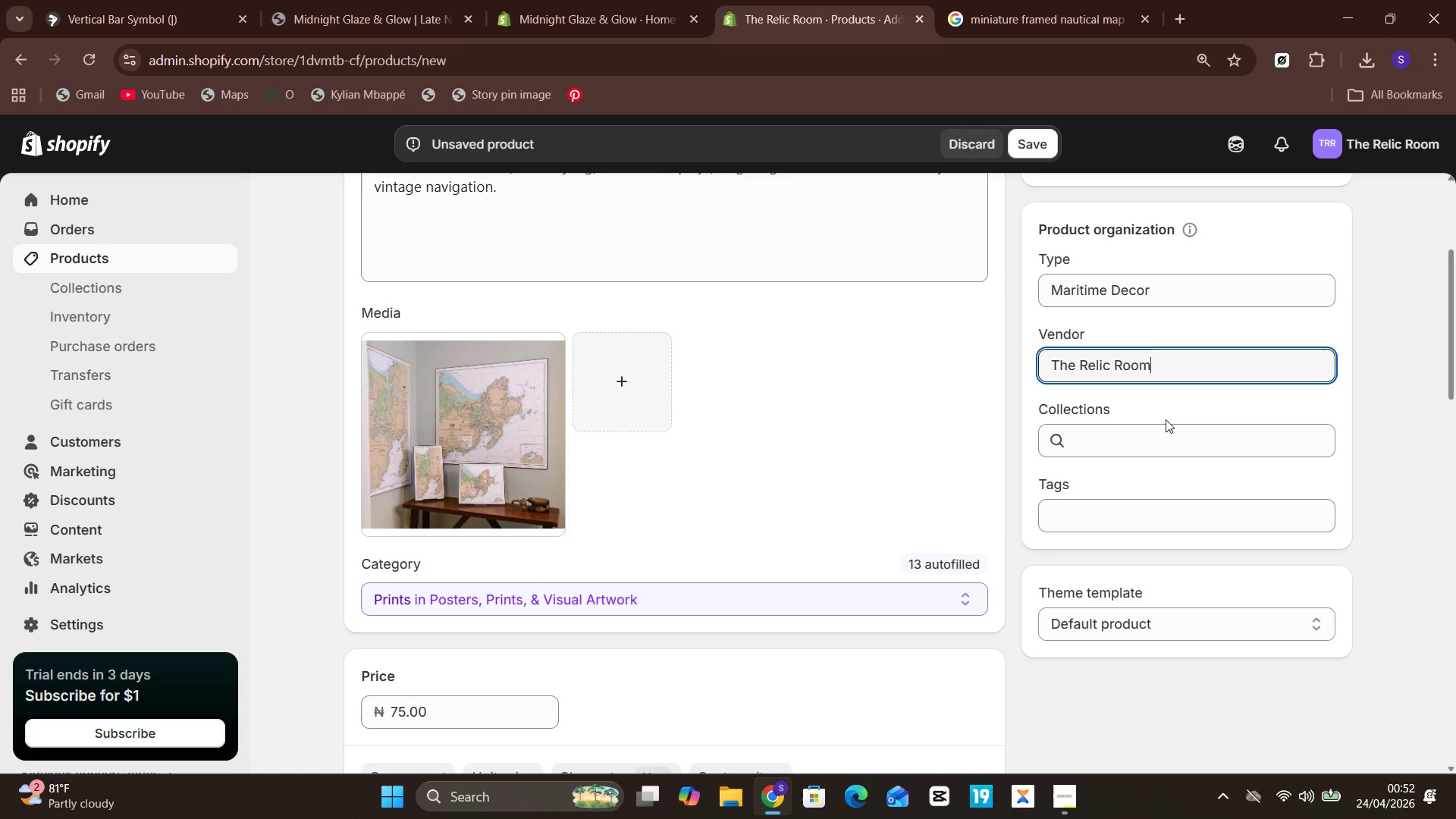 
left_click([1028, 154])
 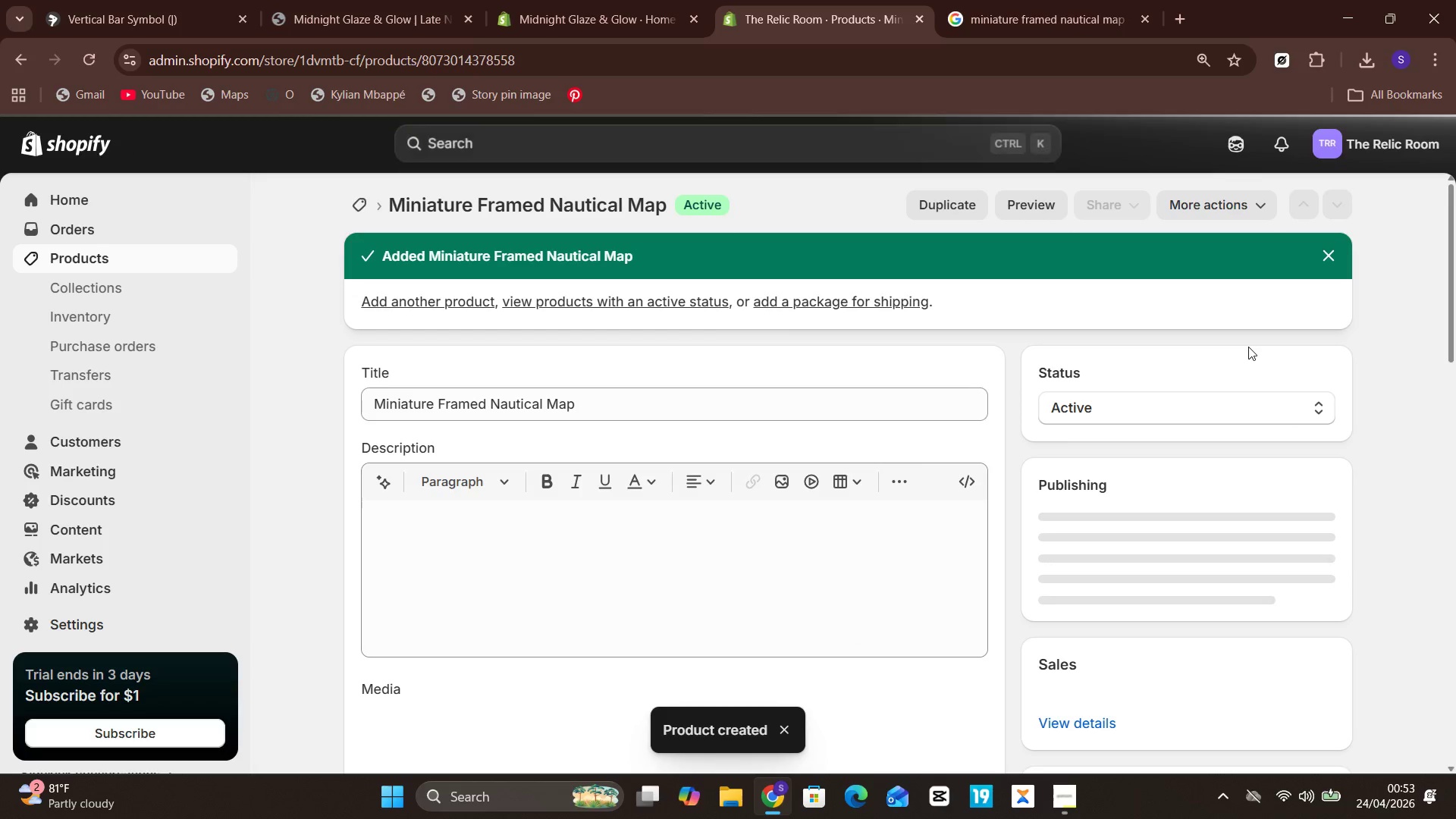 
wait(14.58)
 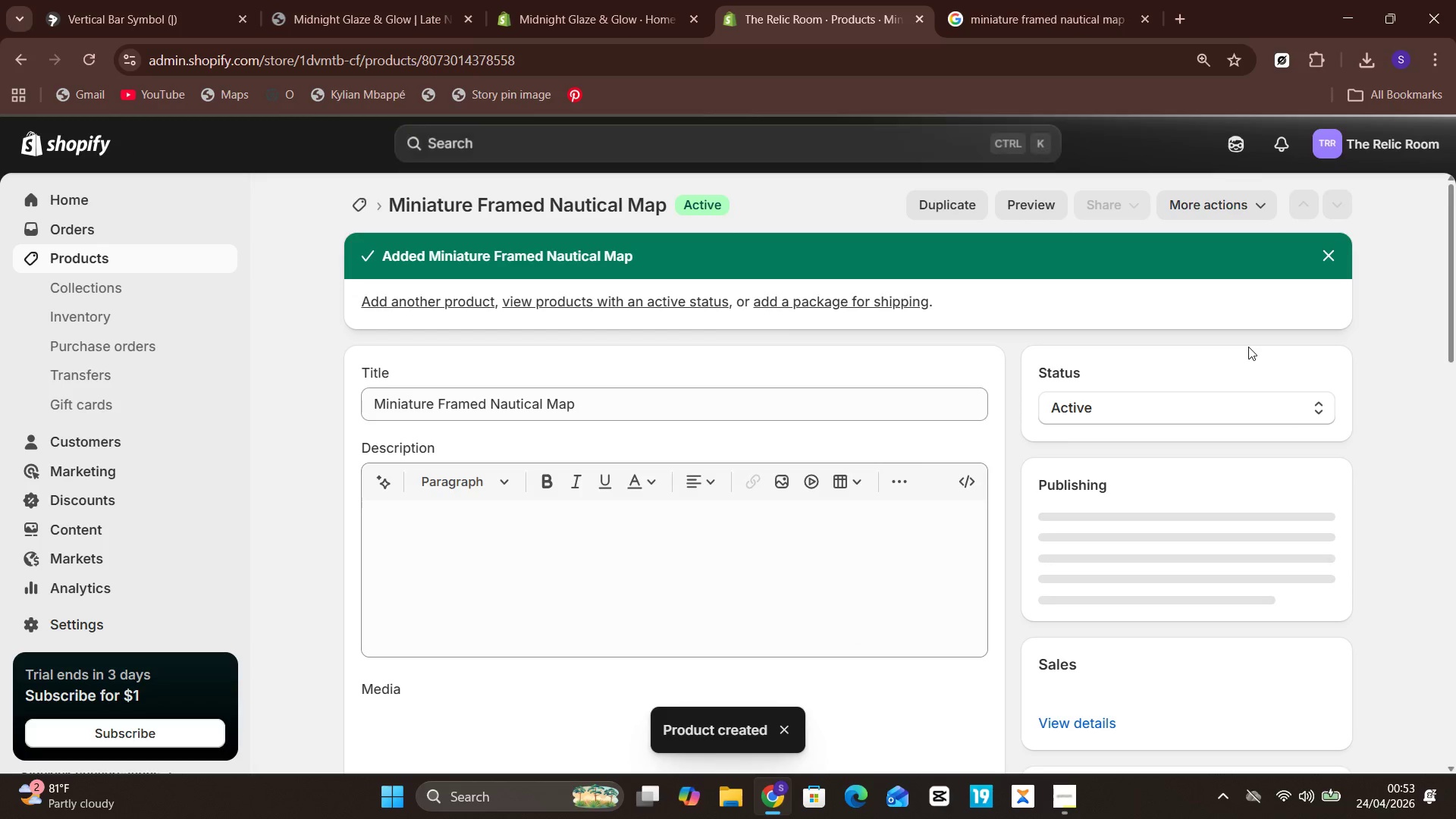 
left_click_drag(start_coordinate=[240, 438], to_coordinate=[247, 576])
 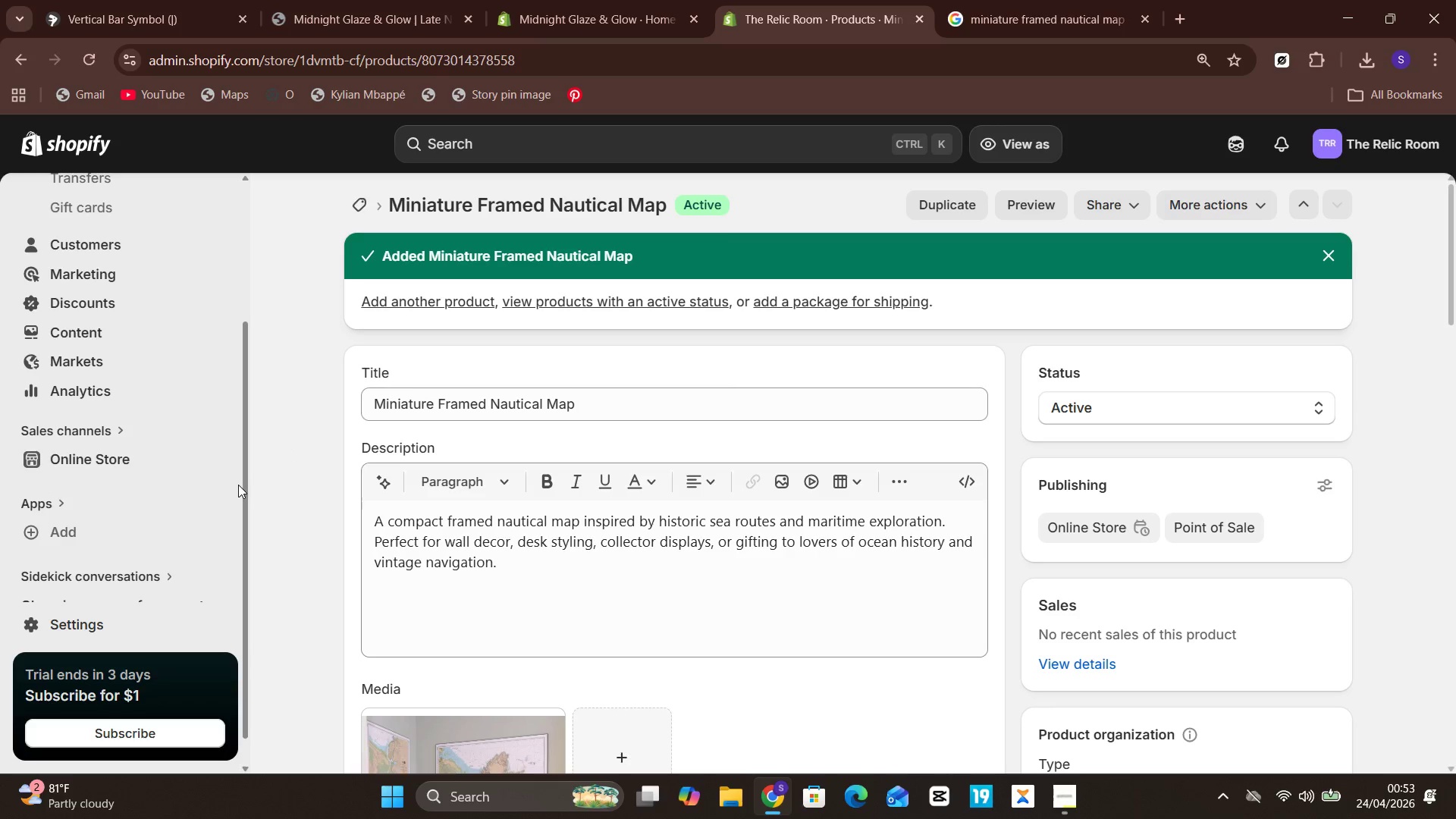 
left_click_drag(start_coordinate=[243, 485], to_coordinate=[262, 333])
 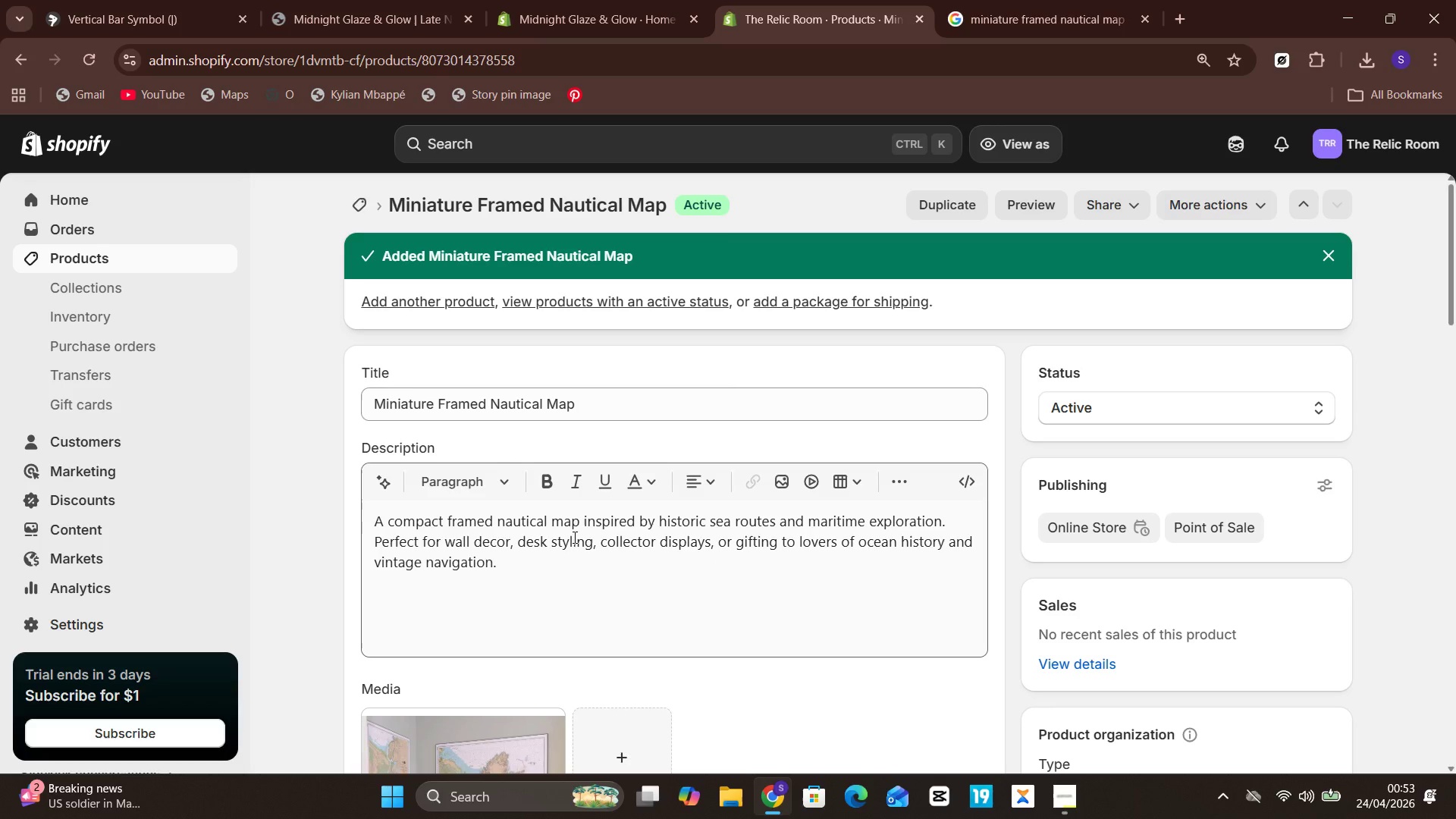 
wait(11.81)
 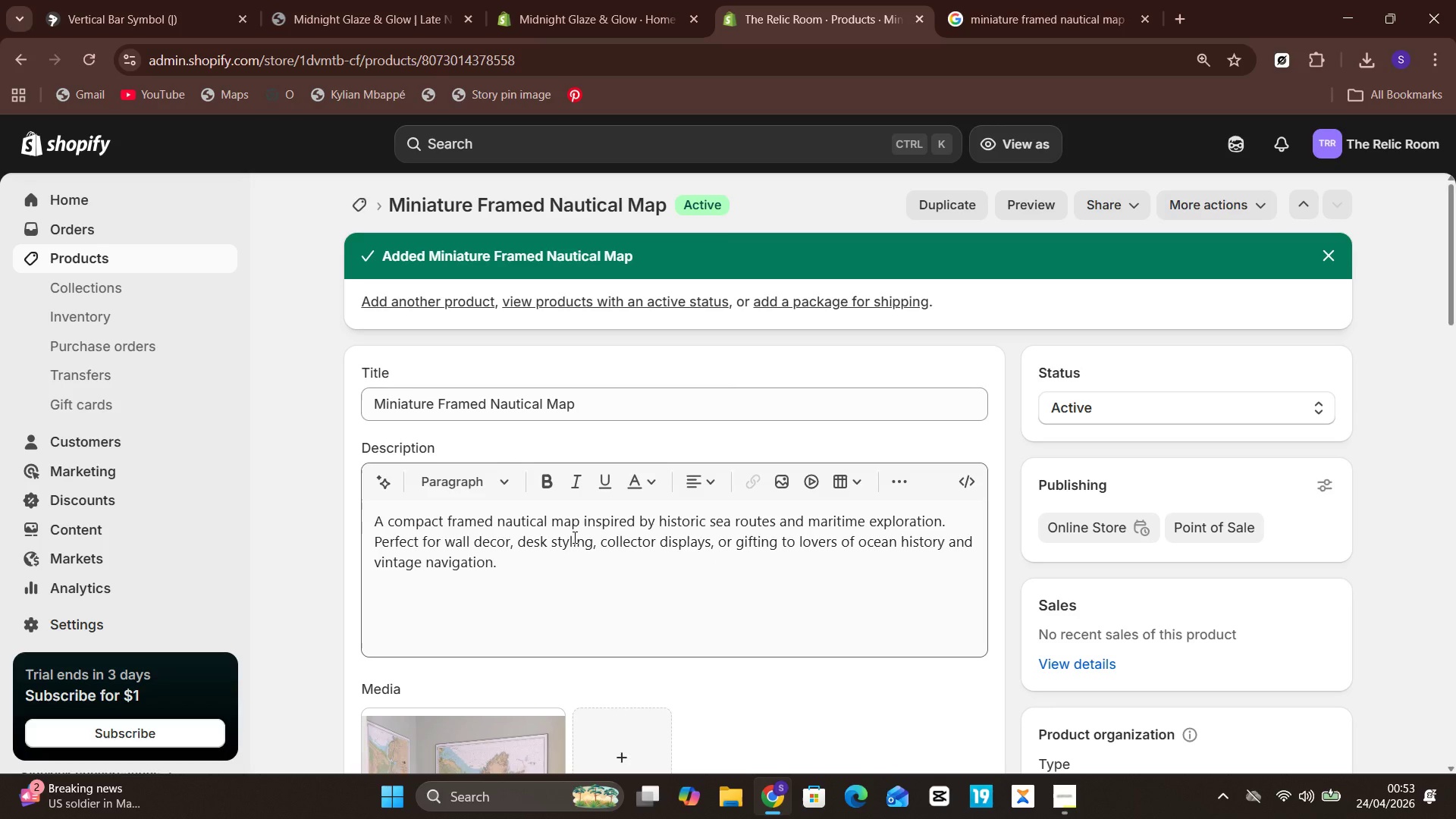 
mouse_move([468, -8])
 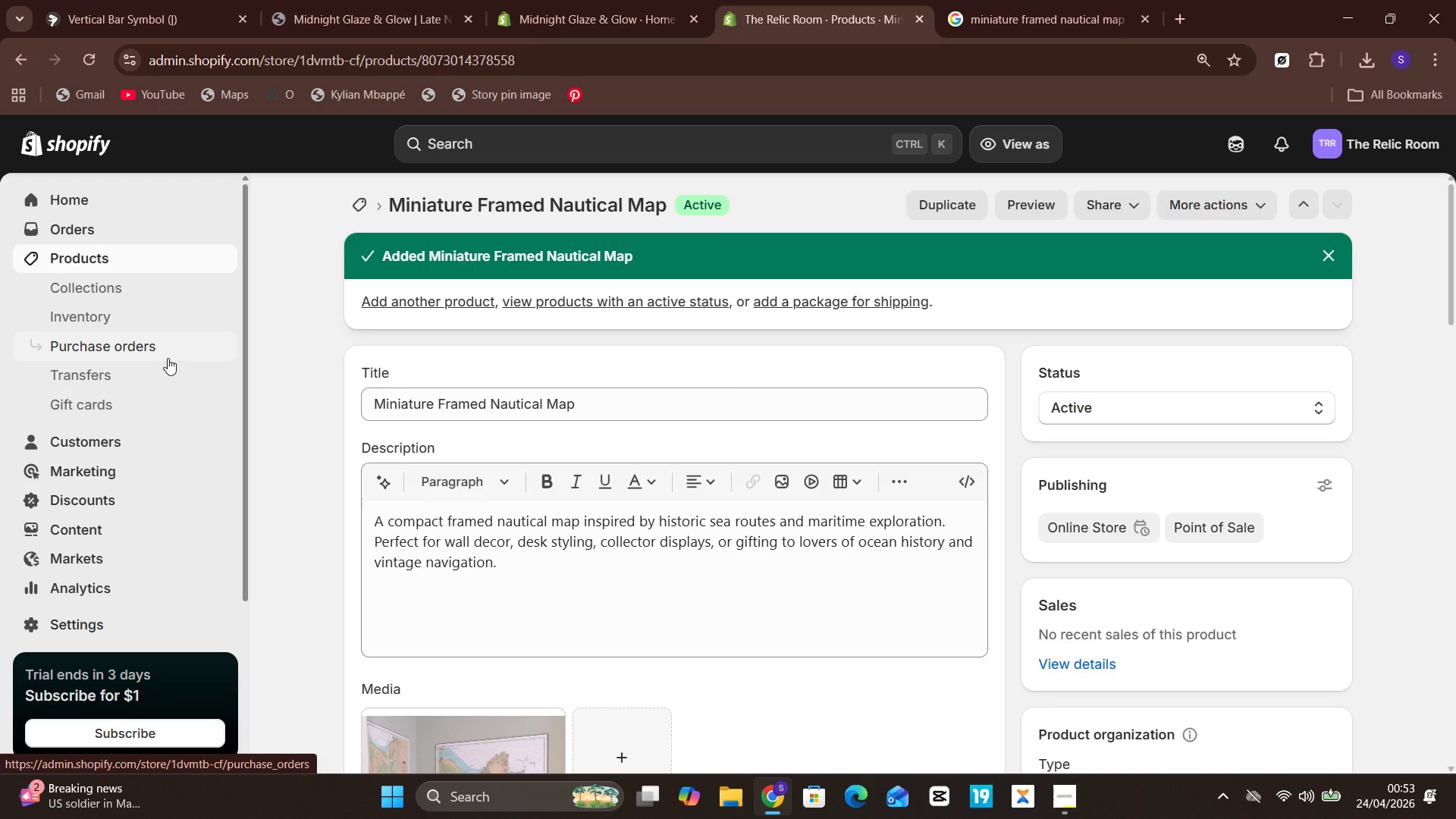 
wait(21.39)
 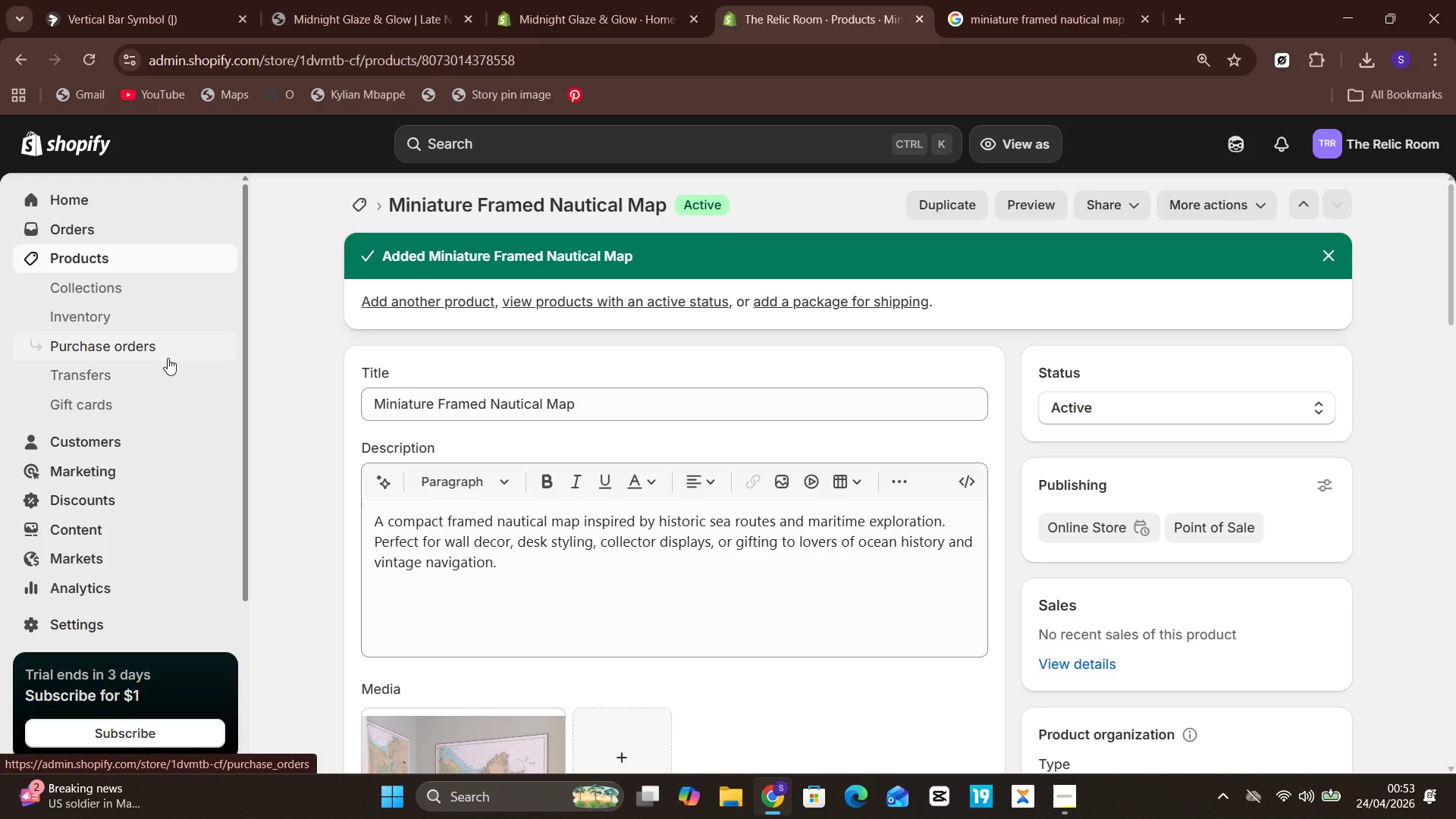 
mouse_move([560, 2])
 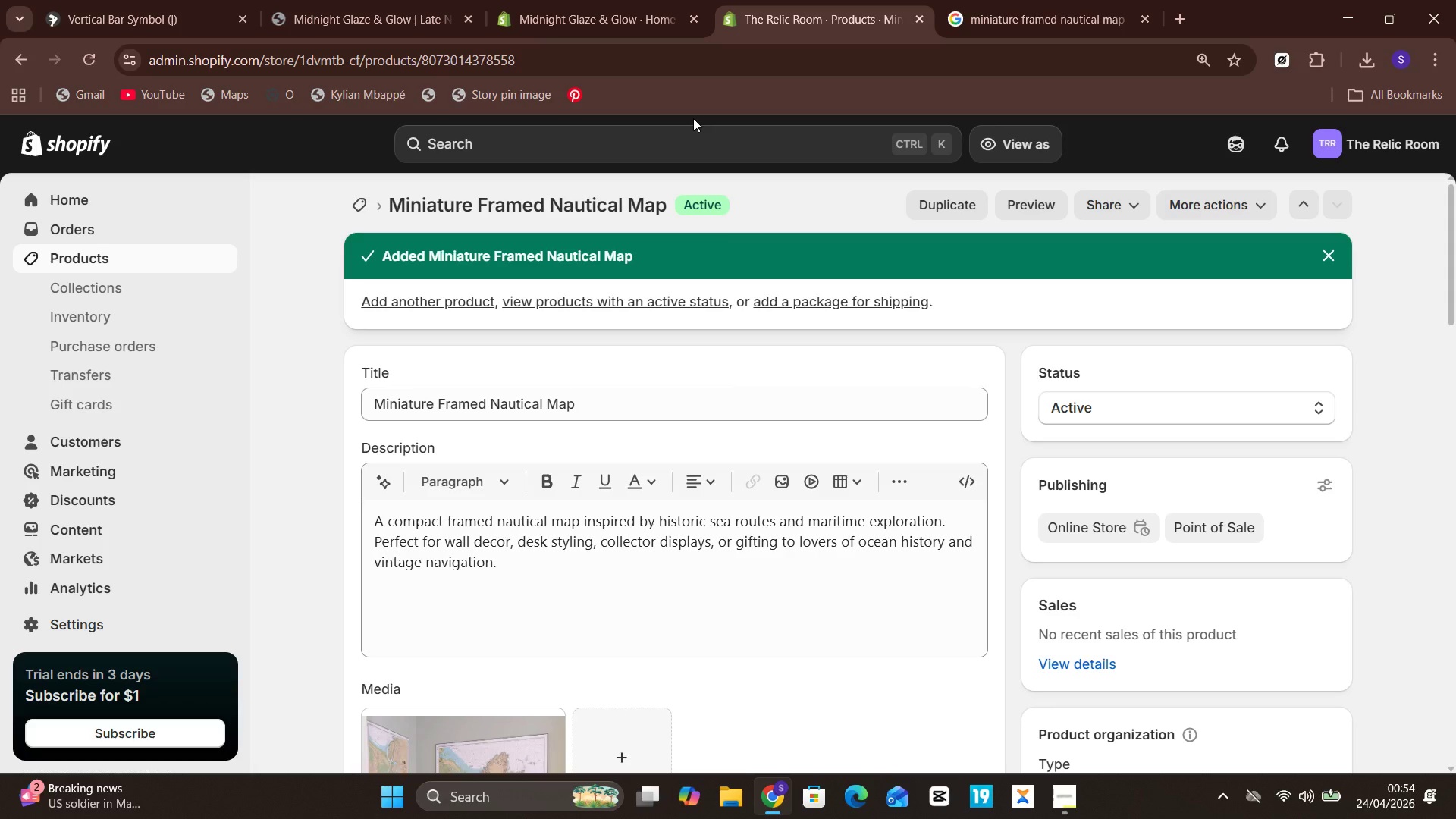 
wait(15.74)
 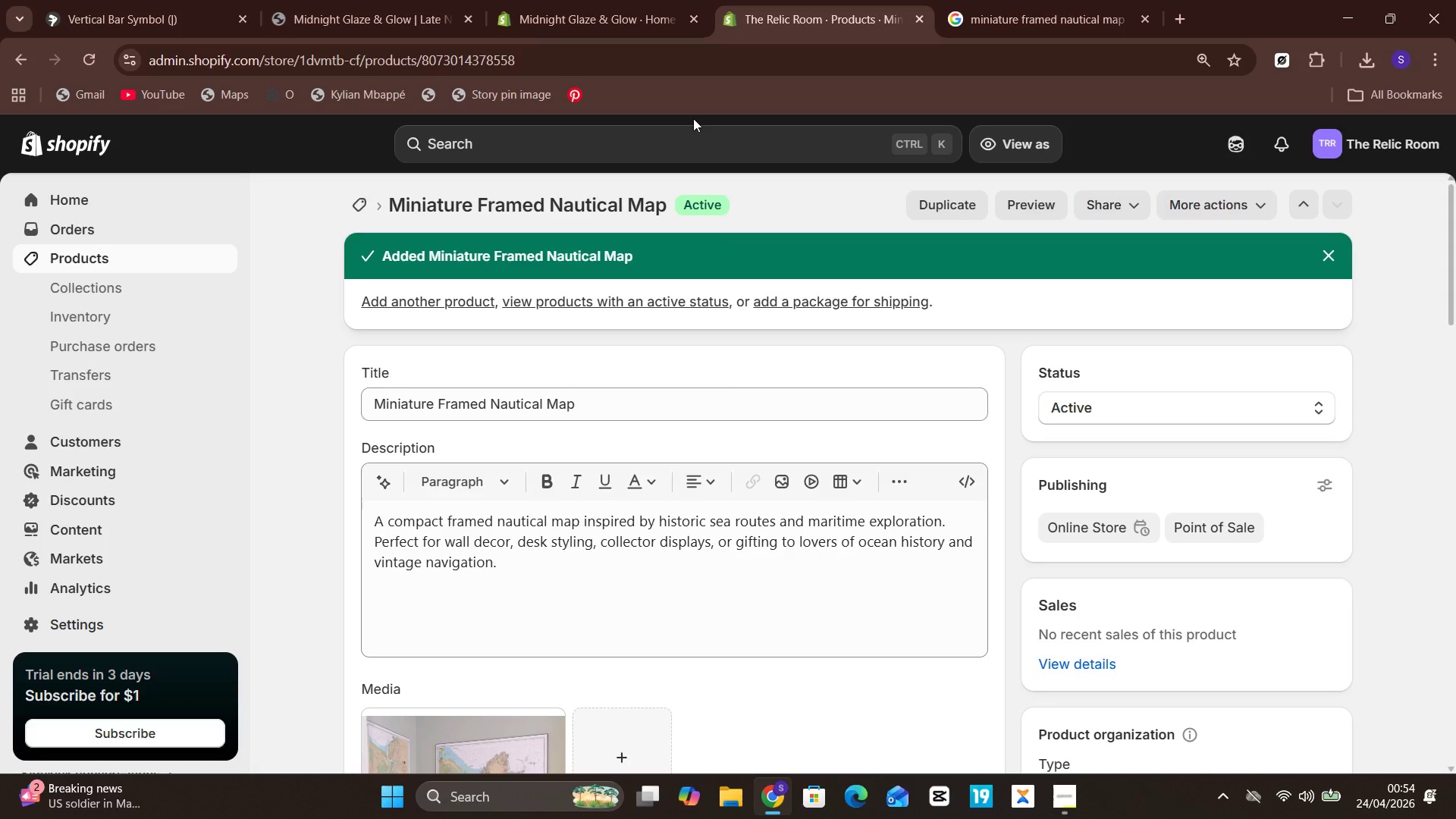 
left_click([336, 0])
 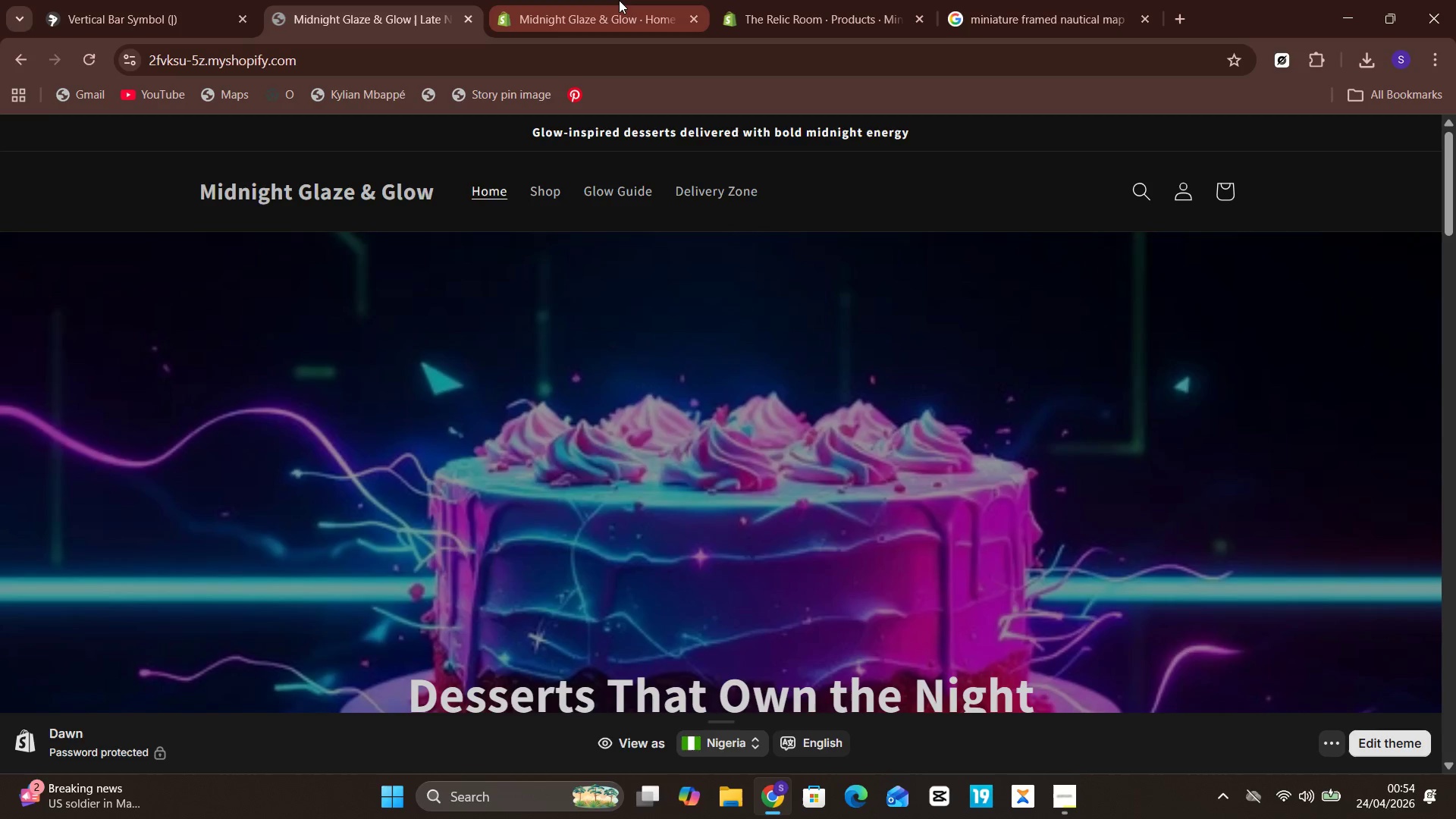 
left_click([619, 0])
 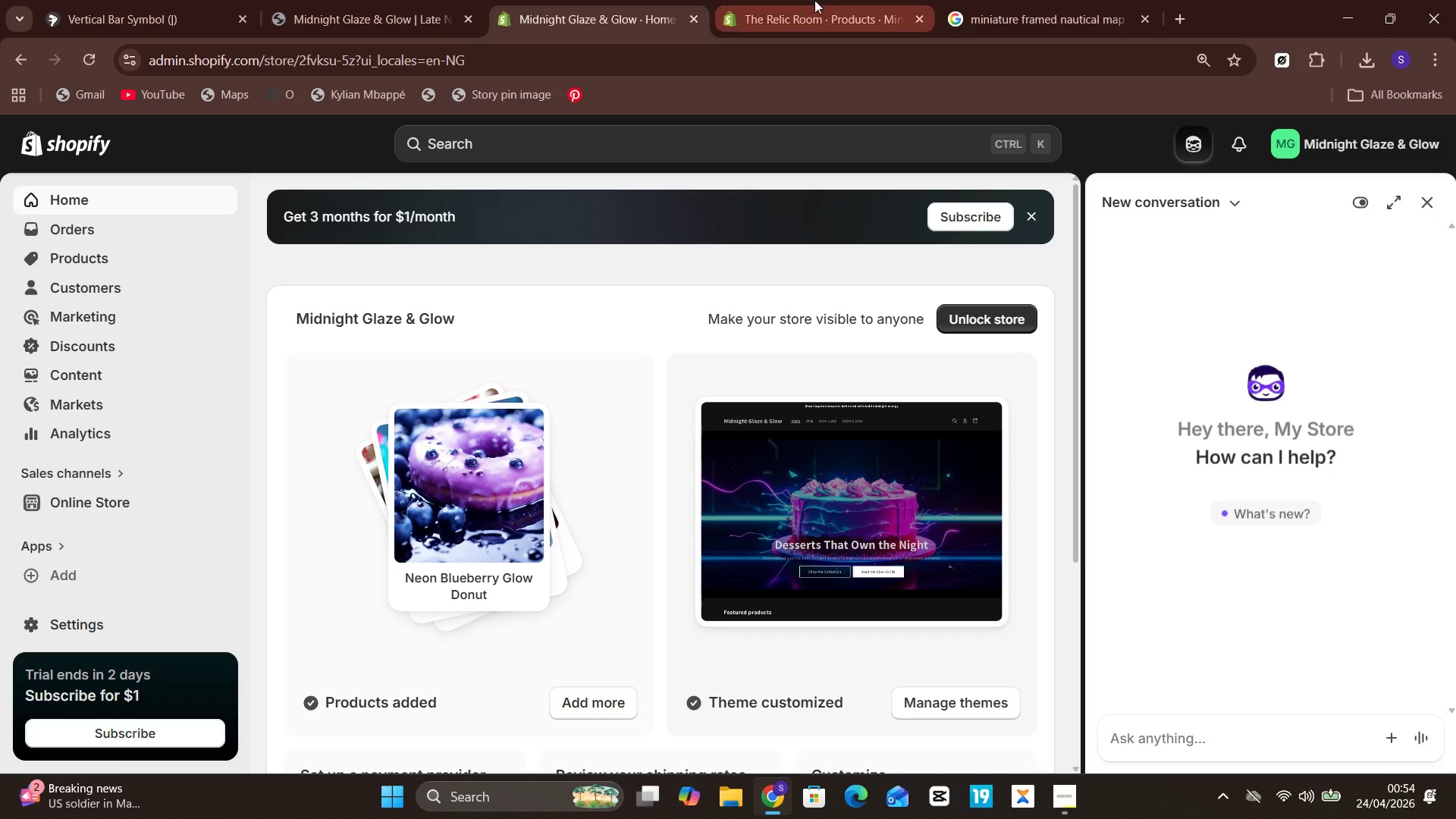 
left_click([814, 0])
 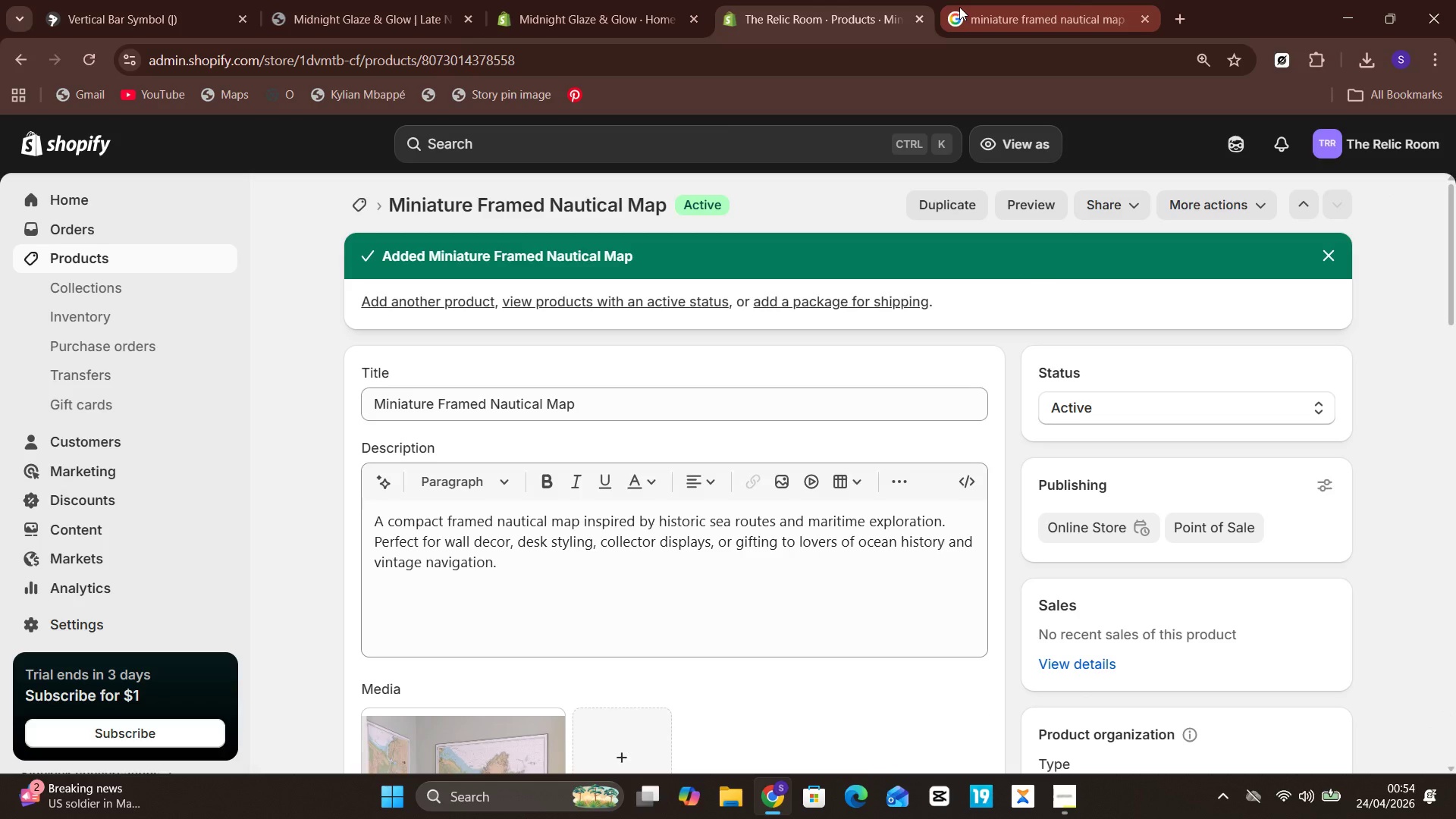 
mouse_move([1015, 22])
 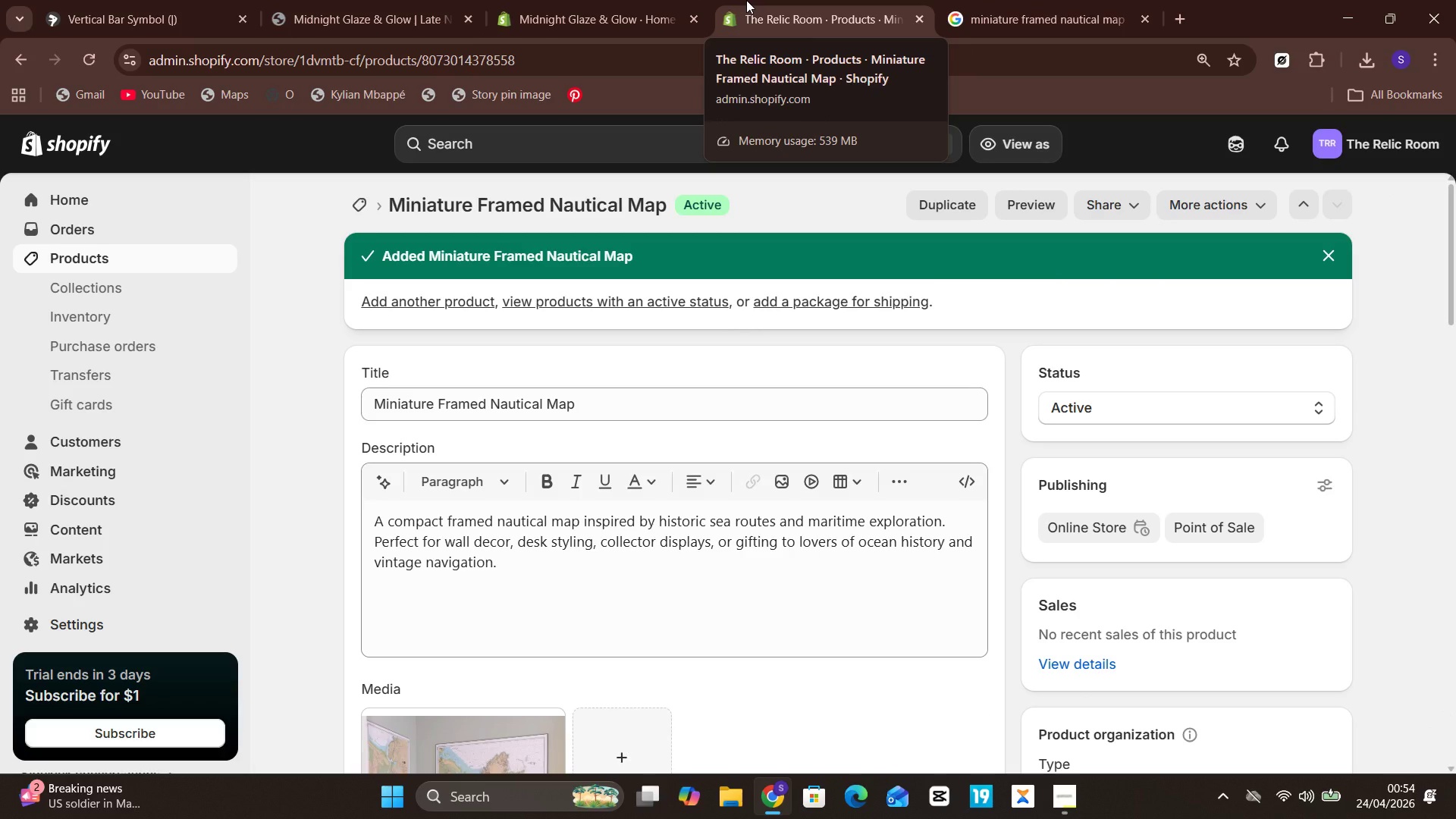 
left_click([746, 0])
 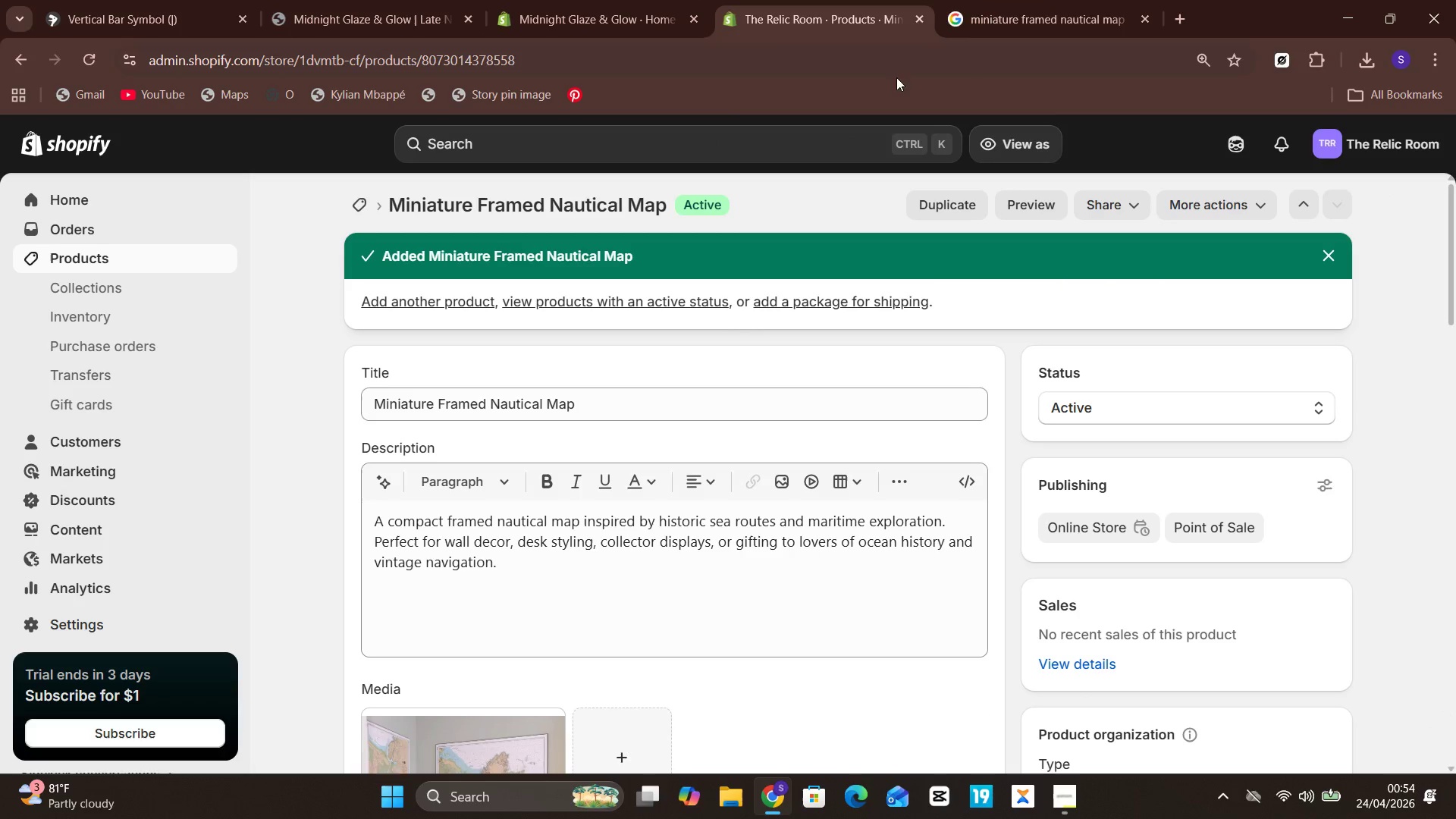 
left_click([1037, 0])
 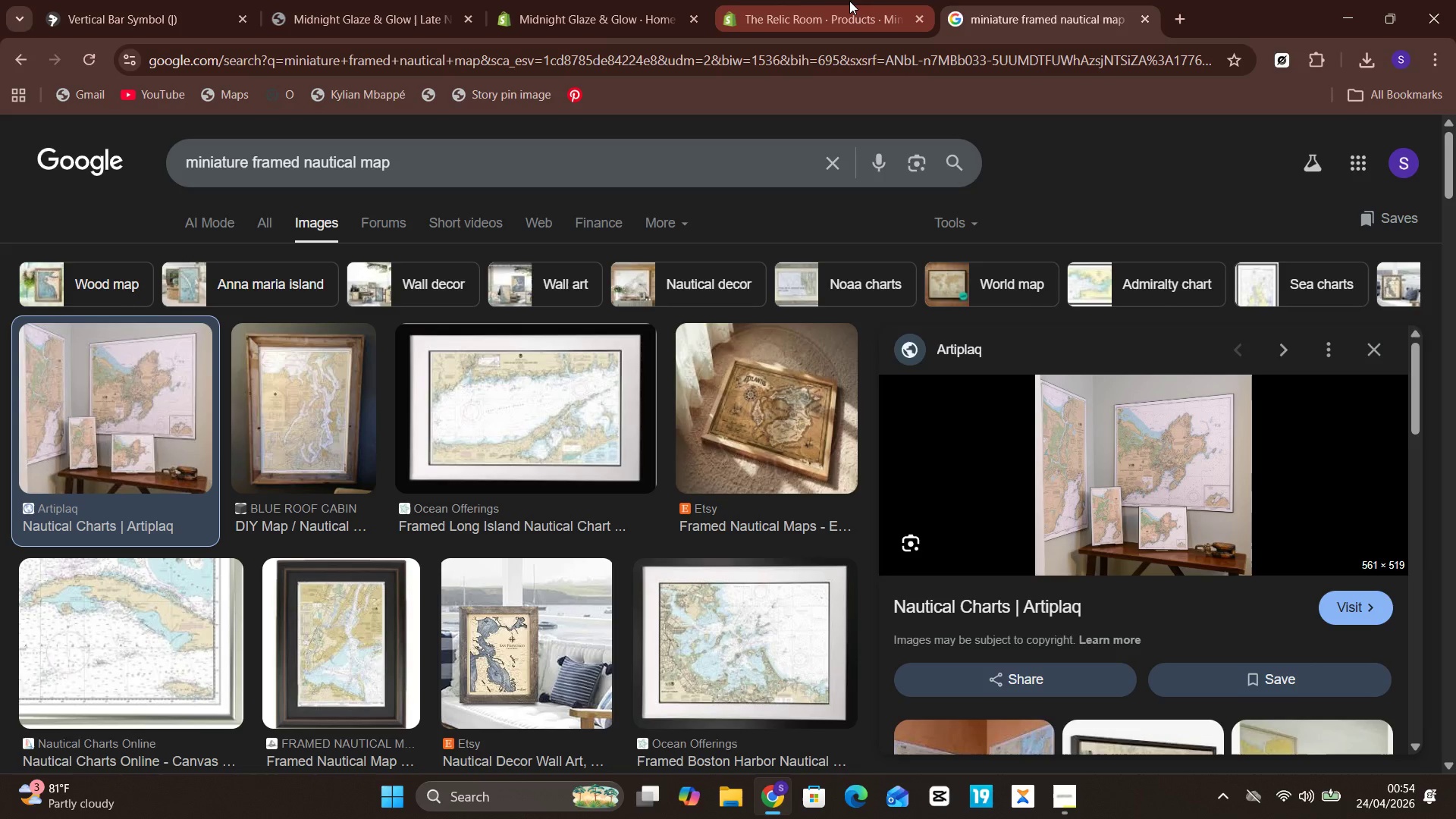 
left_click([810, 0])
 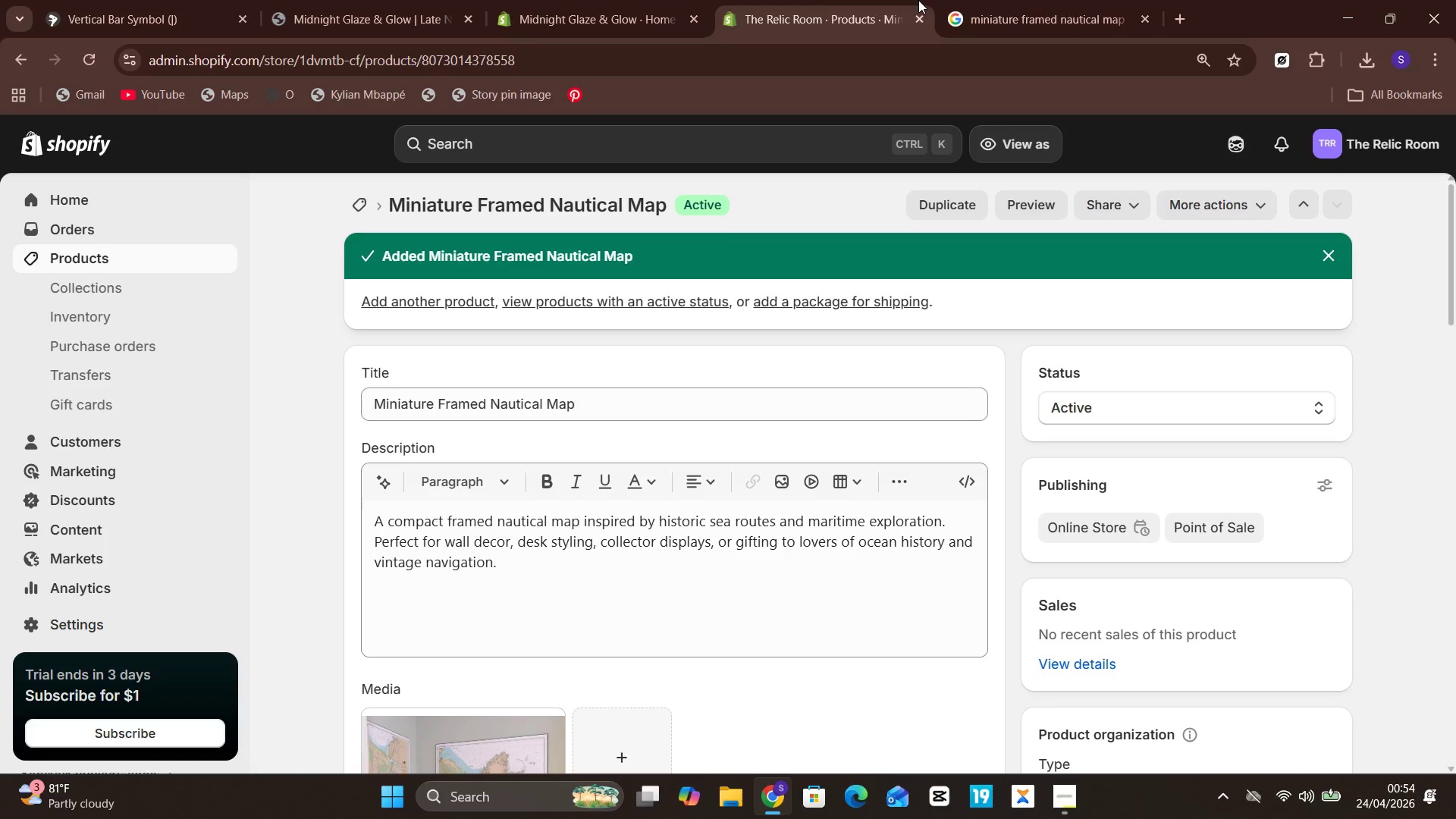 
left_click([1078, 0])
 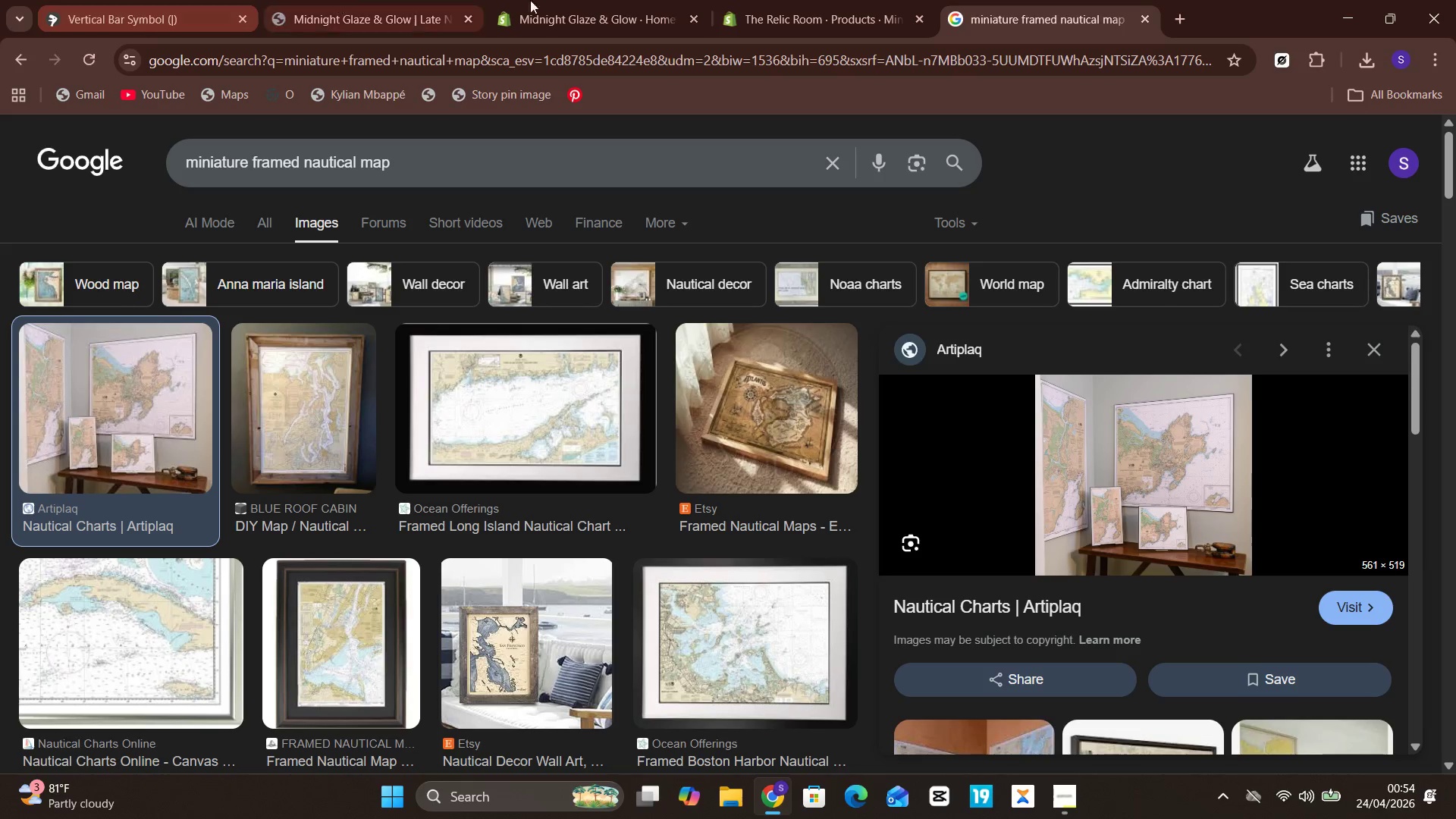 
mouse_move([780, 5])
 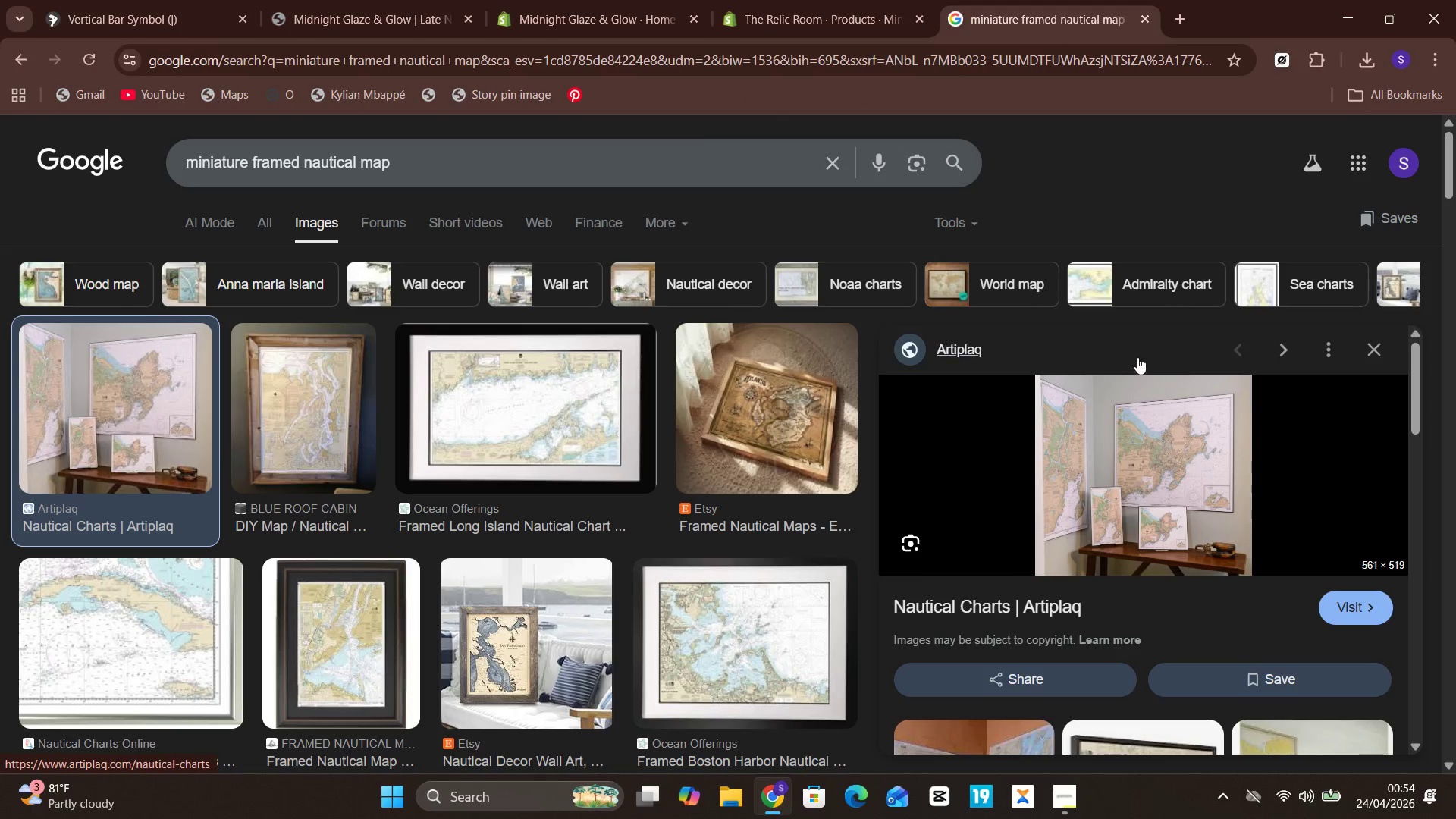 
wait(5.97)
 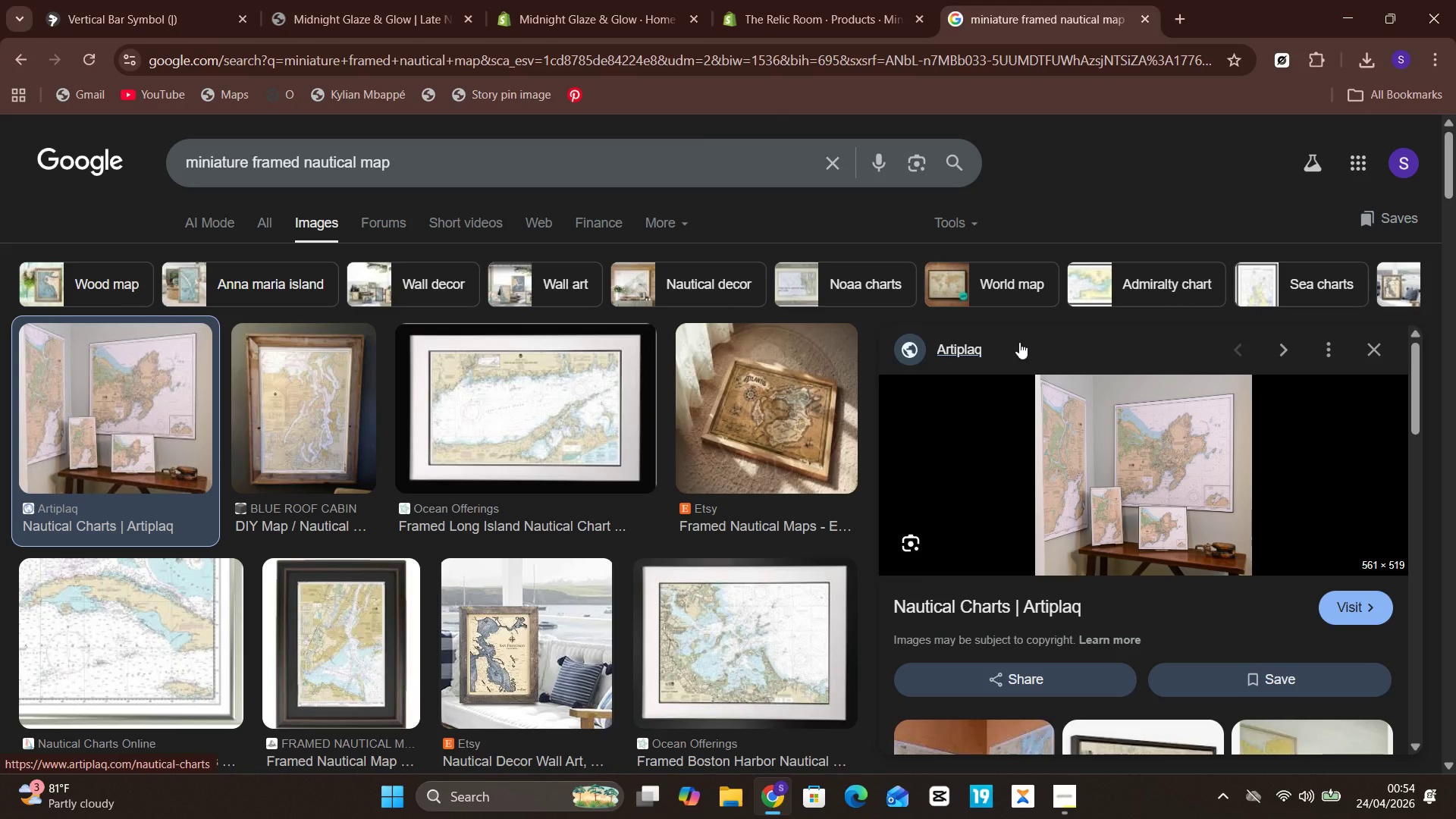 
left_click([821, 0])
 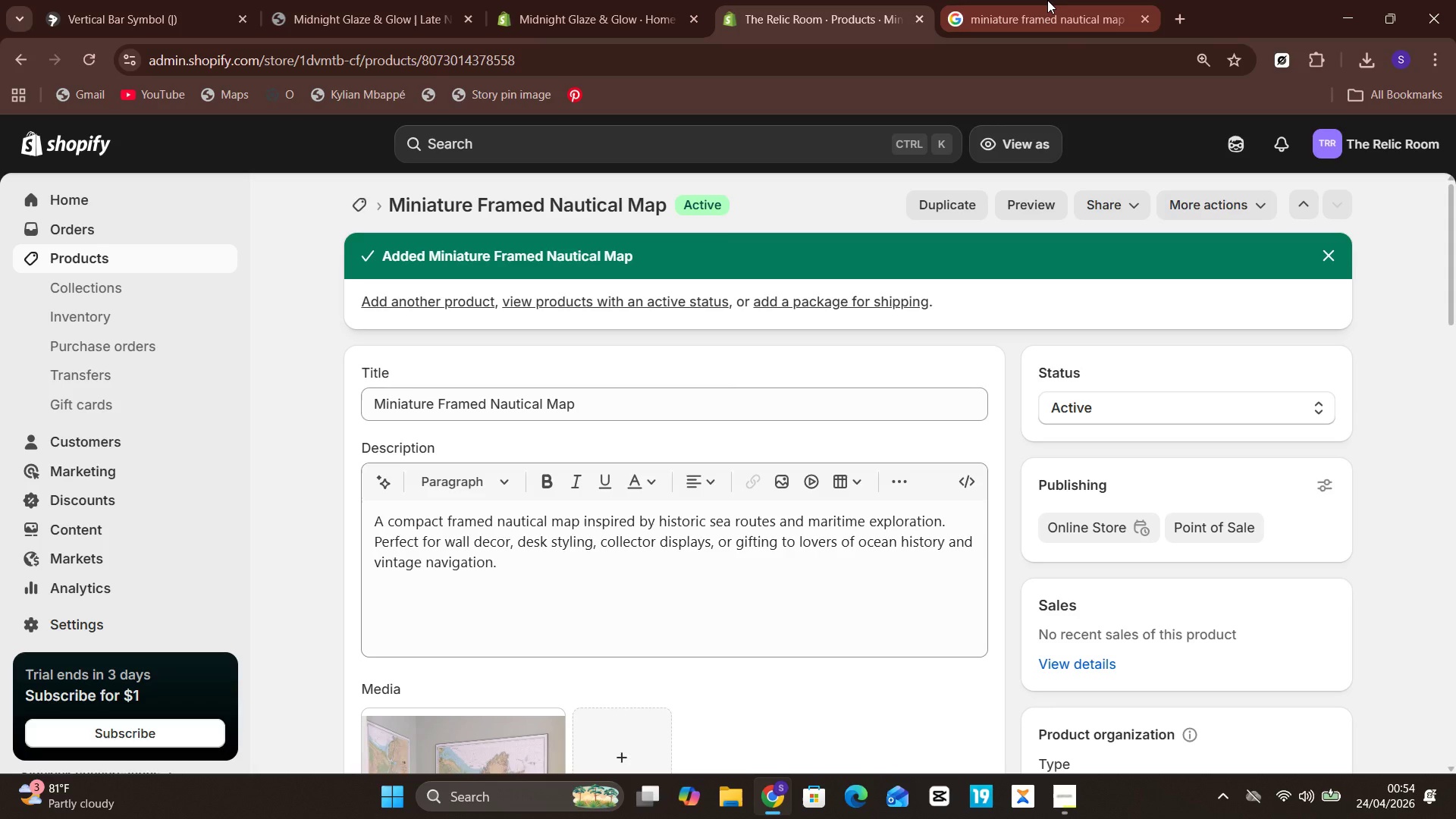 
left_click([1047, 0])
 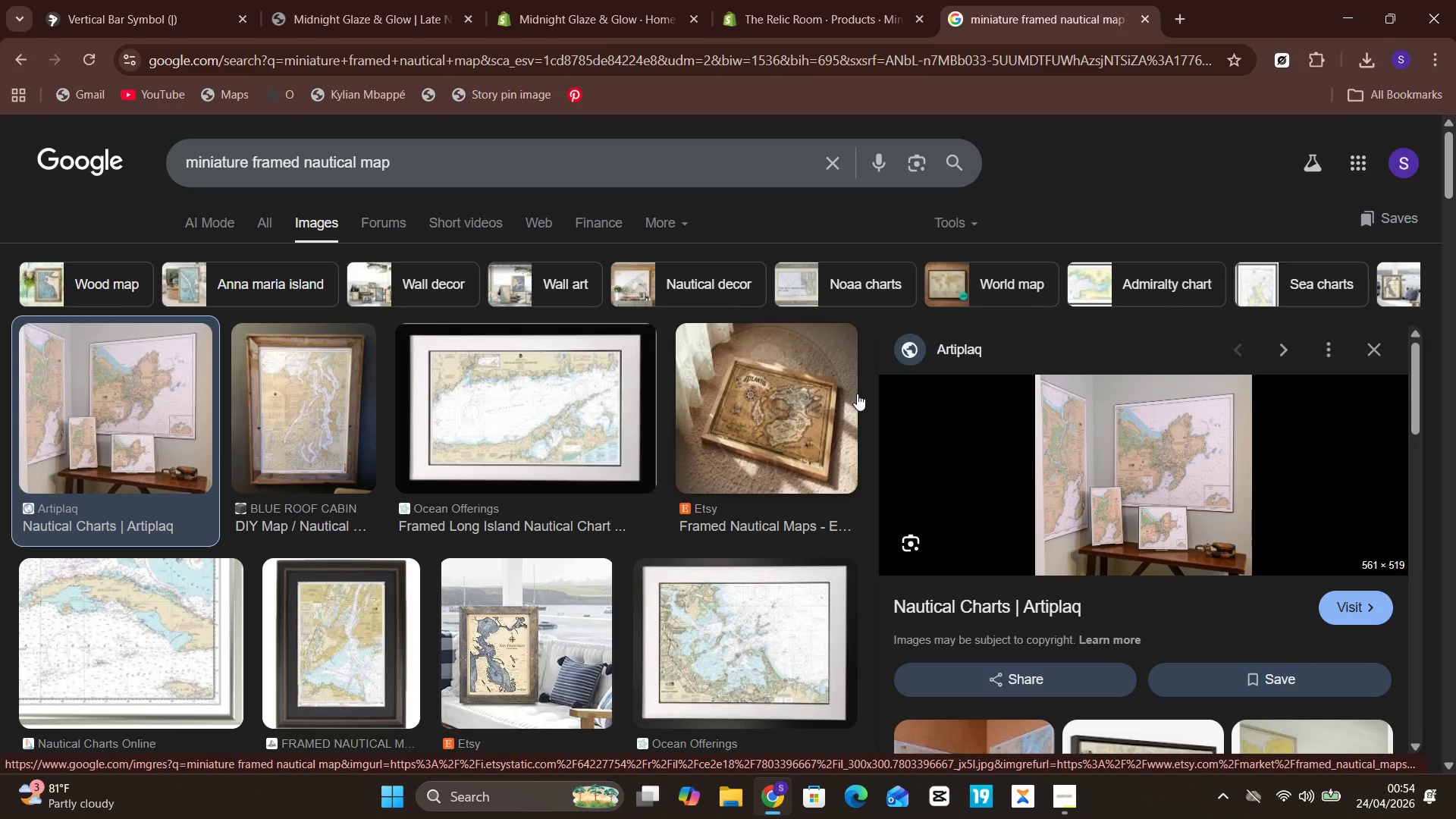 
wait(6.16)
 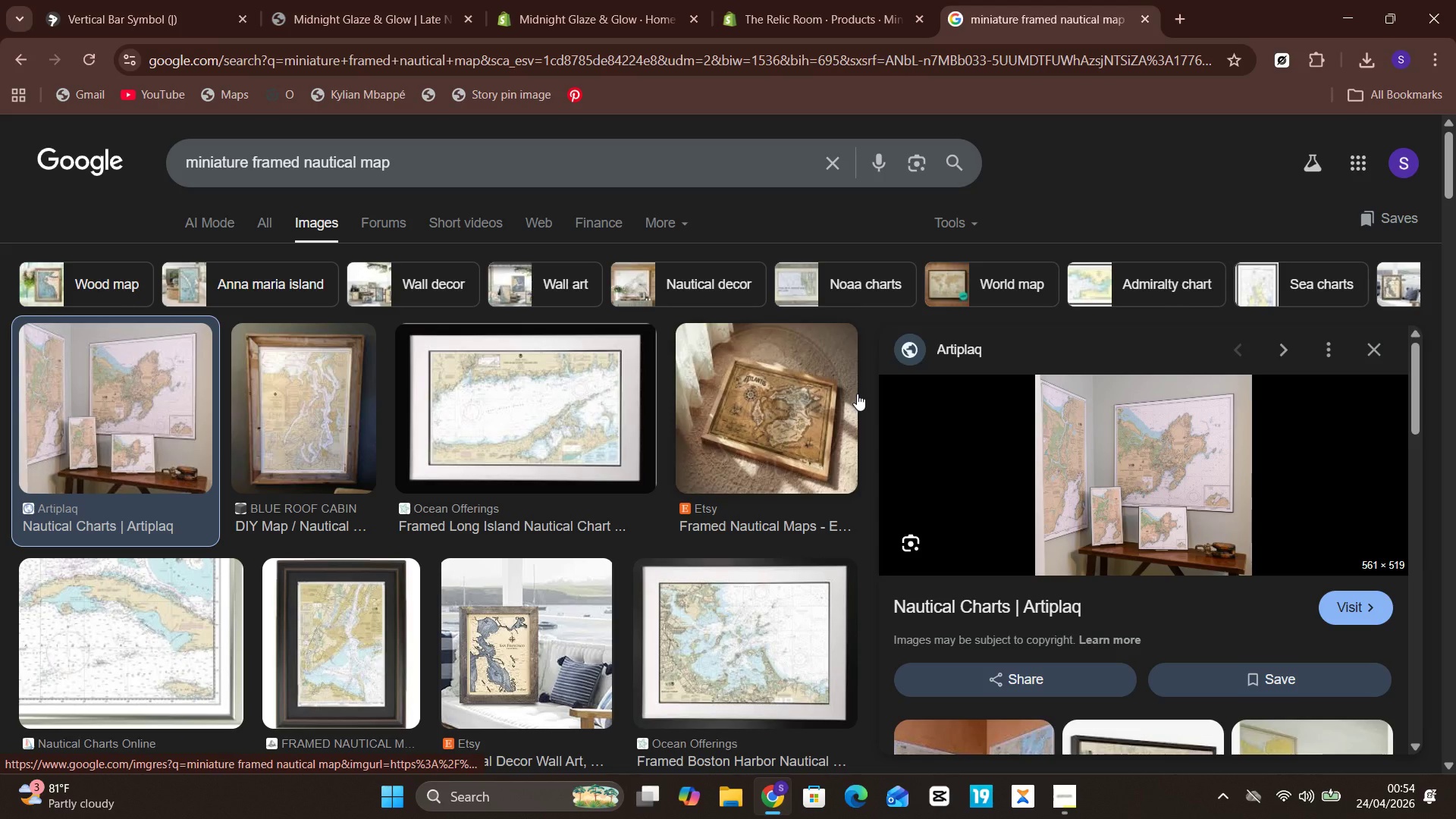 
left_click([811, 0])
 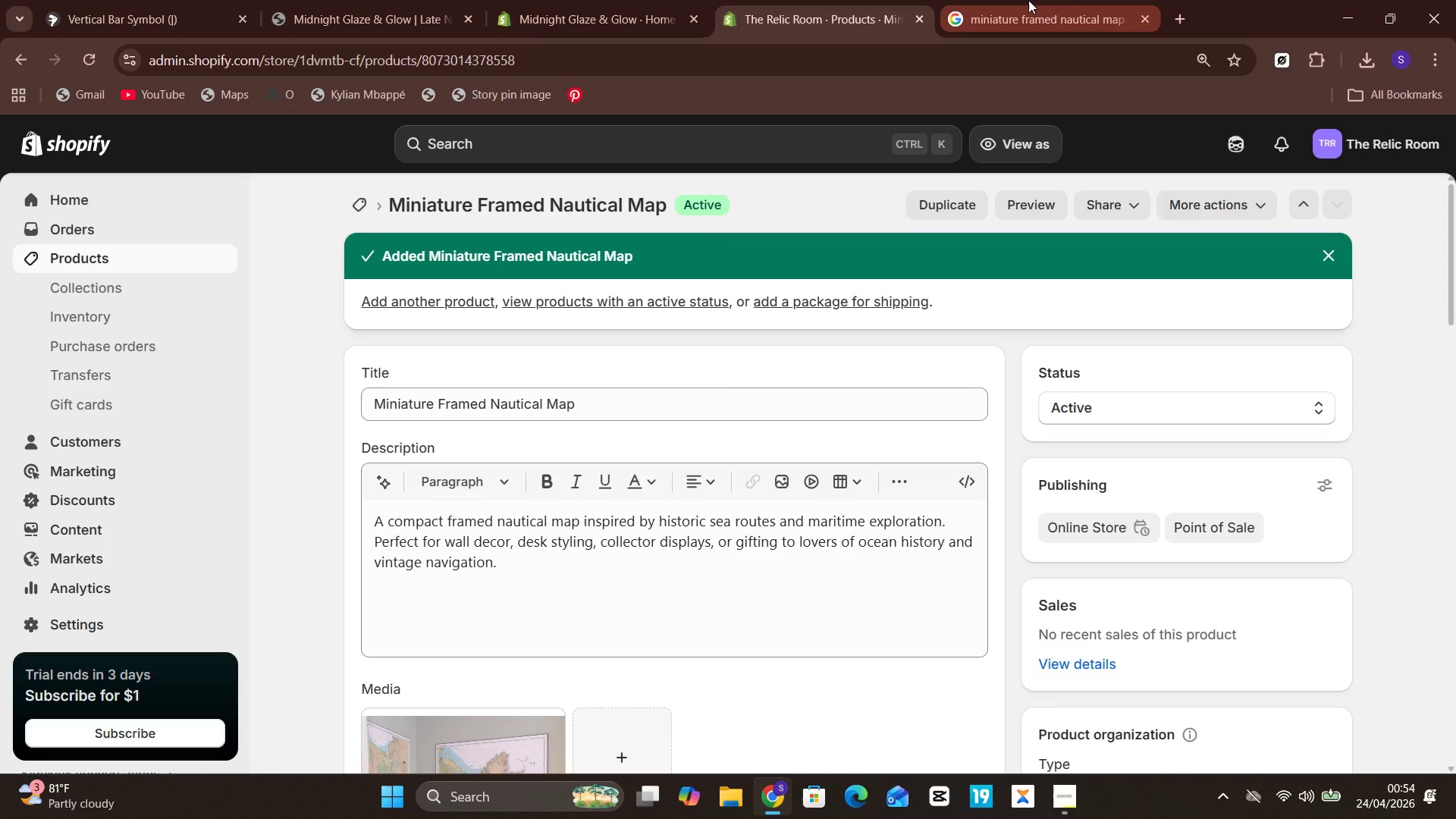 
left_click([1028, 0])
 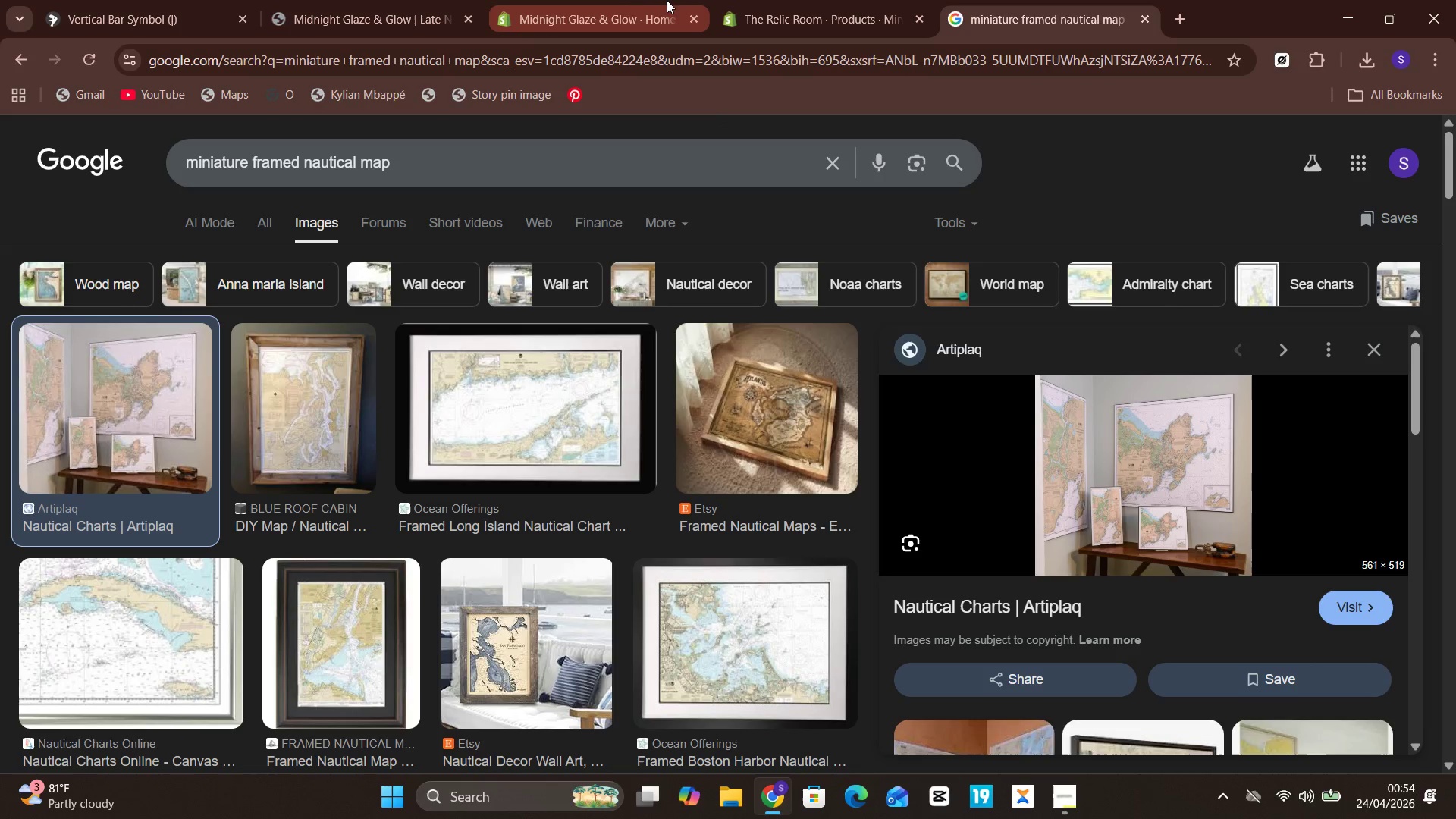 
left_click([626, 0])
 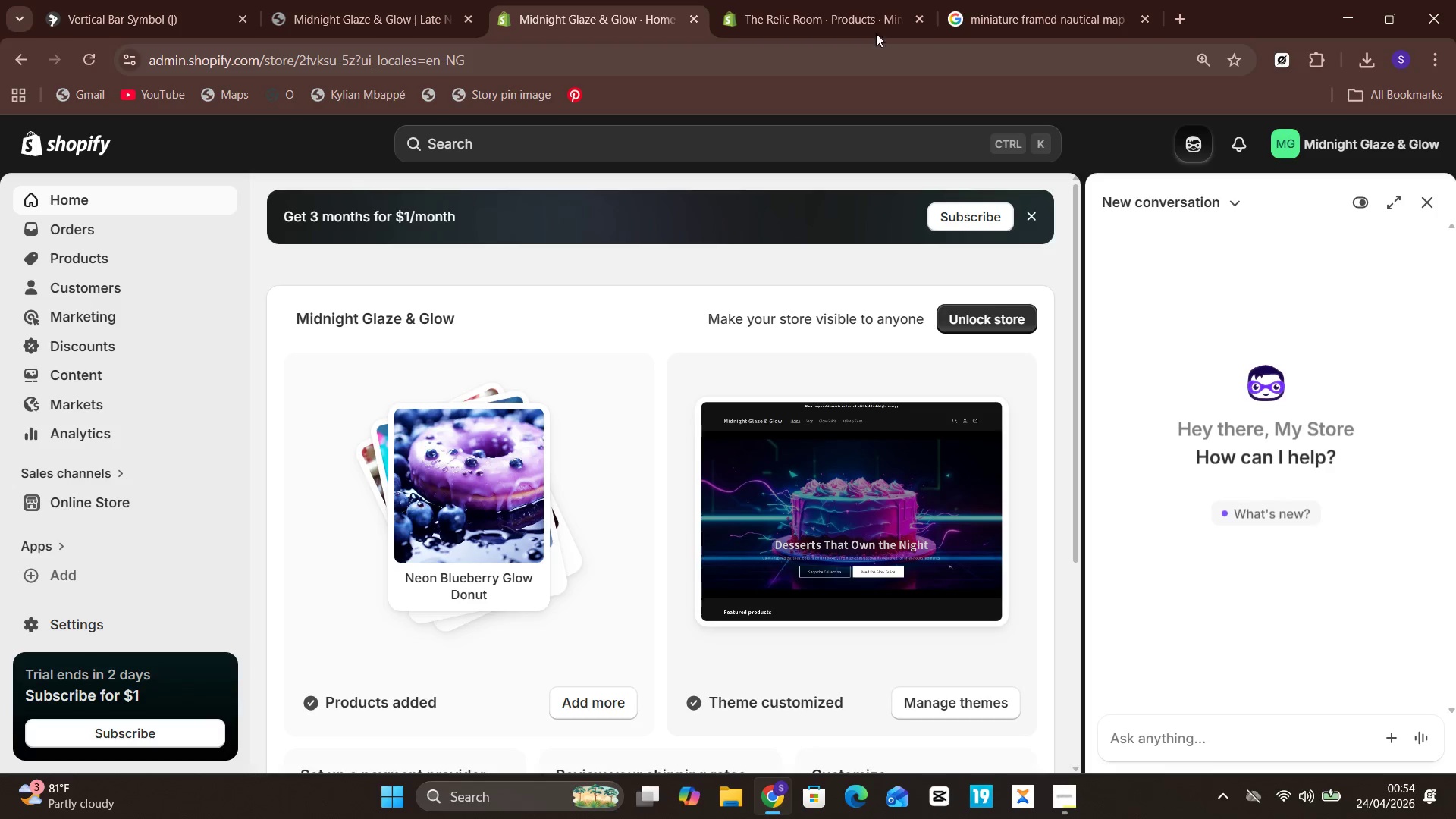 
left_click([830, 0])
 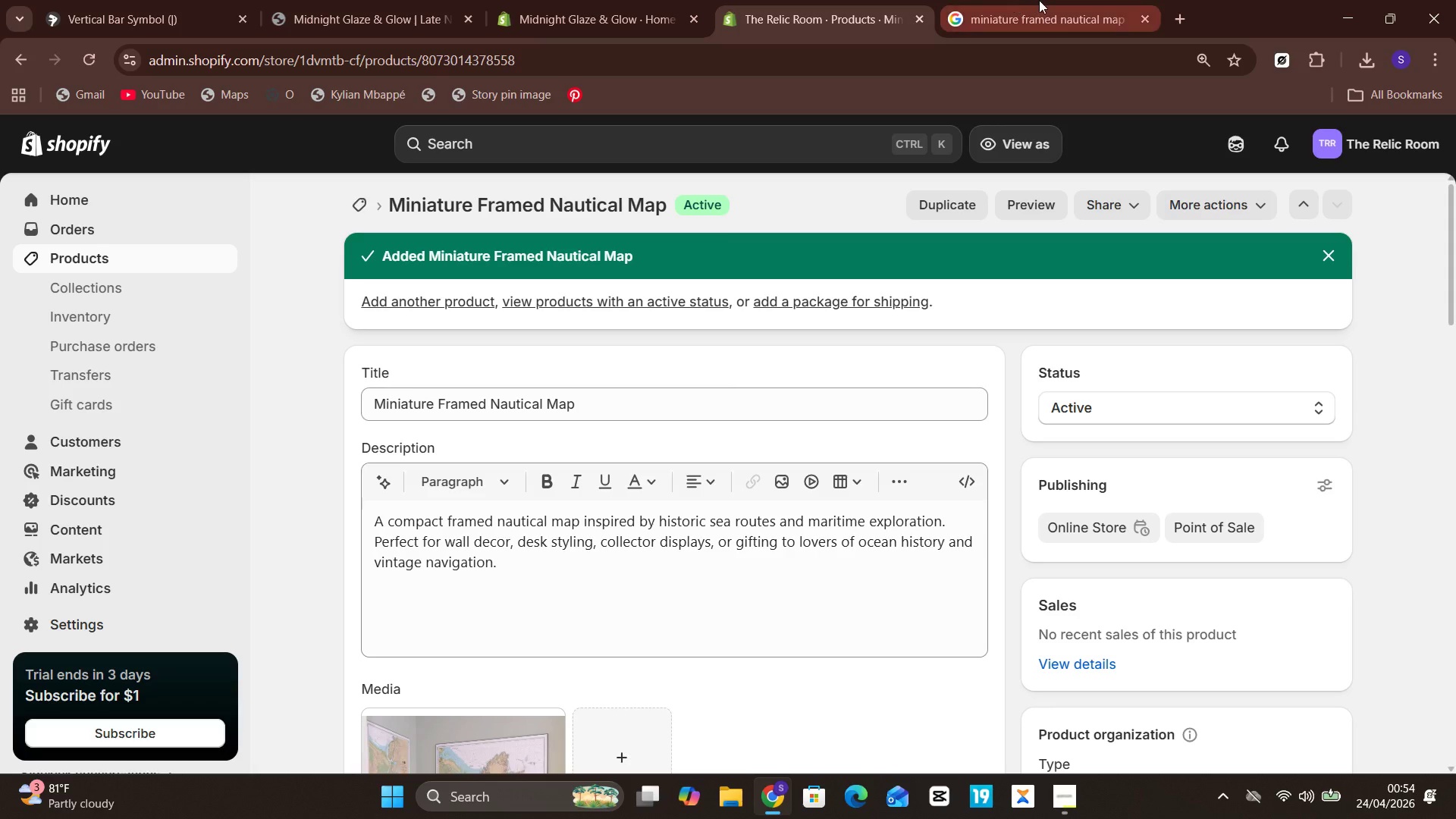 
left_click([1039, 0])
 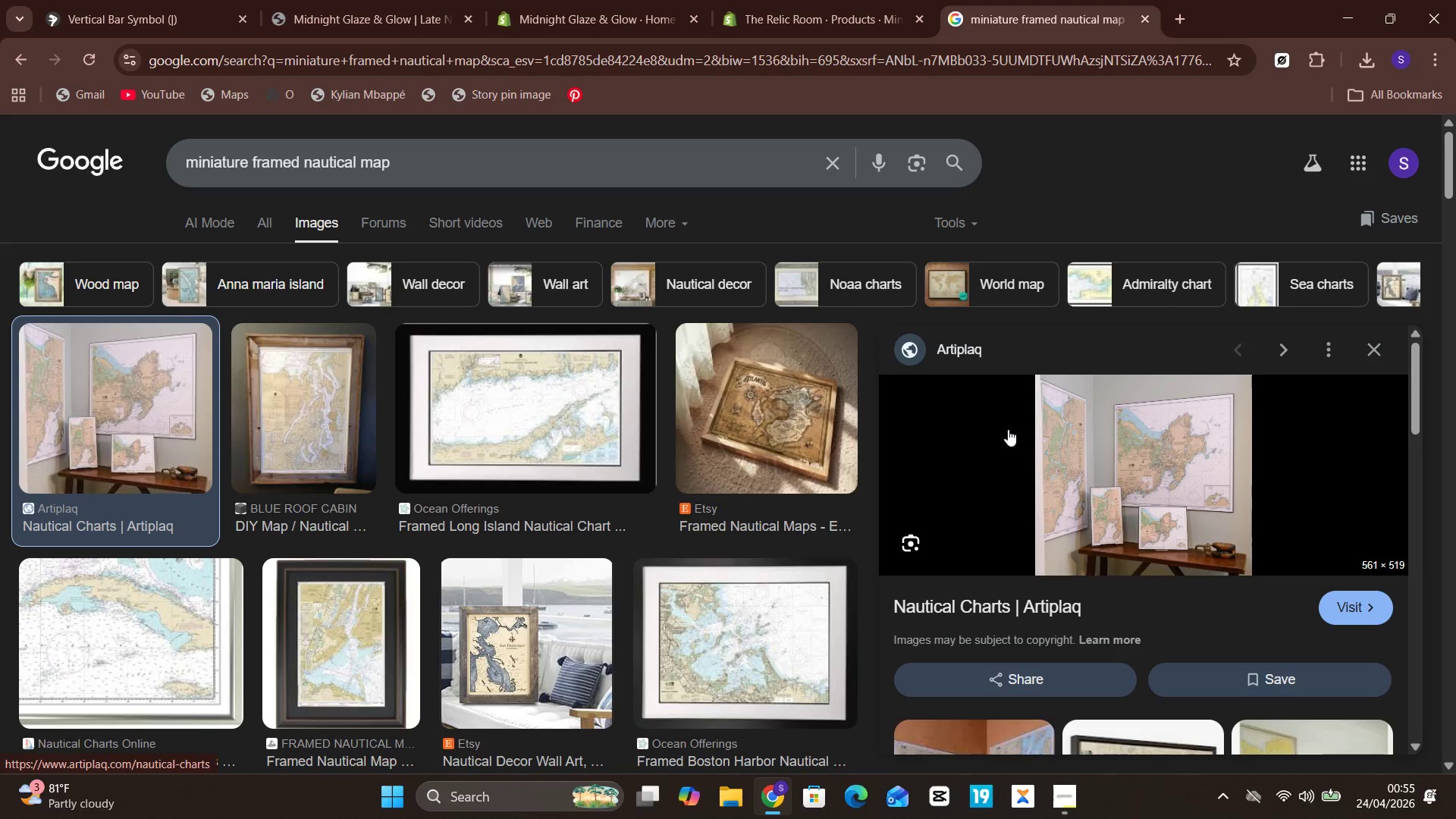 
wait(15.88)
 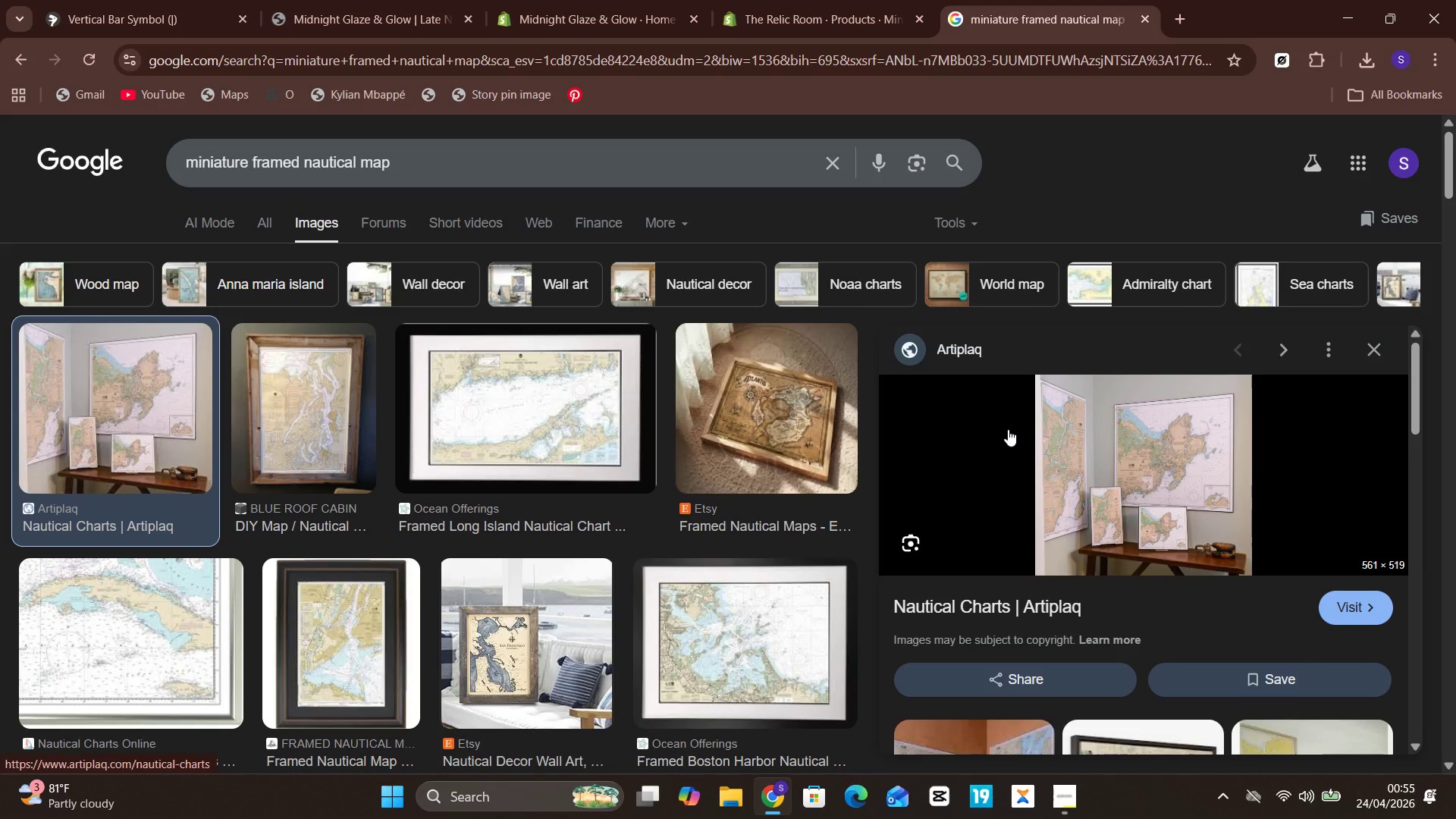 
left_click([819, 0])
 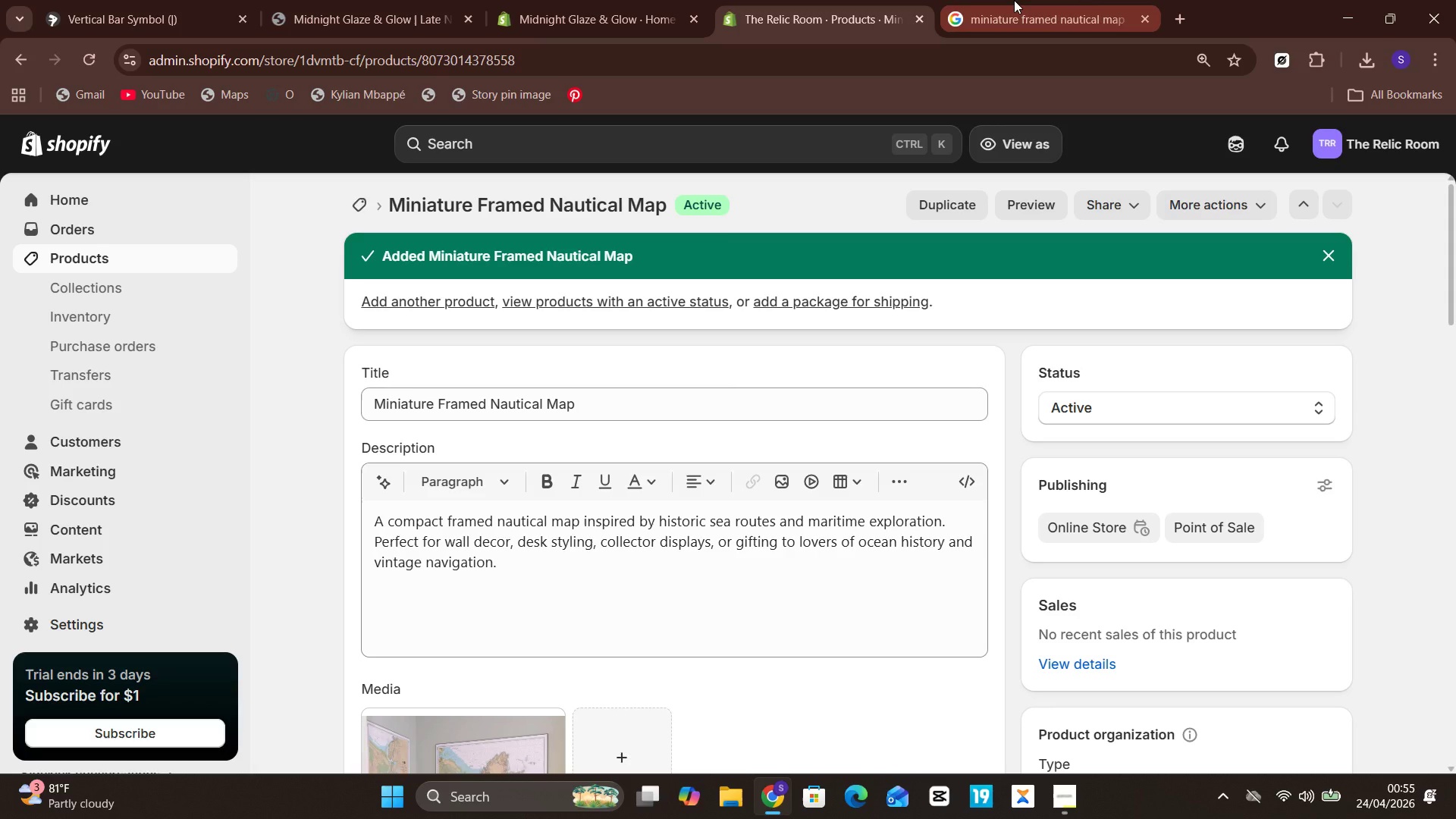 
left_click([1014, 0])
 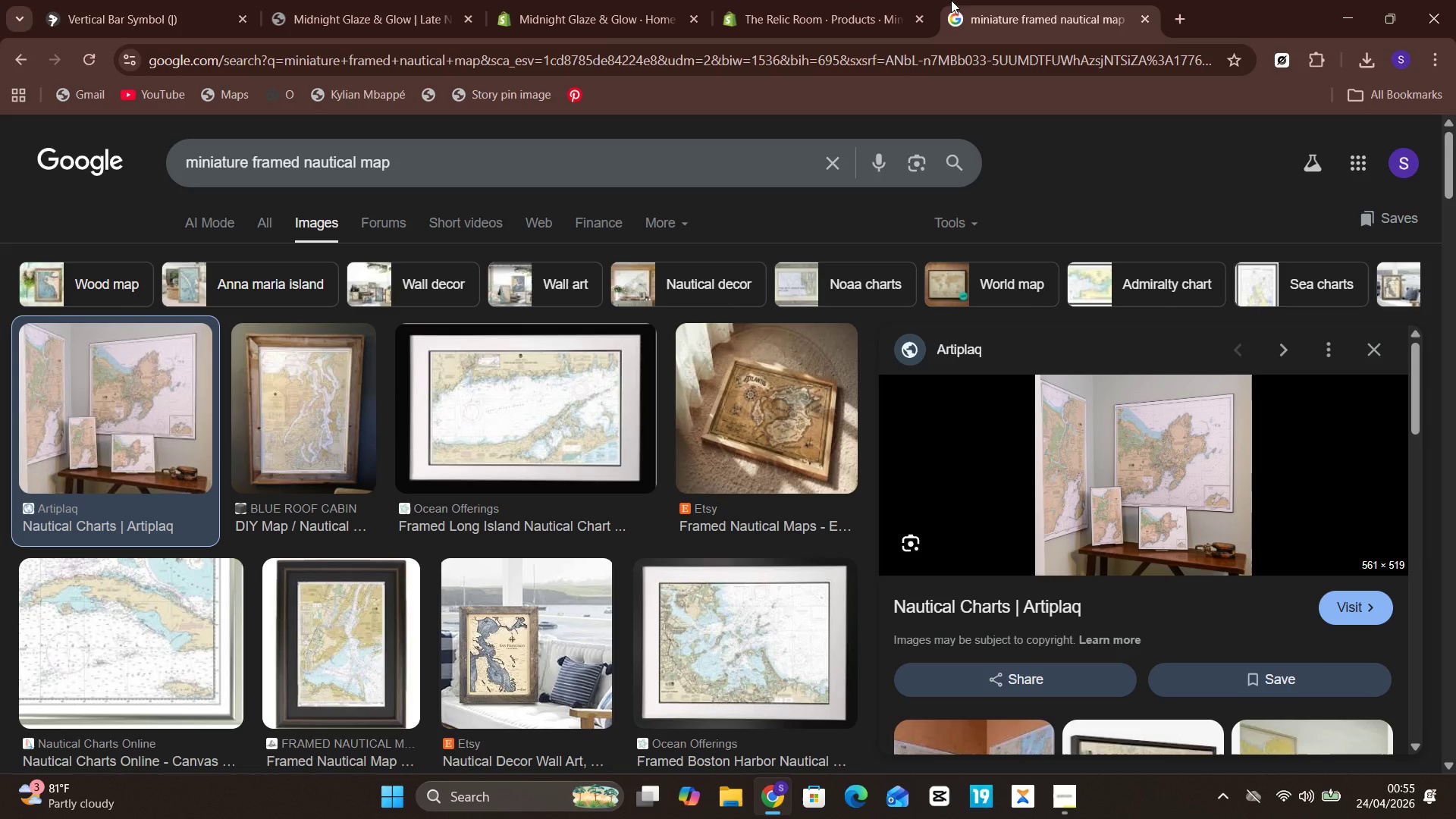 
mouse_move([833, 17])
 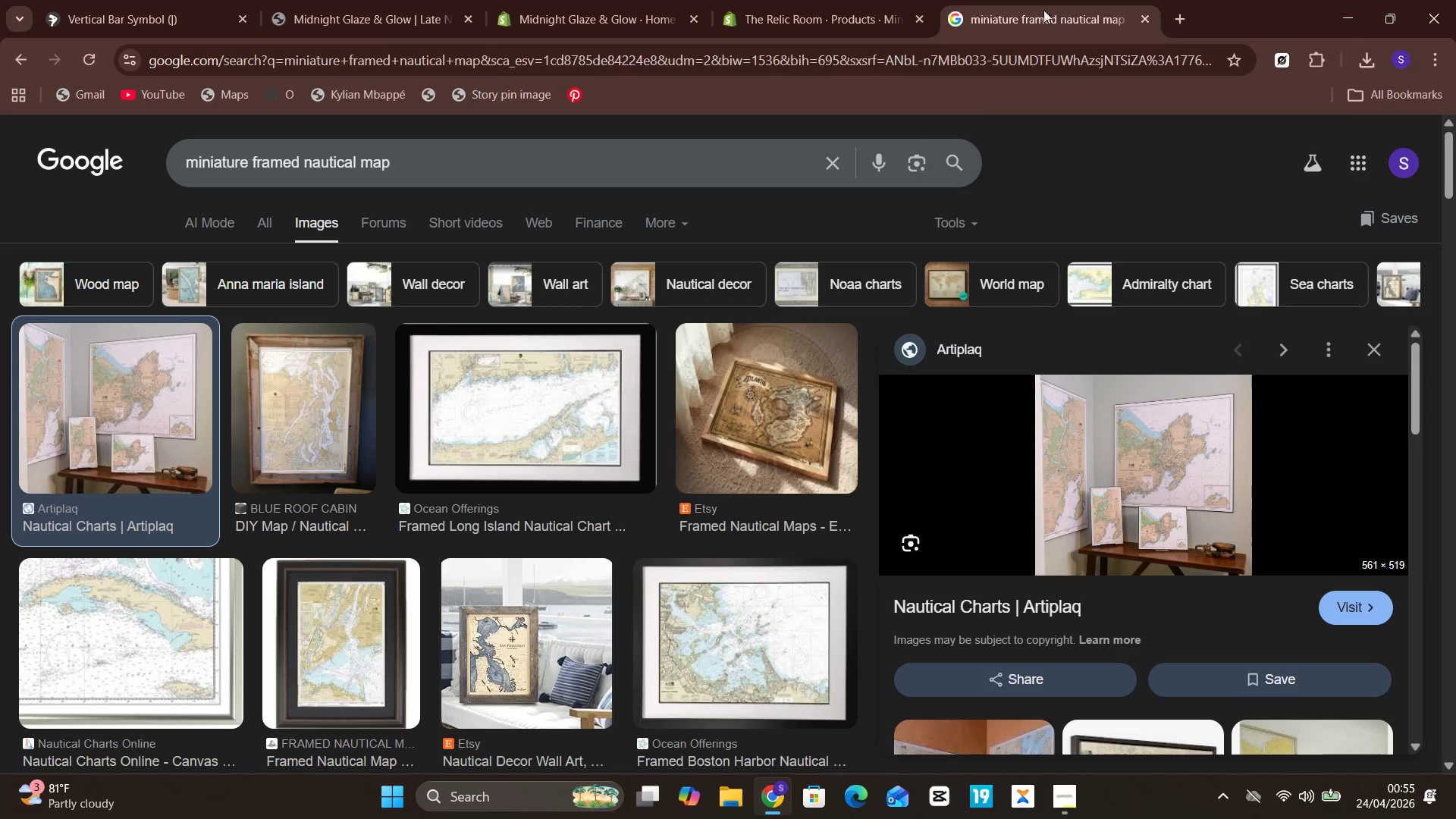 
wait(6.16)
 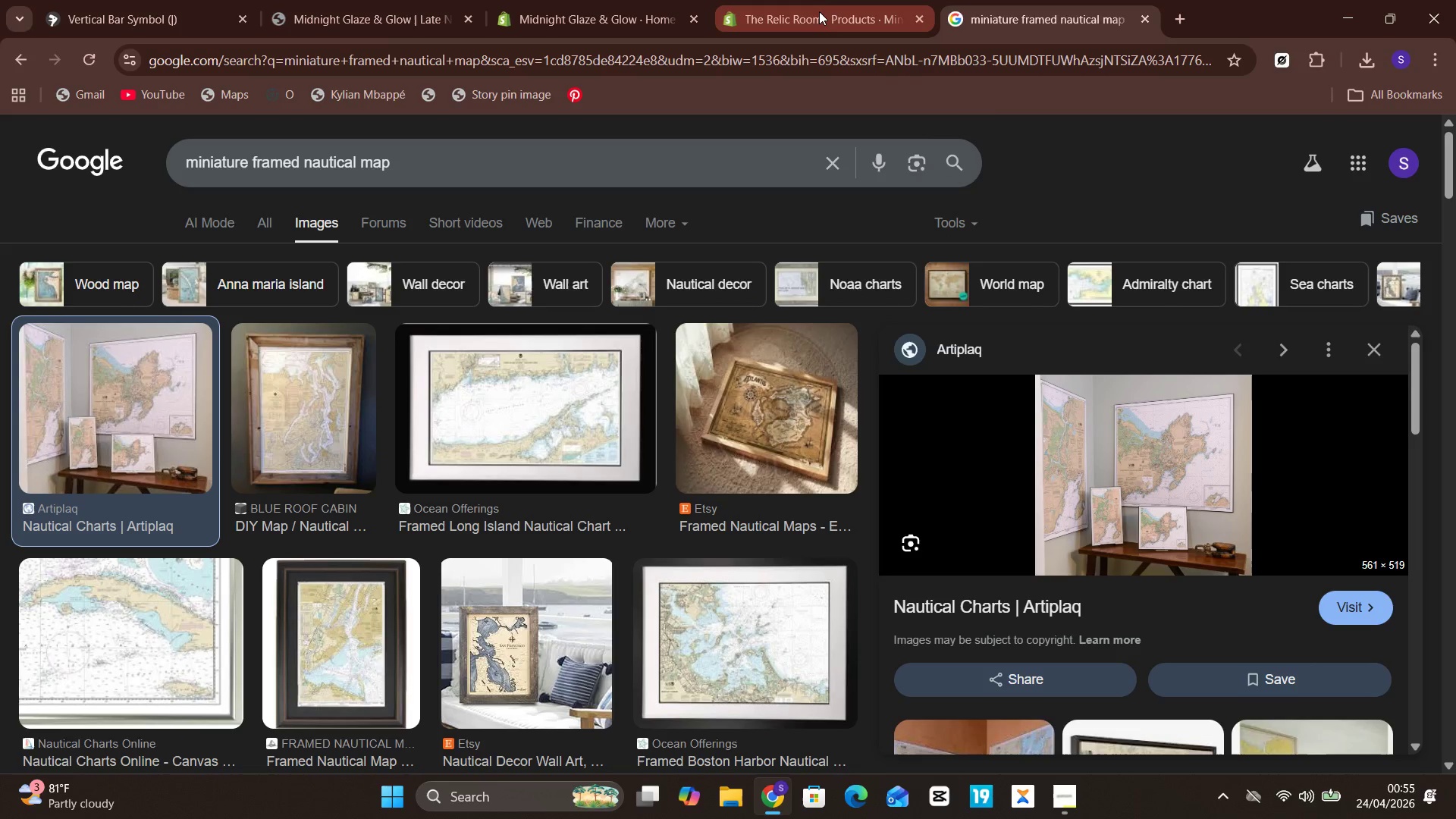 
left_click([563, 168])
 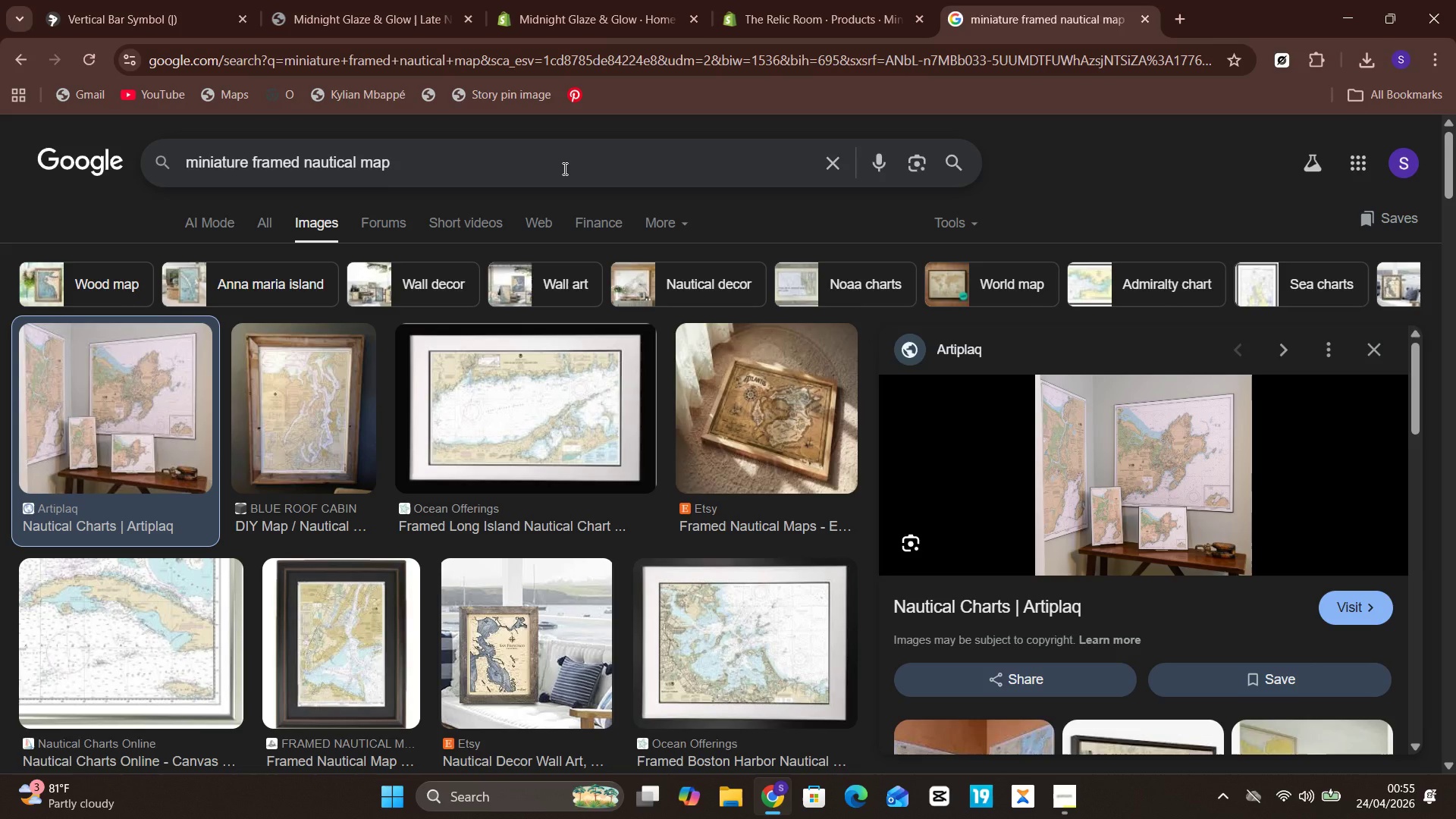 
wait(14.16)
 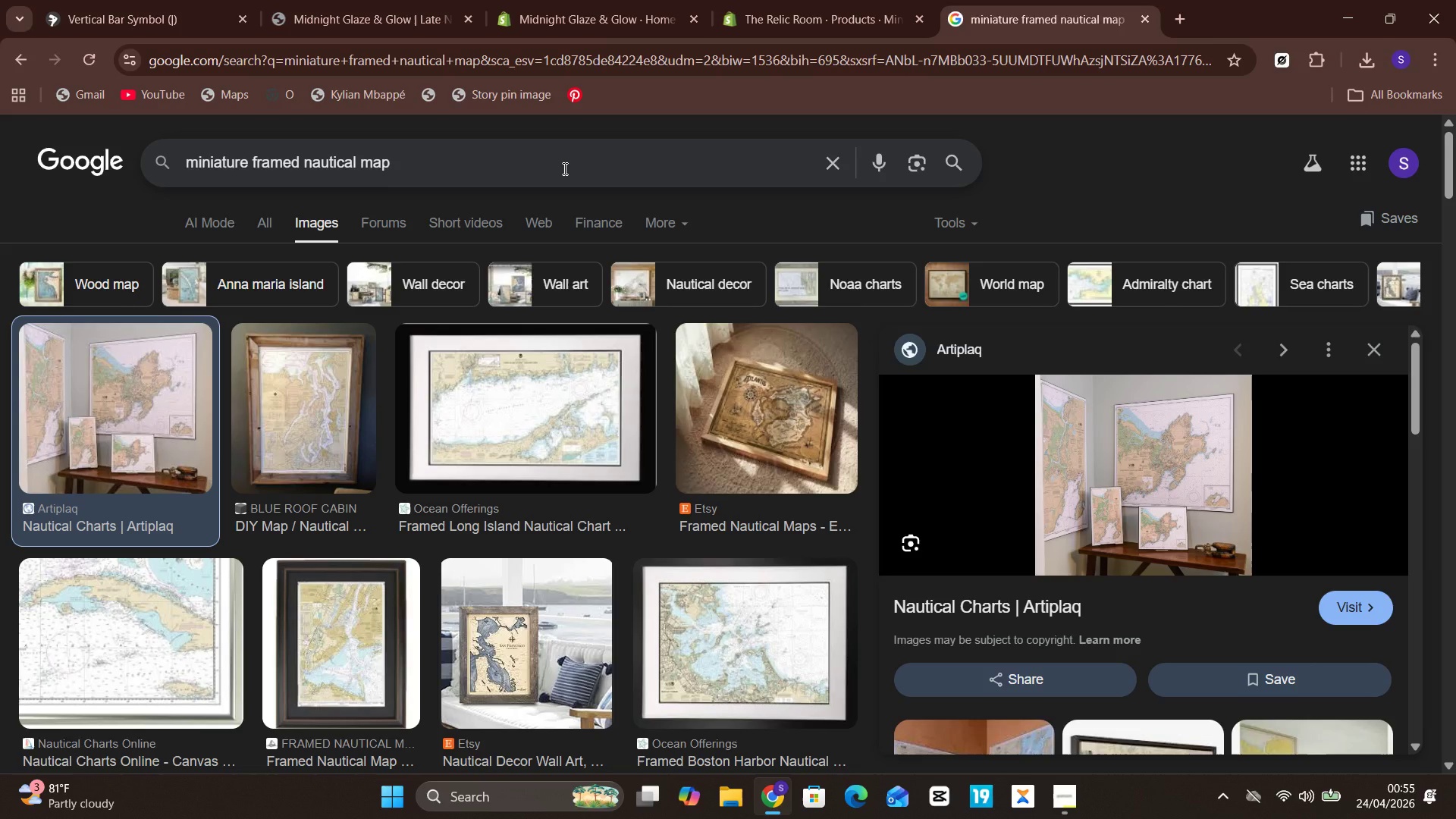 
left_click([812, 0])
 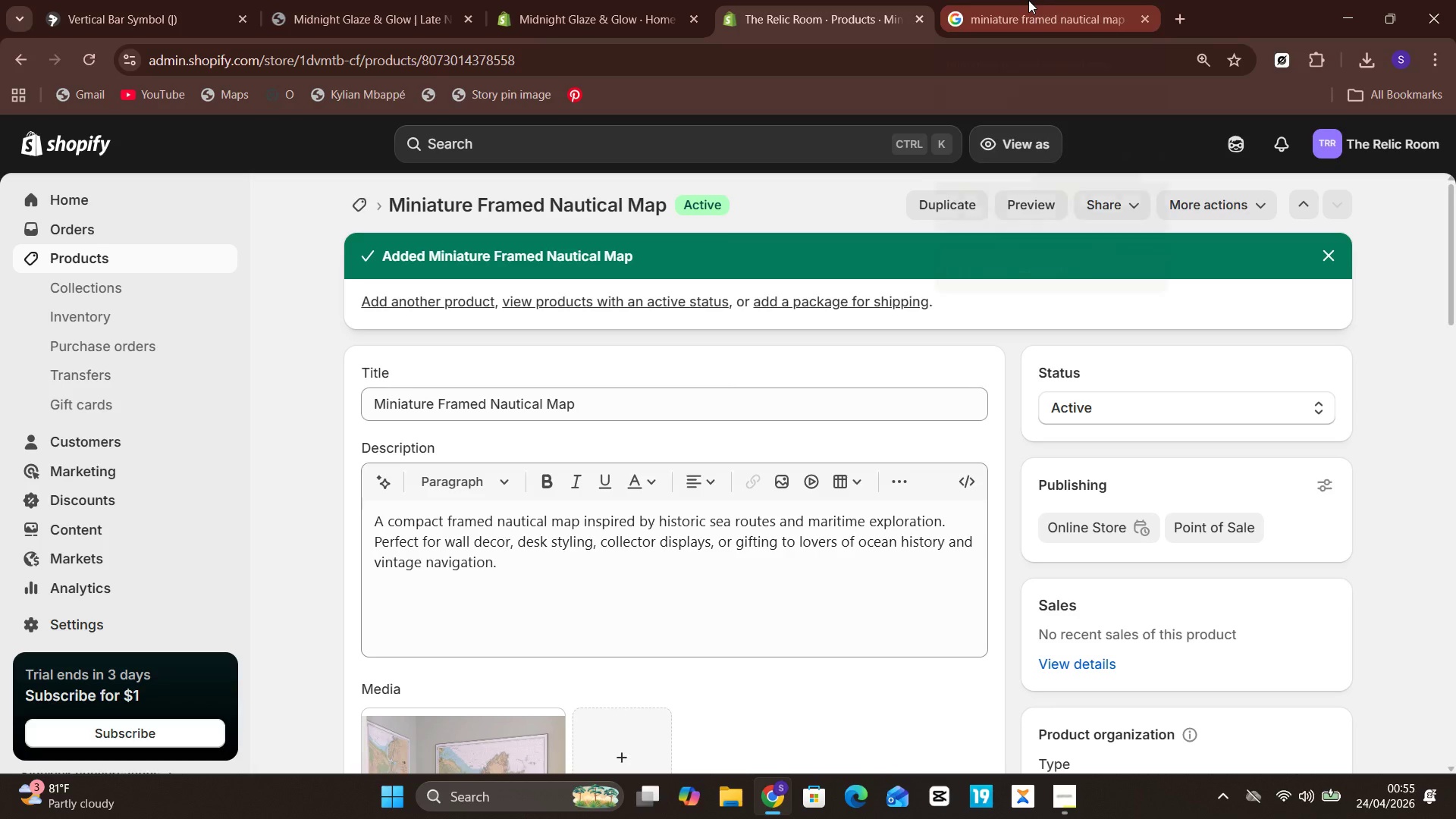 
left_click([1028, 0])
 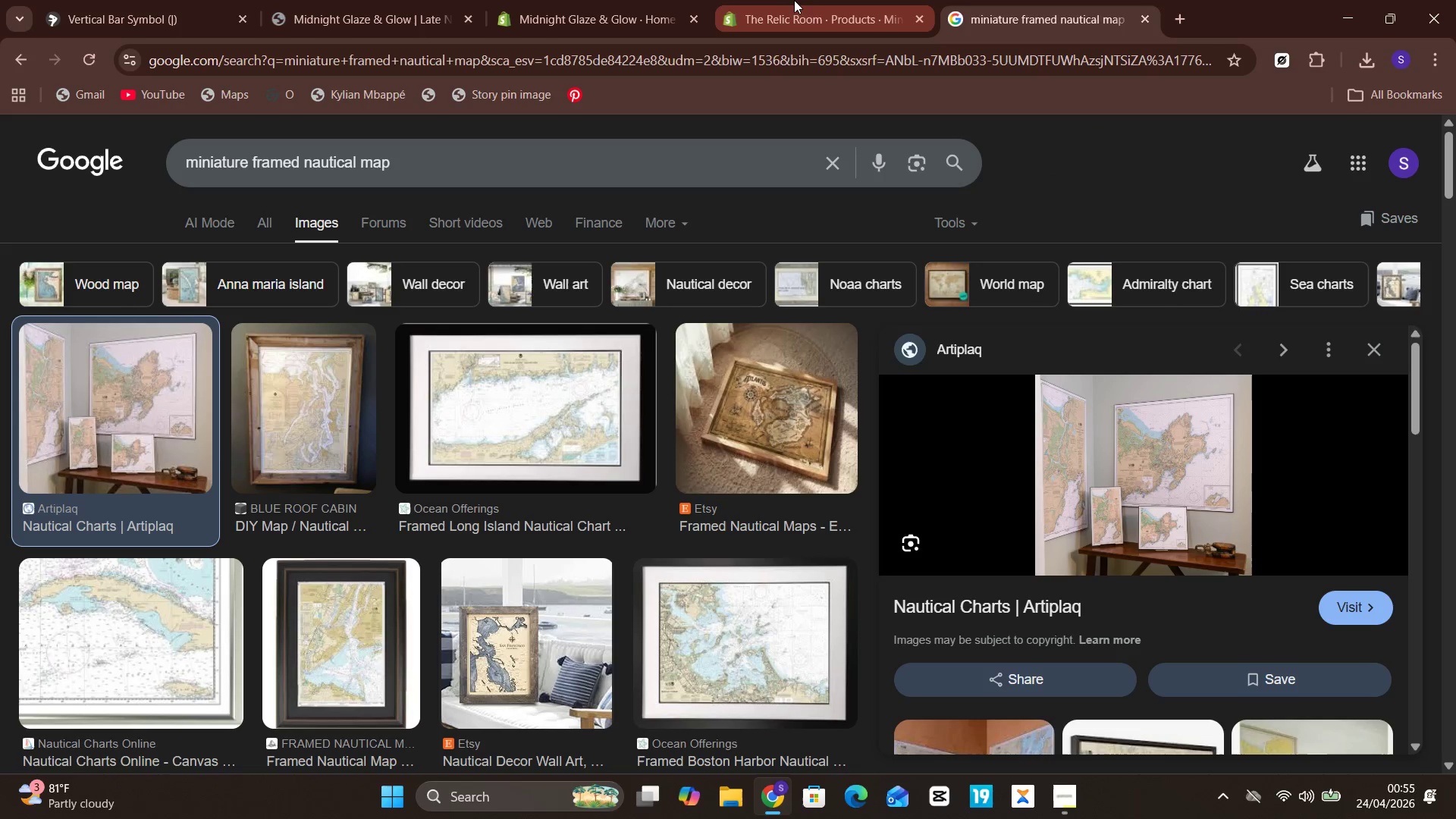 
left_click([793, 0])
 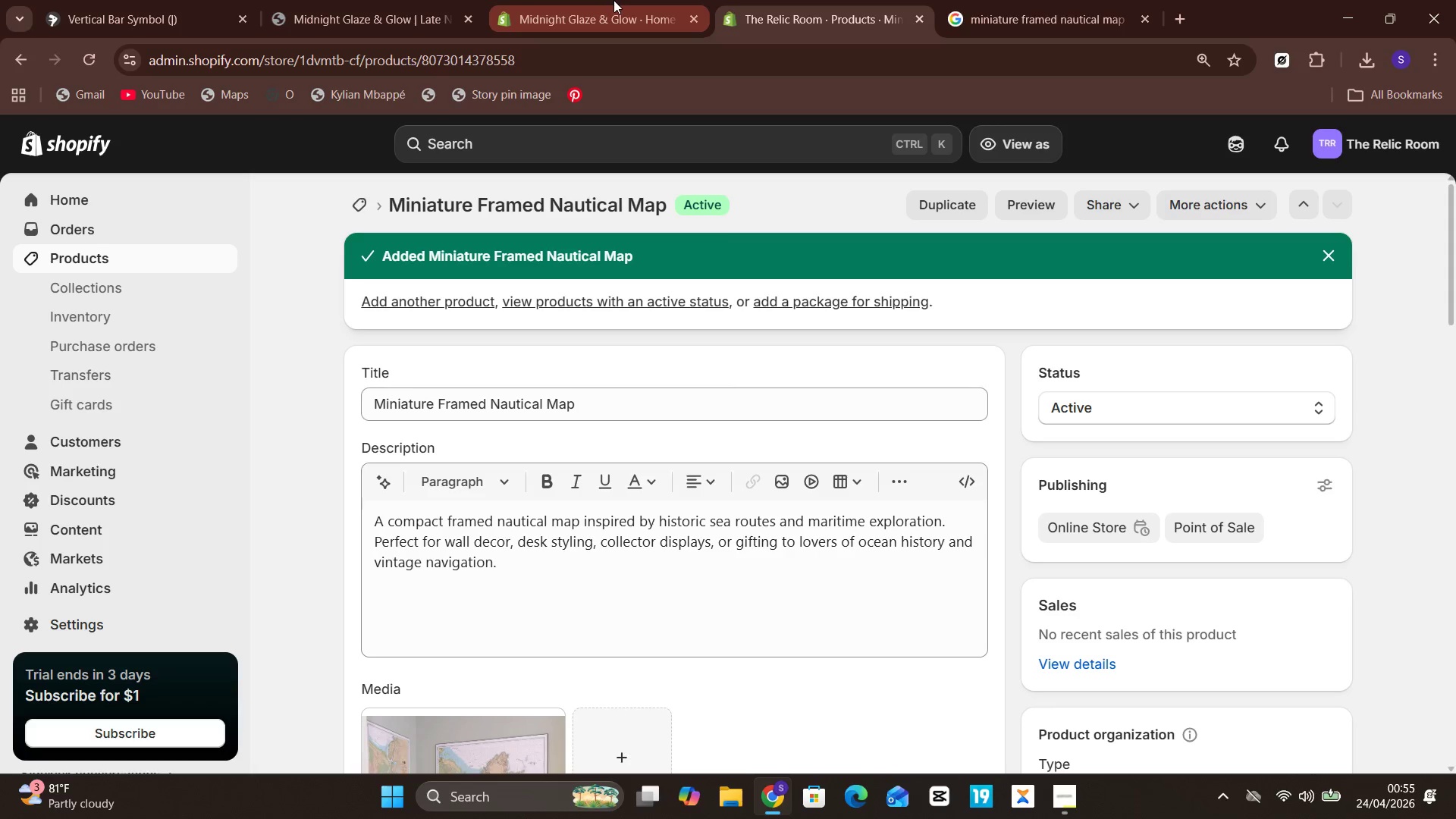 
mouse_move([576, -1])
 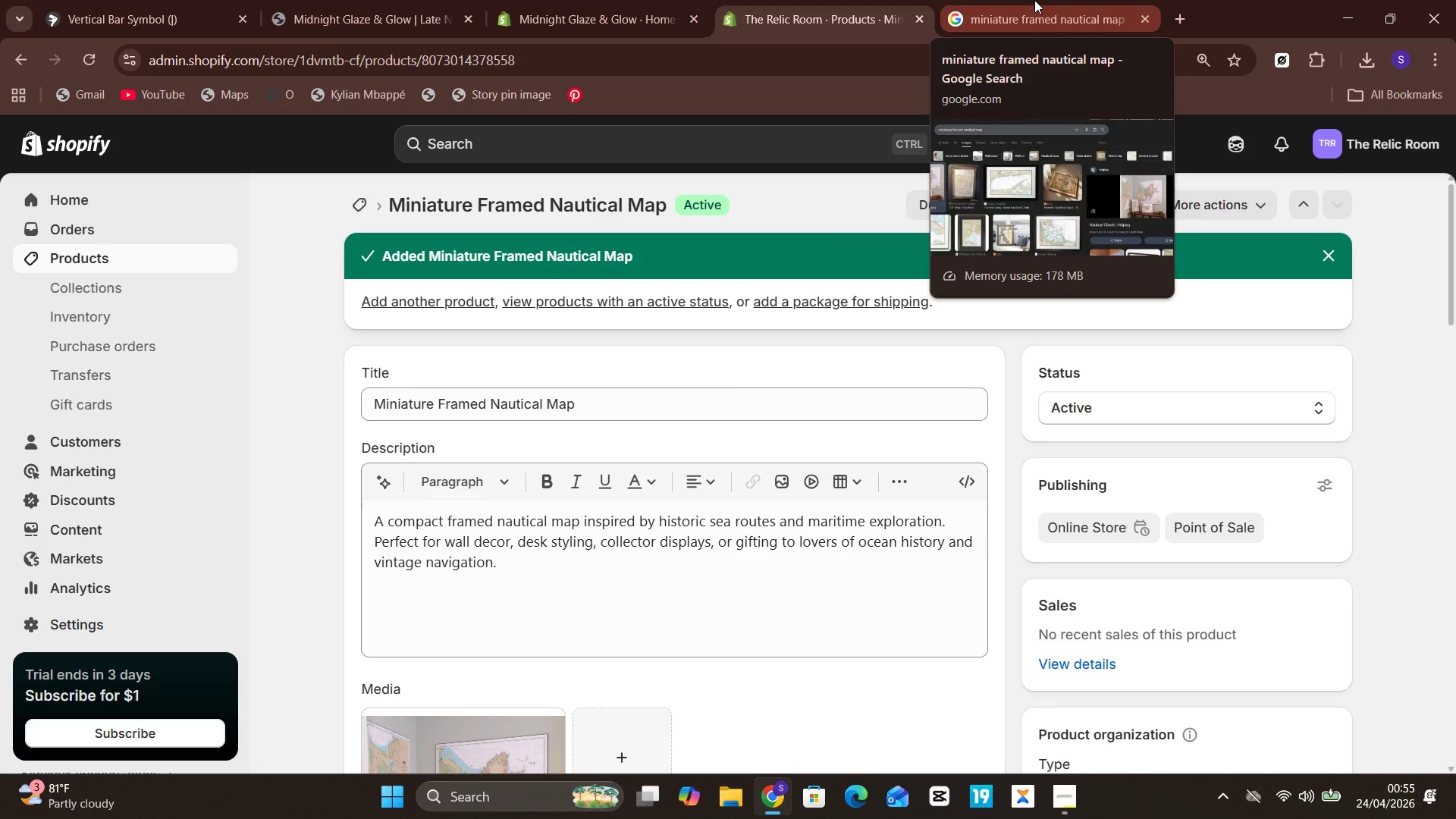 
wait(15.54)
 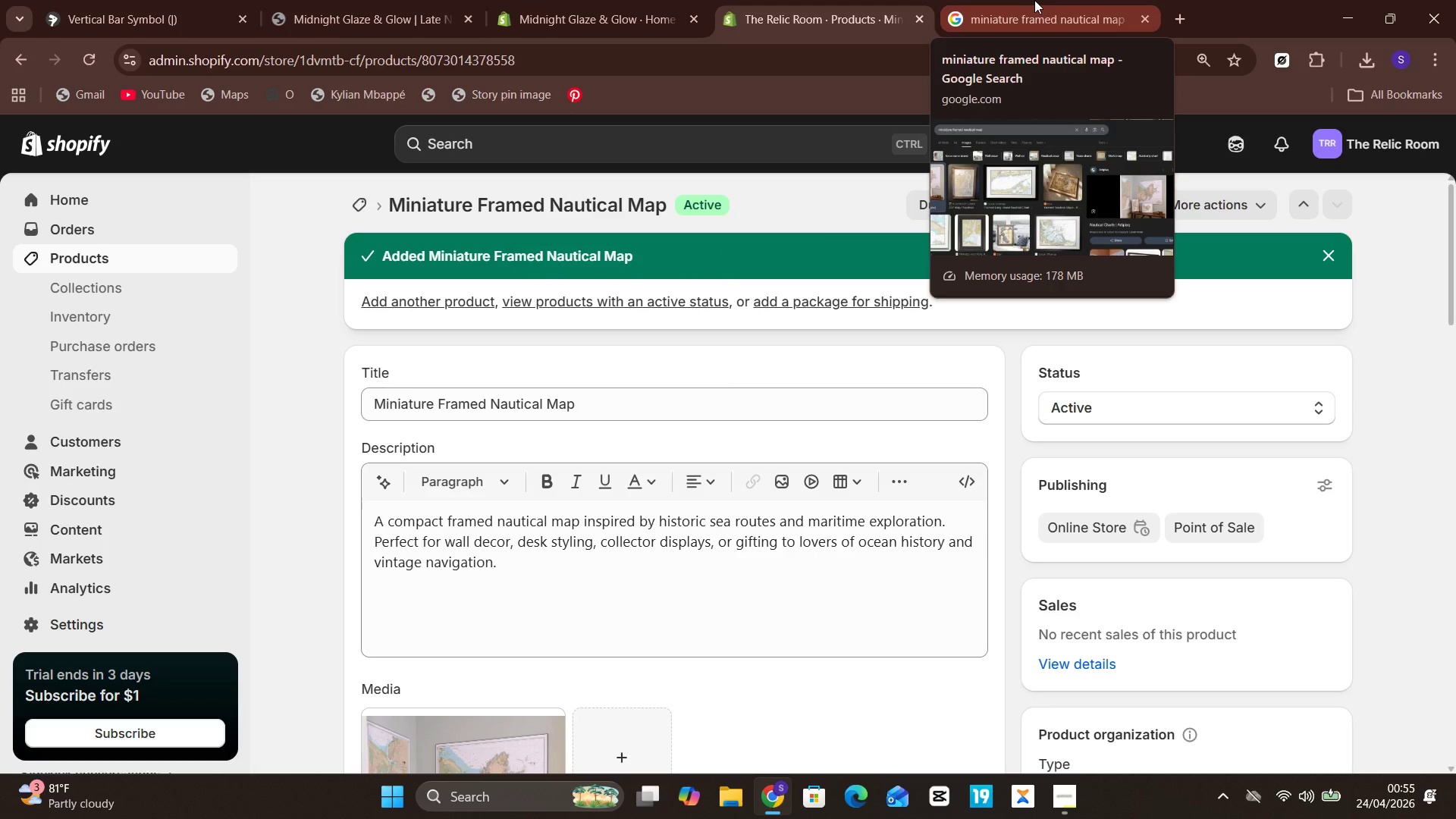 
left_click([1034, 0])
 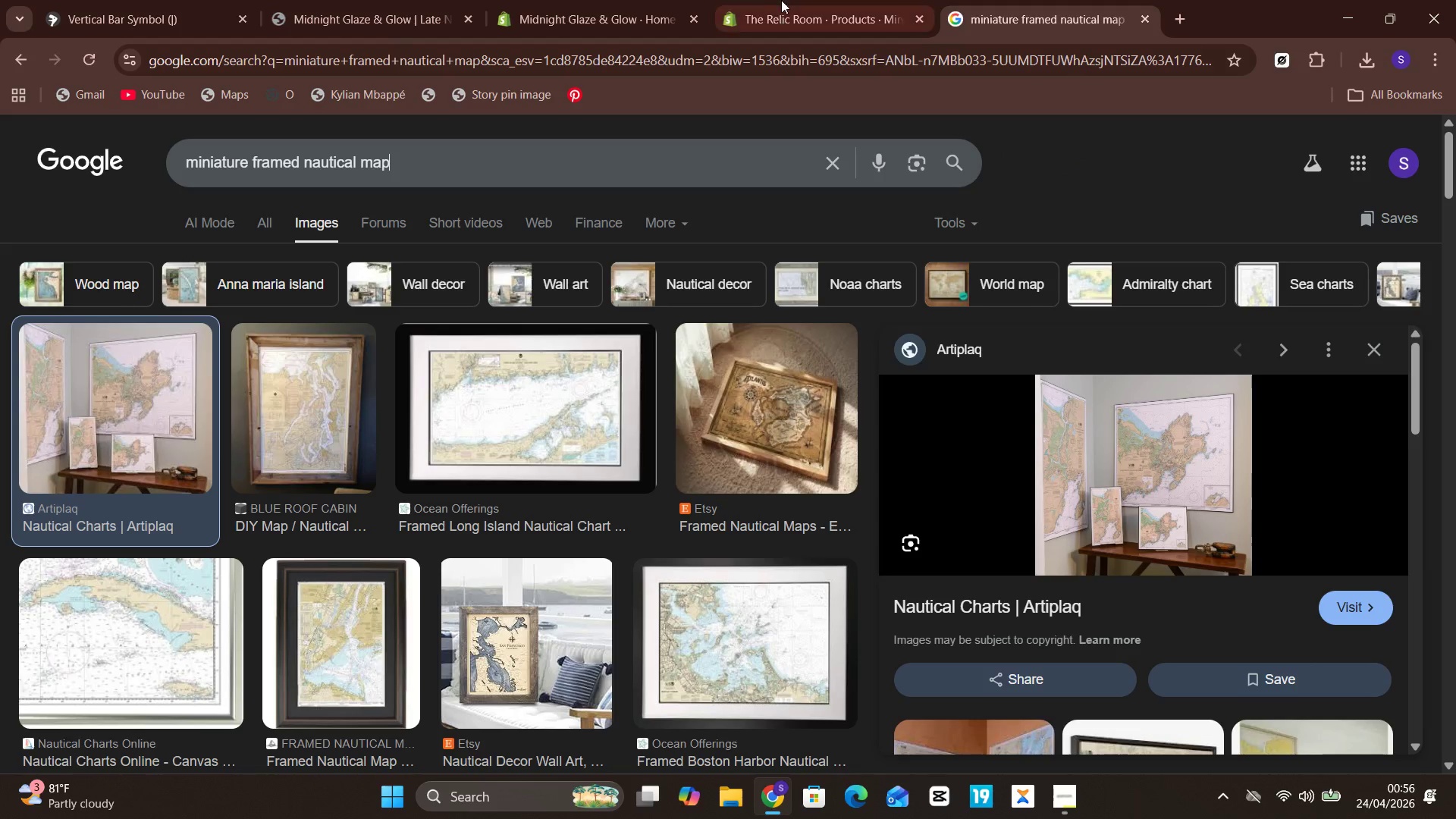 
left_click([786, 0])
 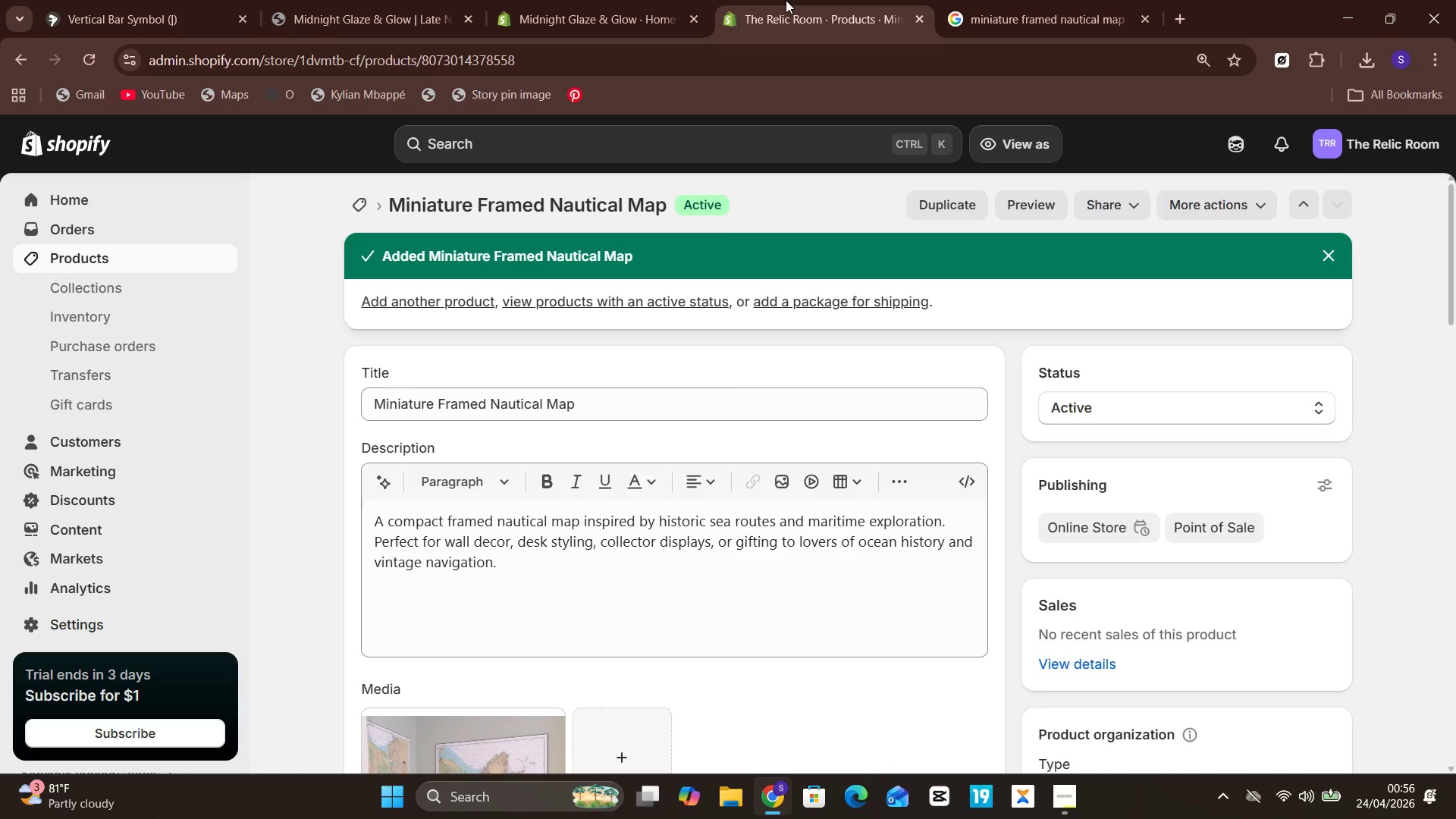 
wait(18.36)
 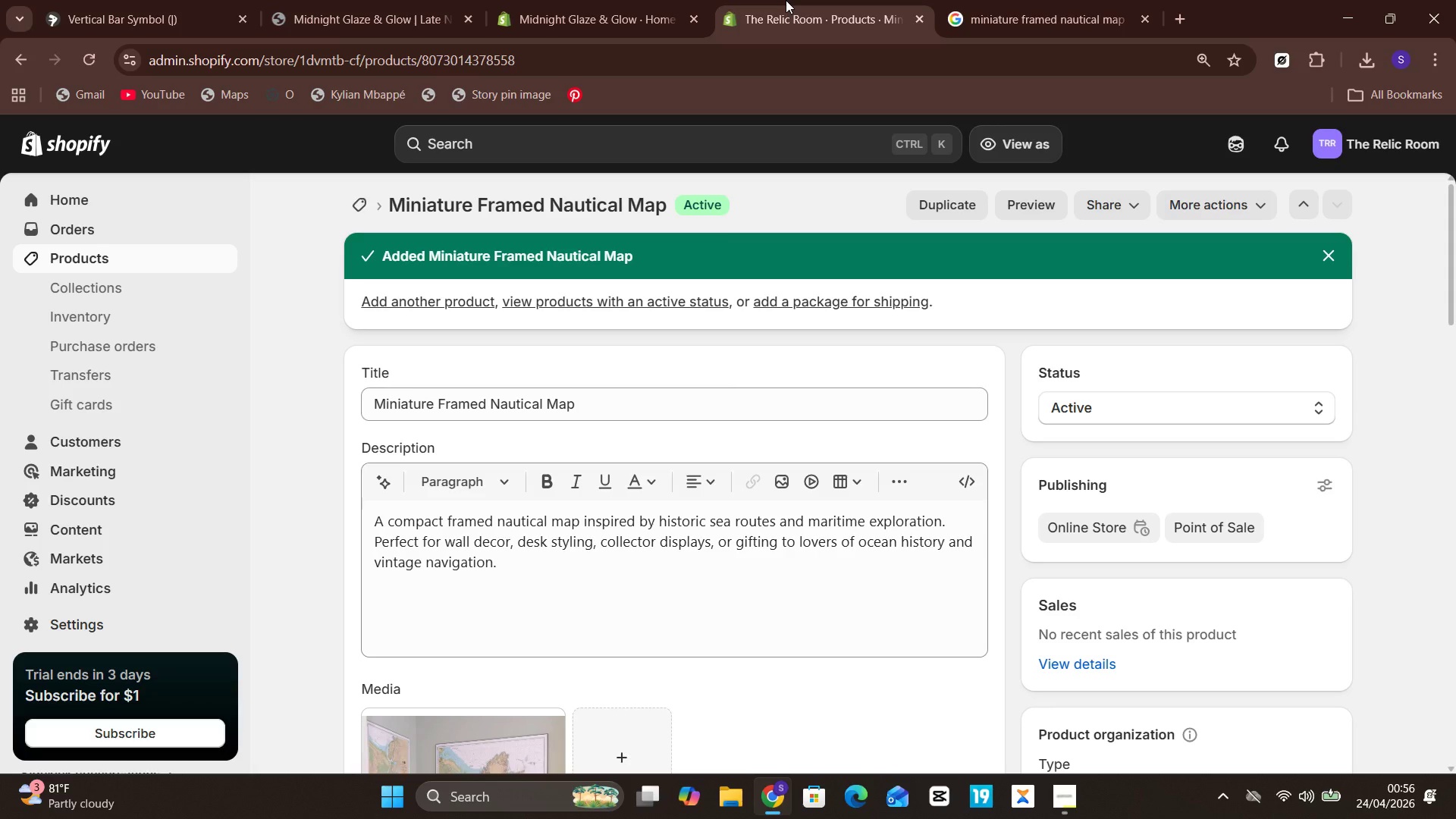 
left_click([738, 344])
 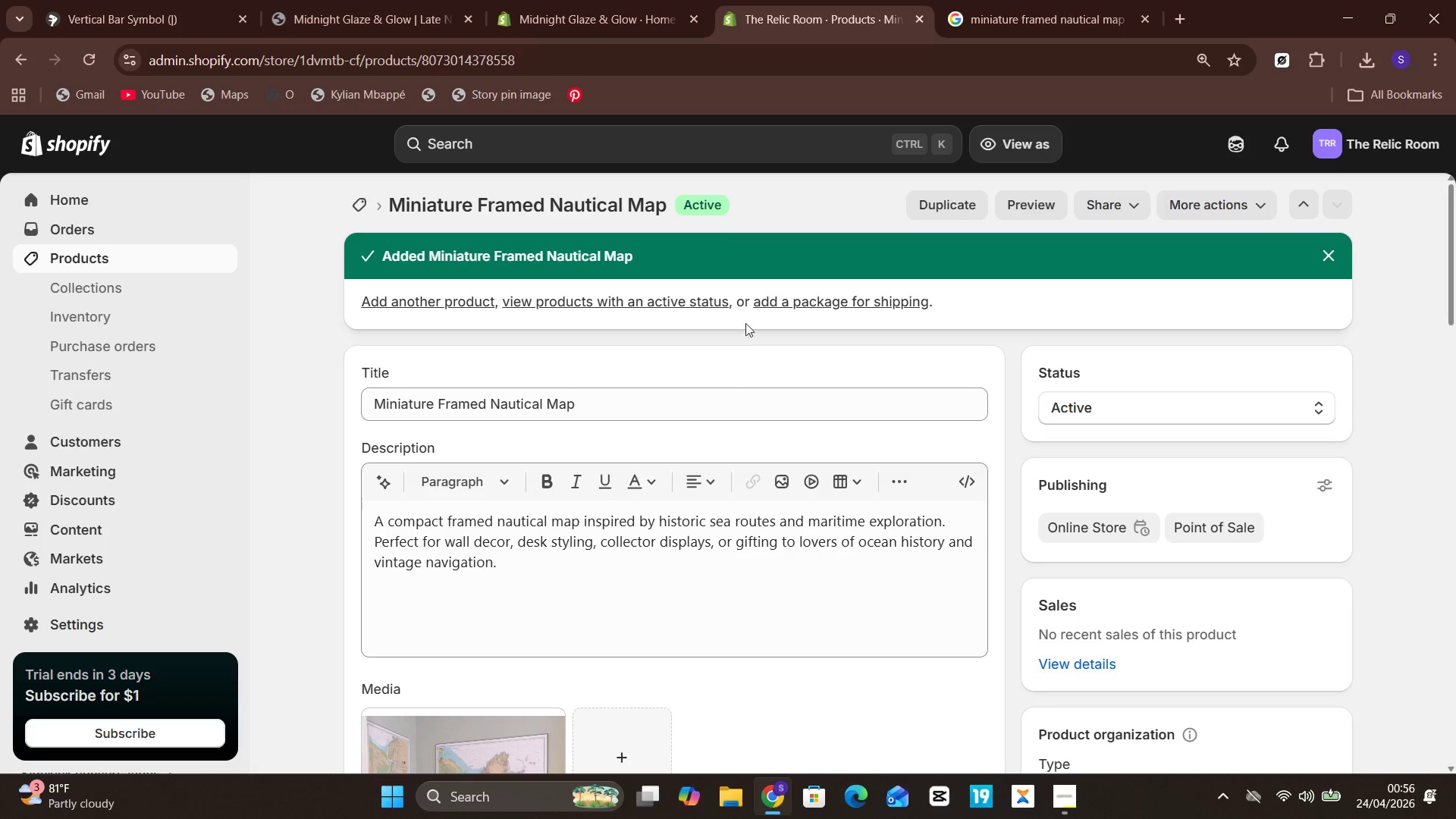 
mouse_move([999, 16])
 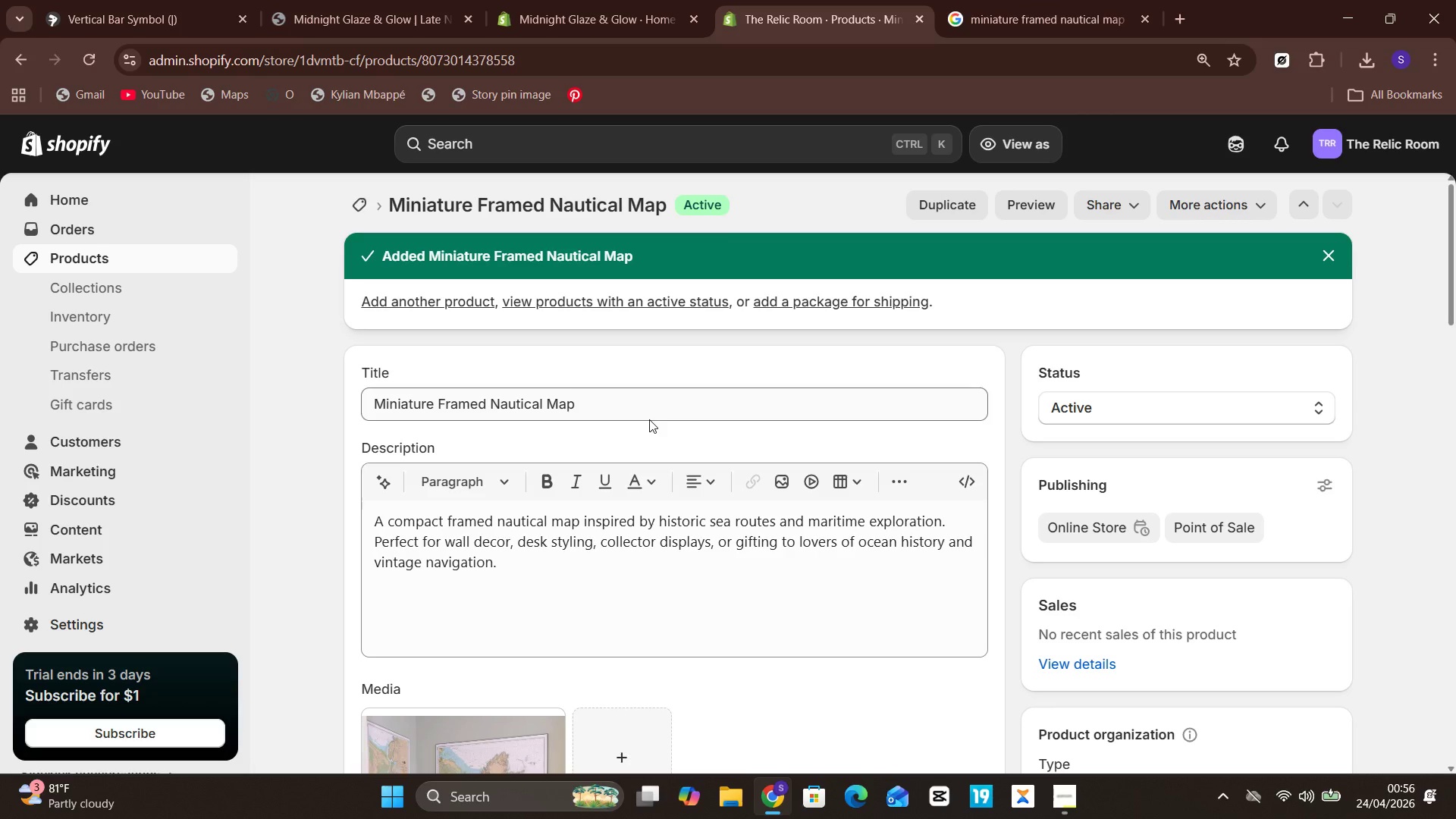 
left_click([671, 365])
 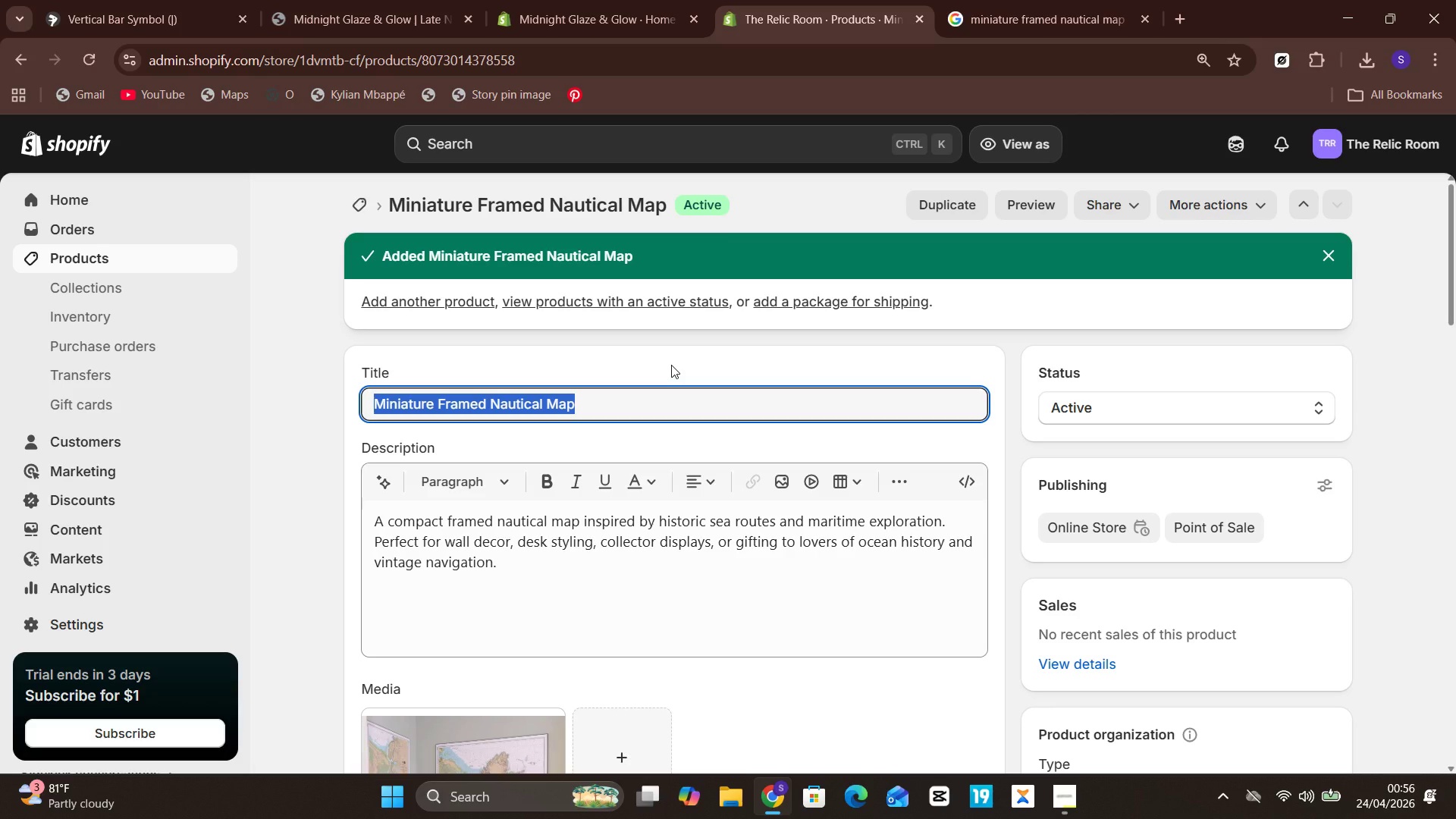 
mouse_move([1013, 0])
 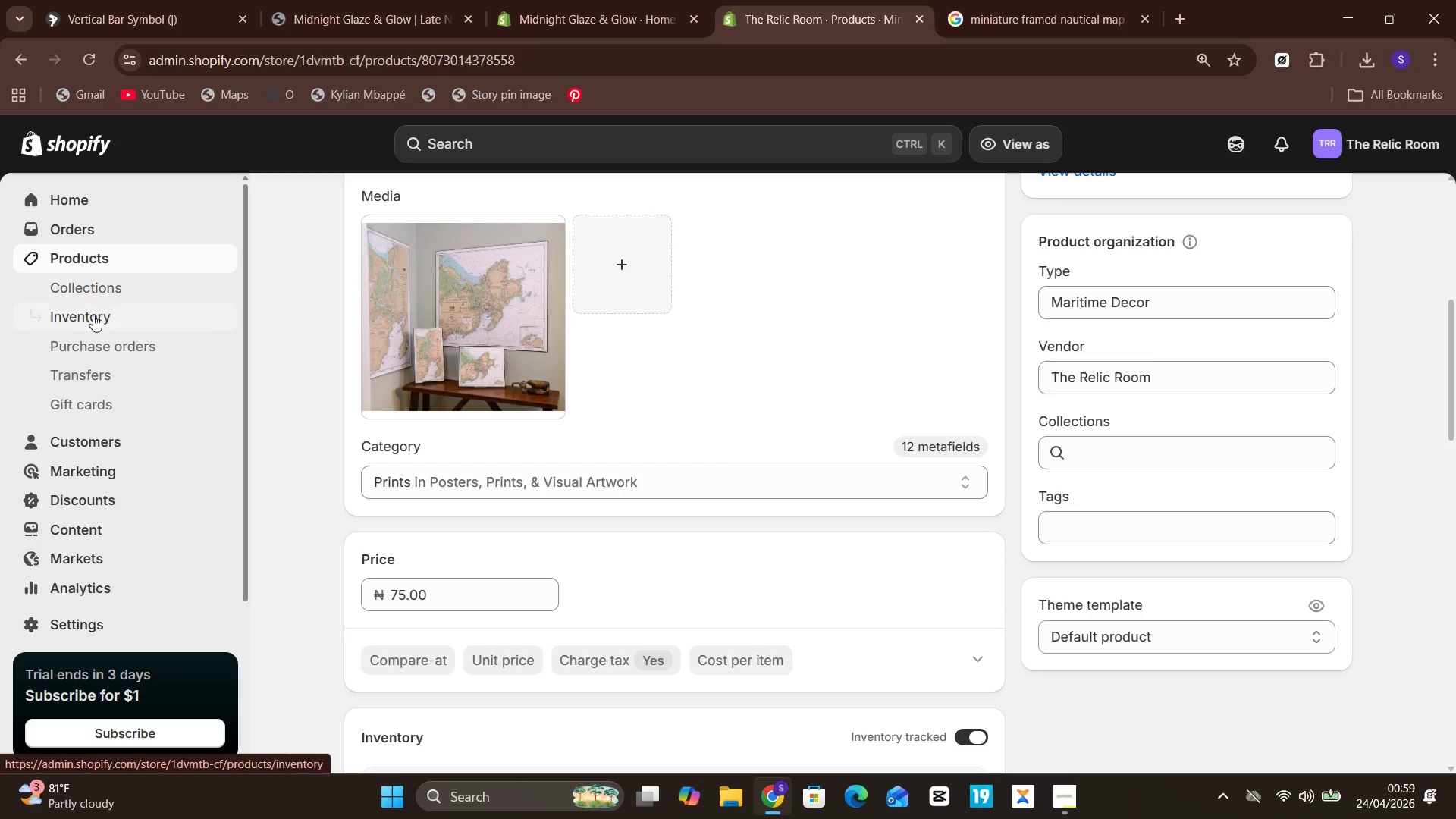 
wait(187.9)
 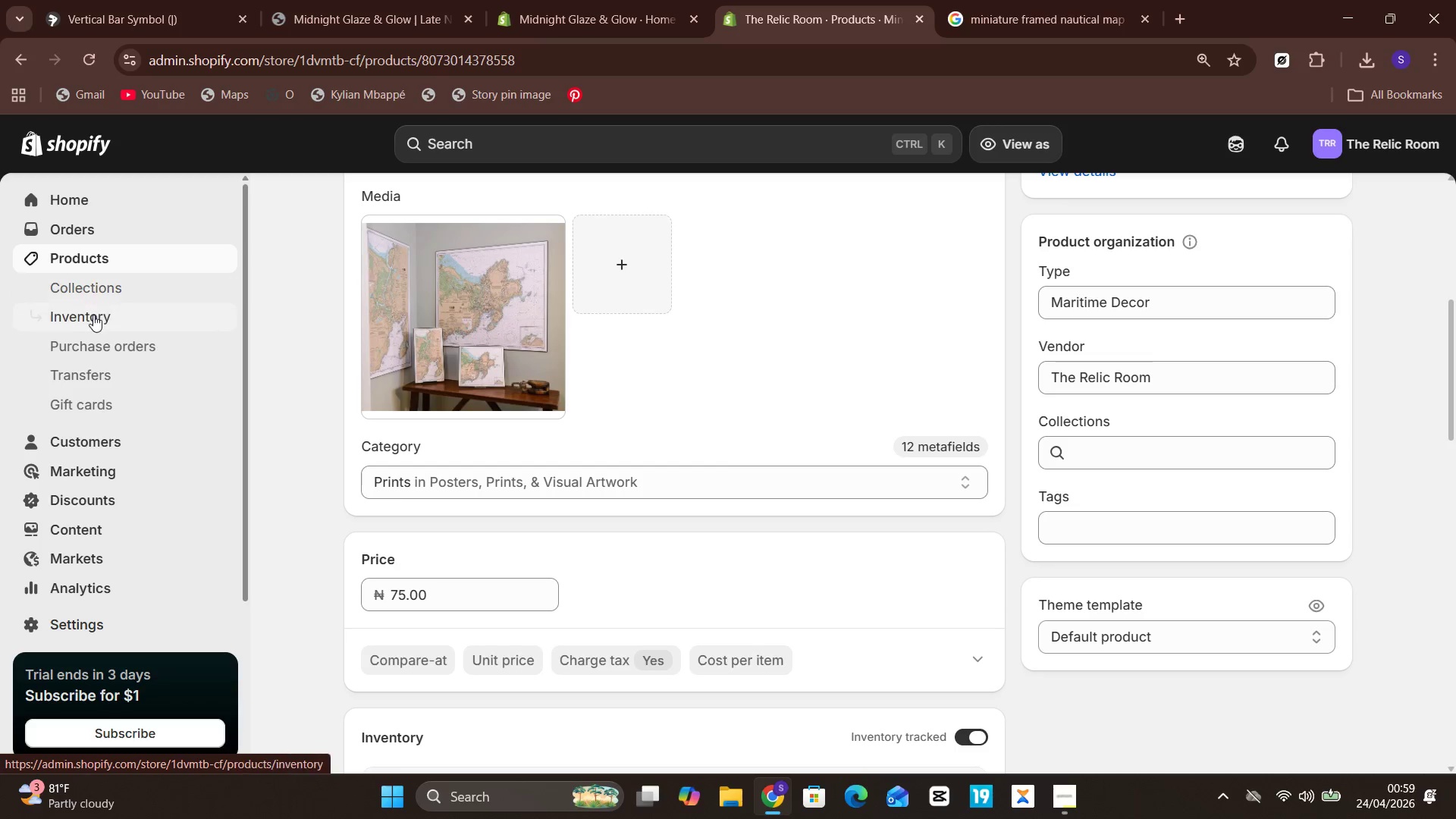 
left_click([102, 281])
 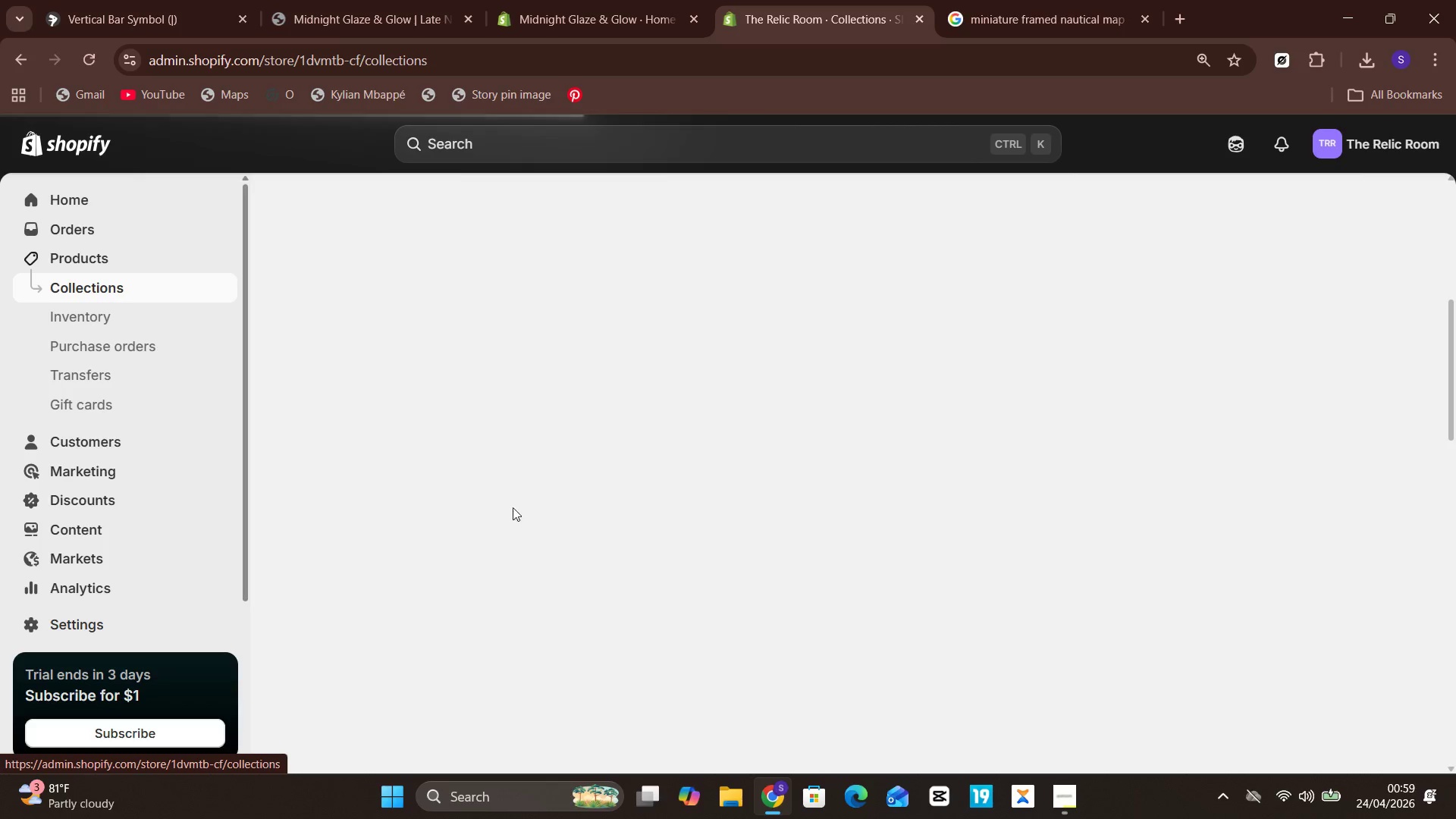 
mouse_move([378, 350])
 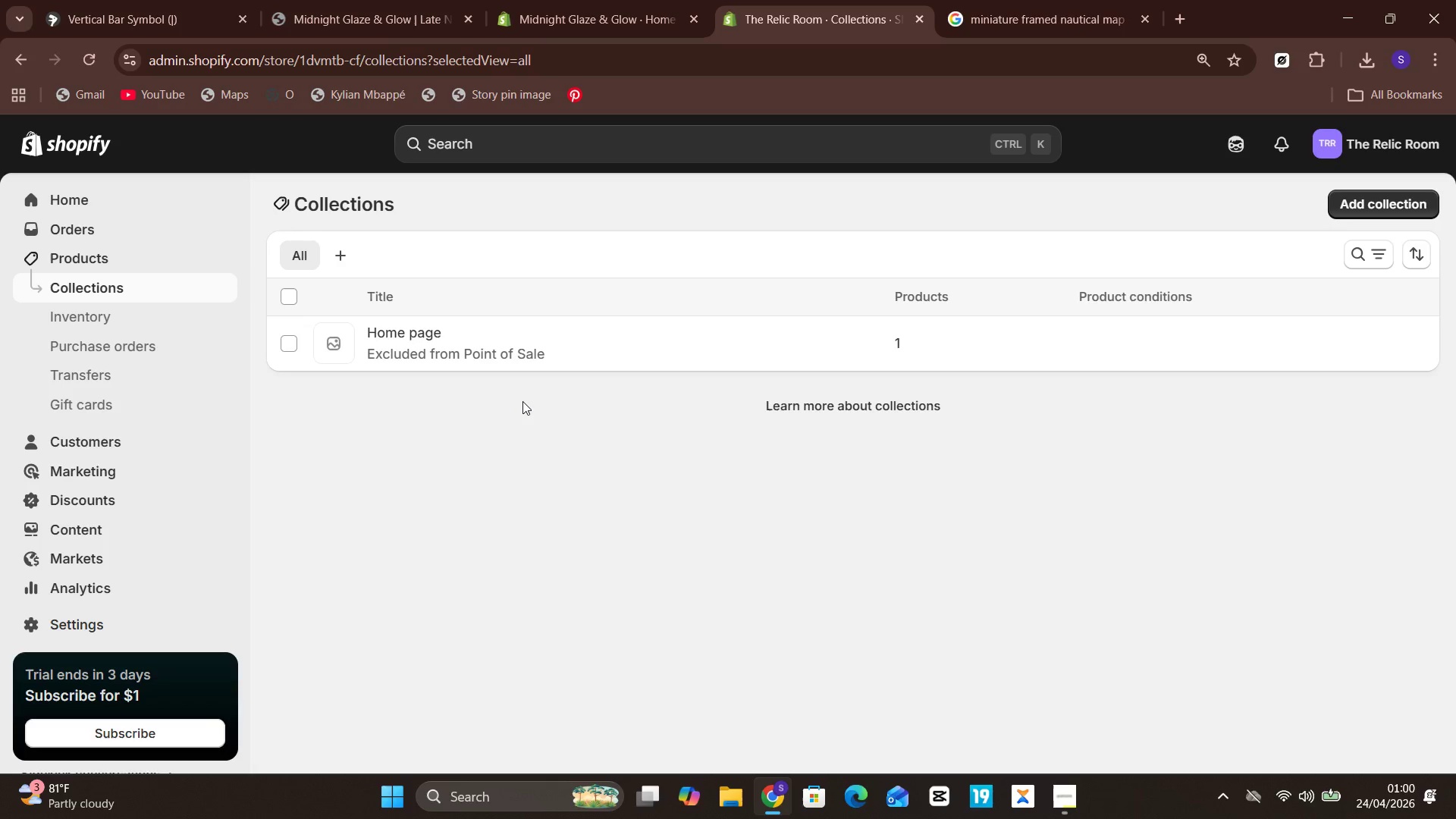 
wait(15.39)
 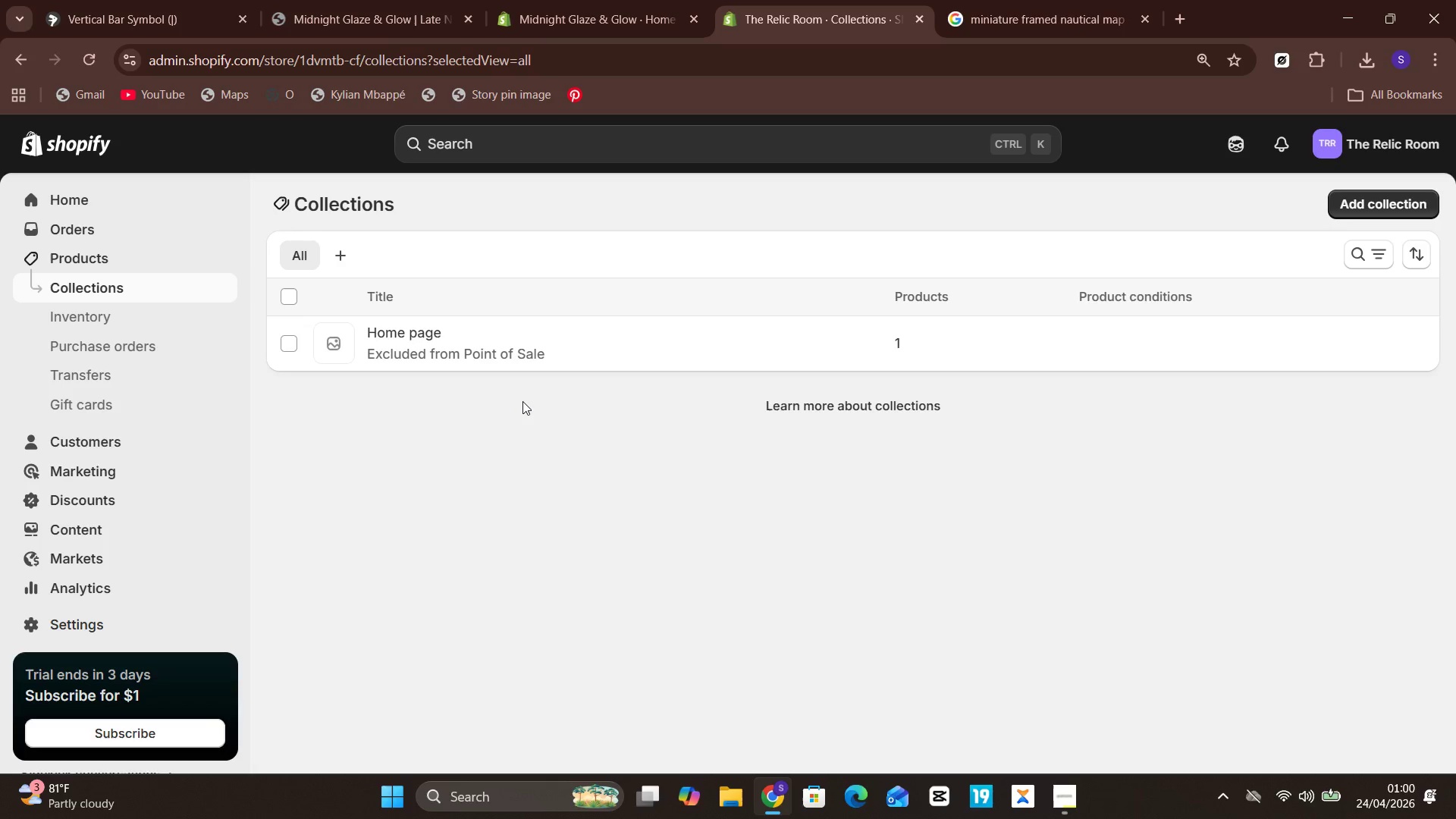 
left_click([1412, 199])
 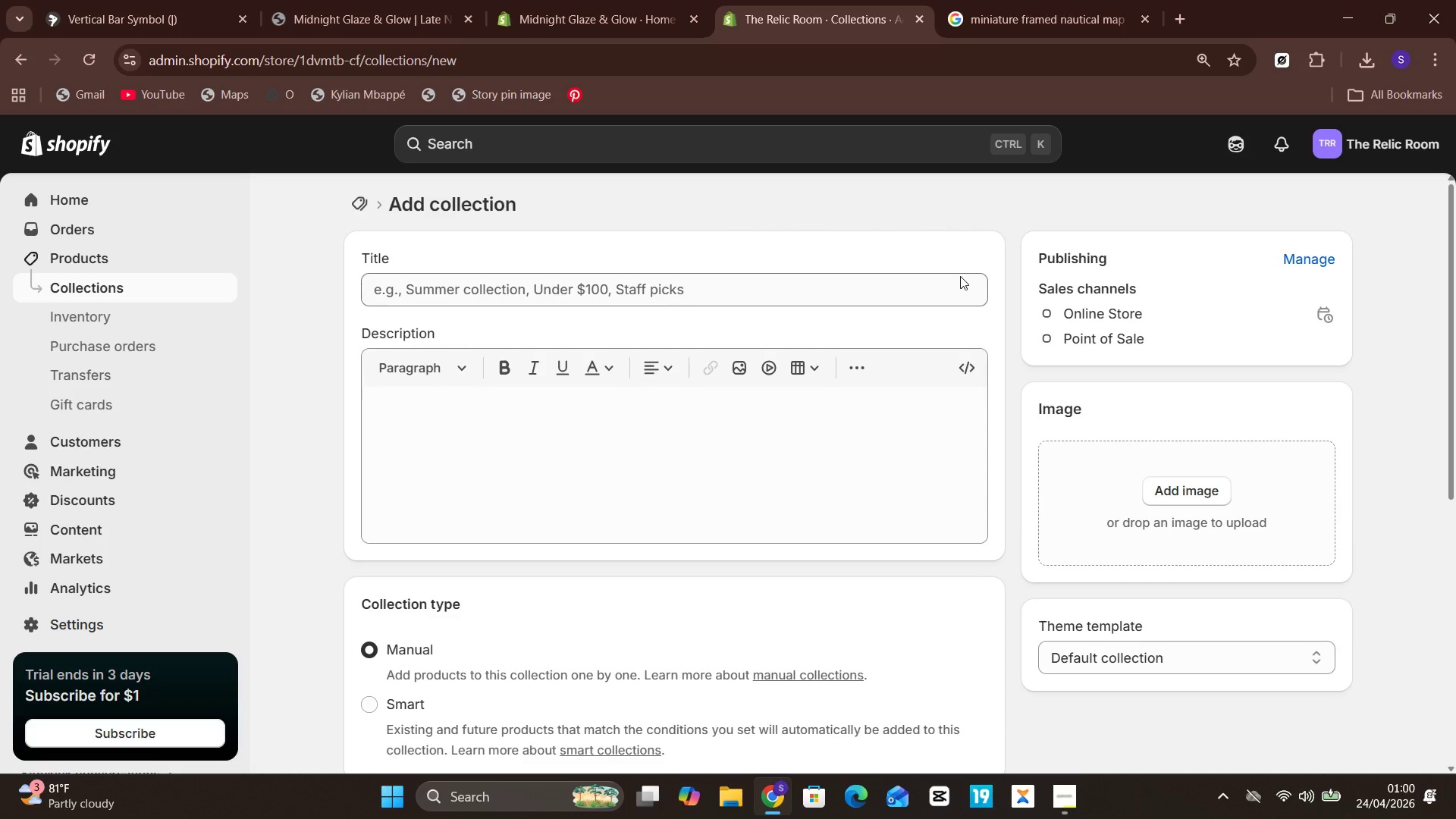 
left_click([795, 272])
 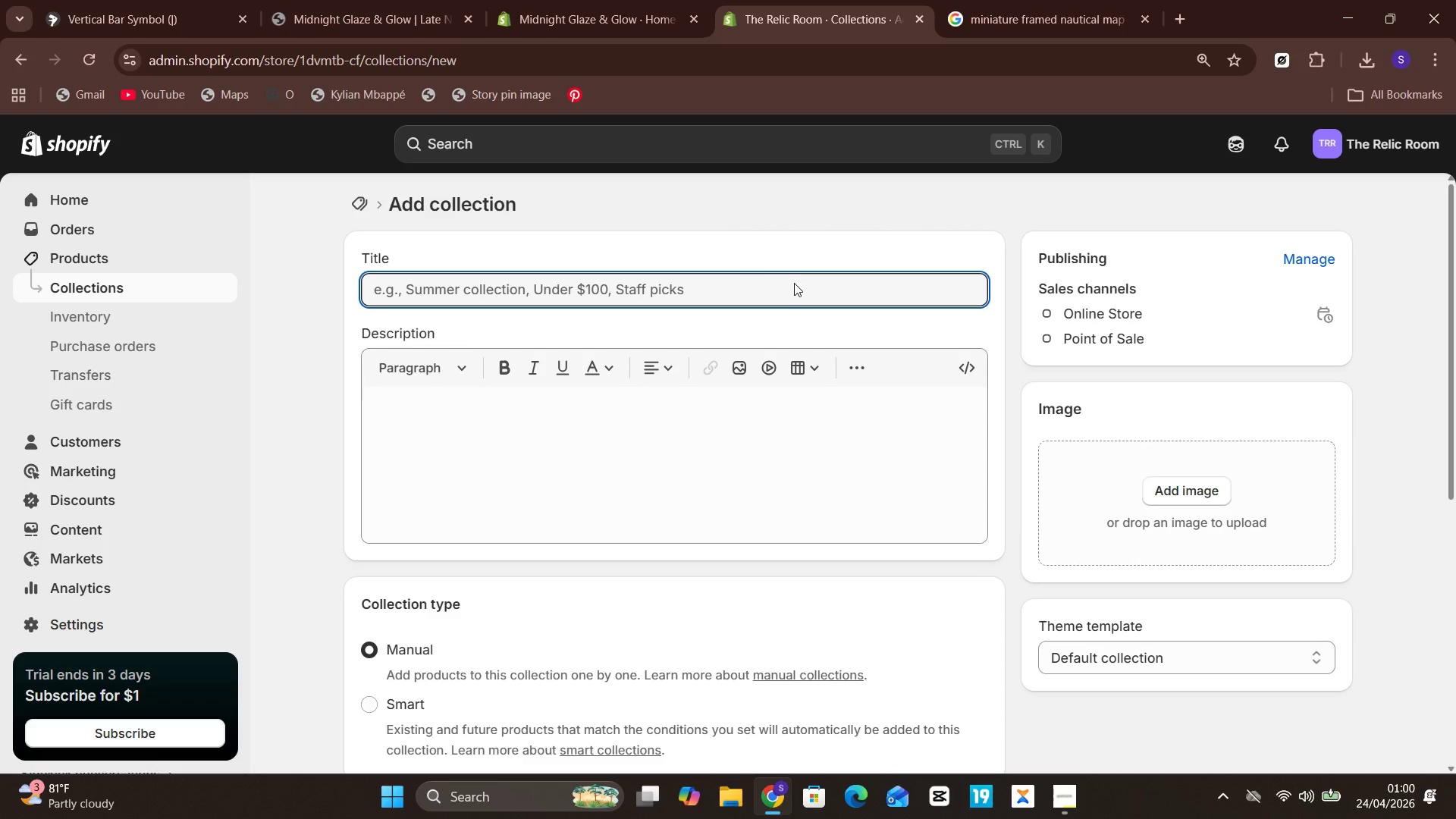 
left_click([794, 283])
 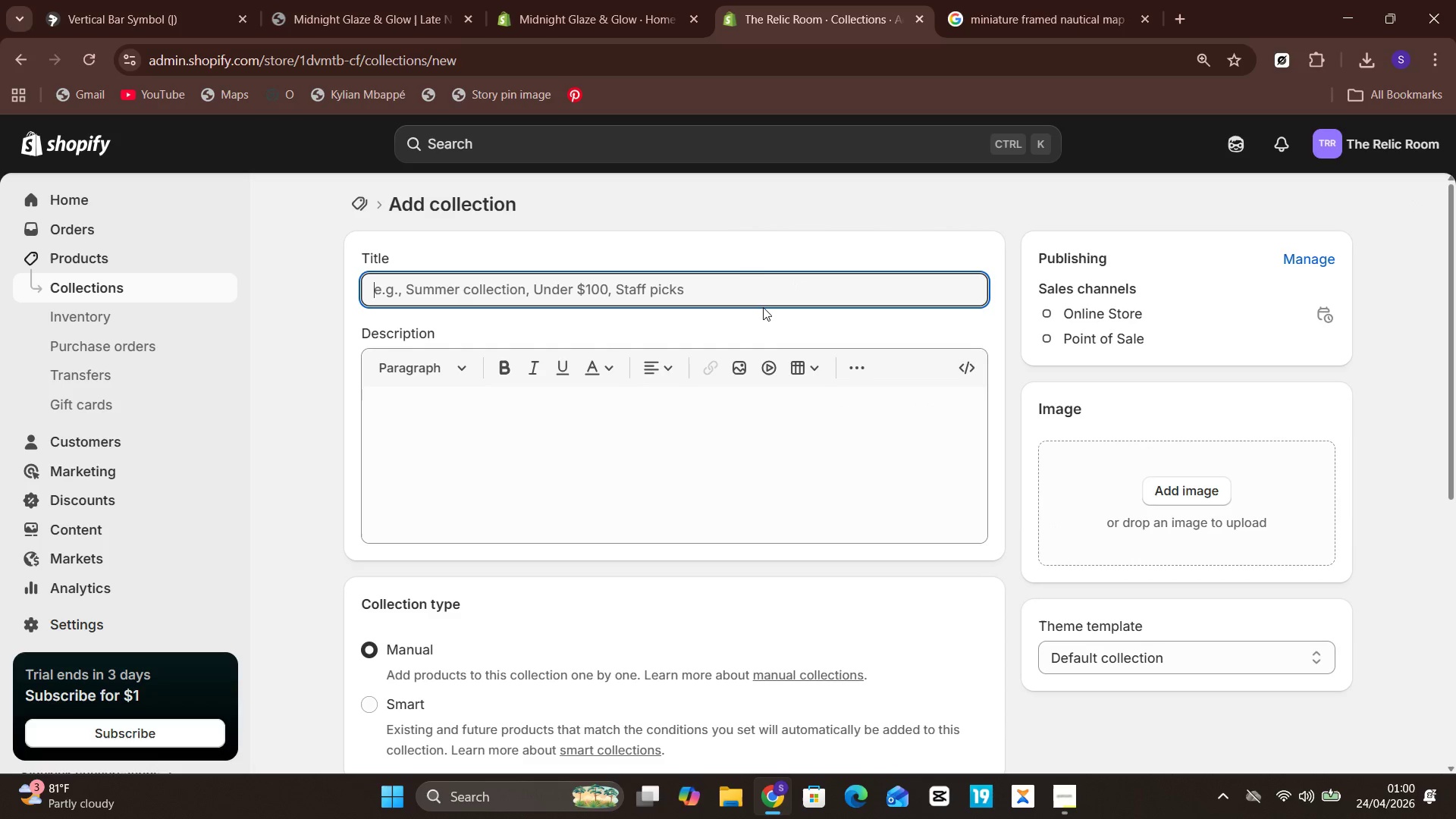 
left_click([776, 287])
 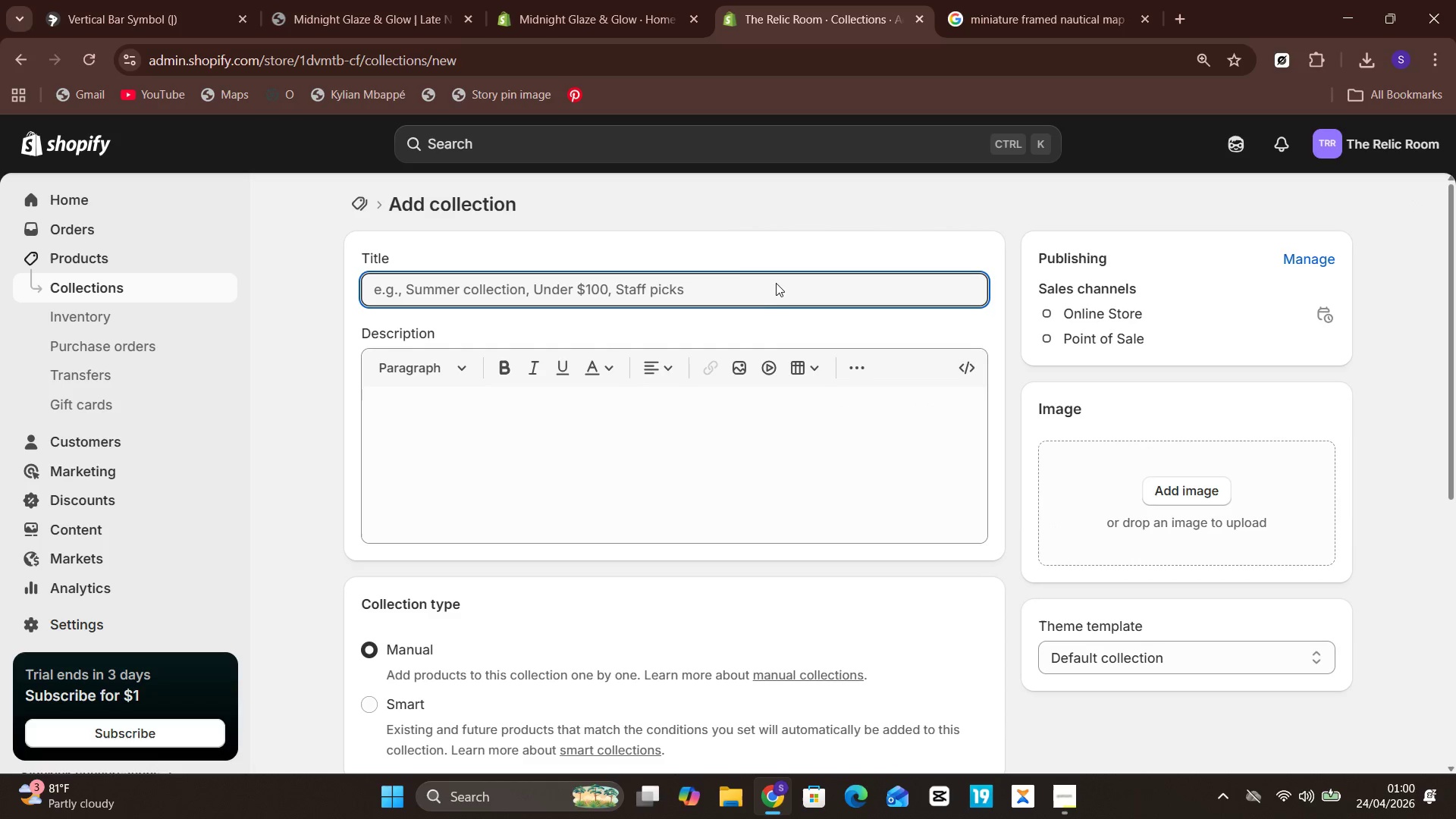 
left_click([776, 282])
 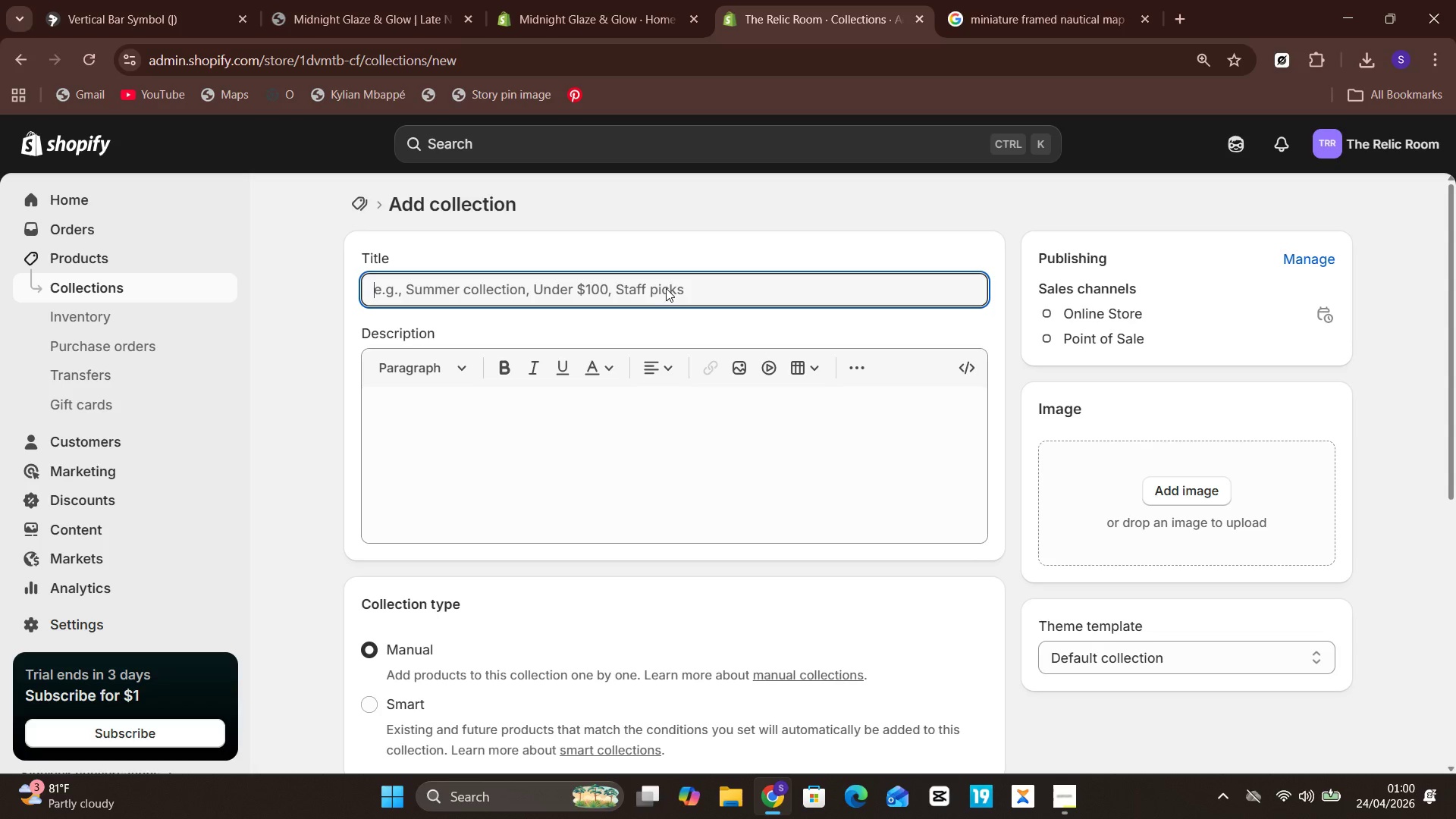 
wait(14.66)
 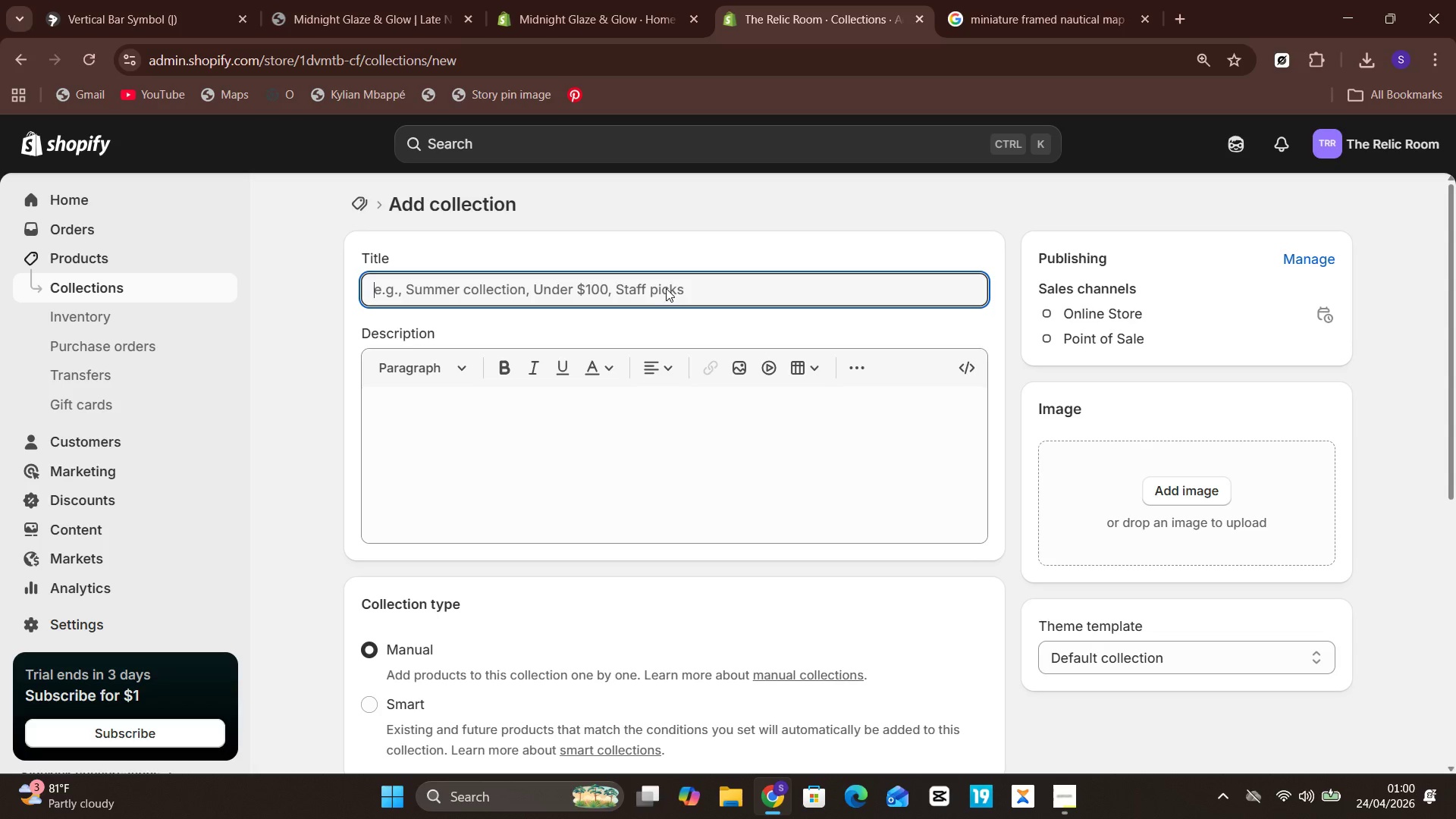 
left_click([660, 454])
 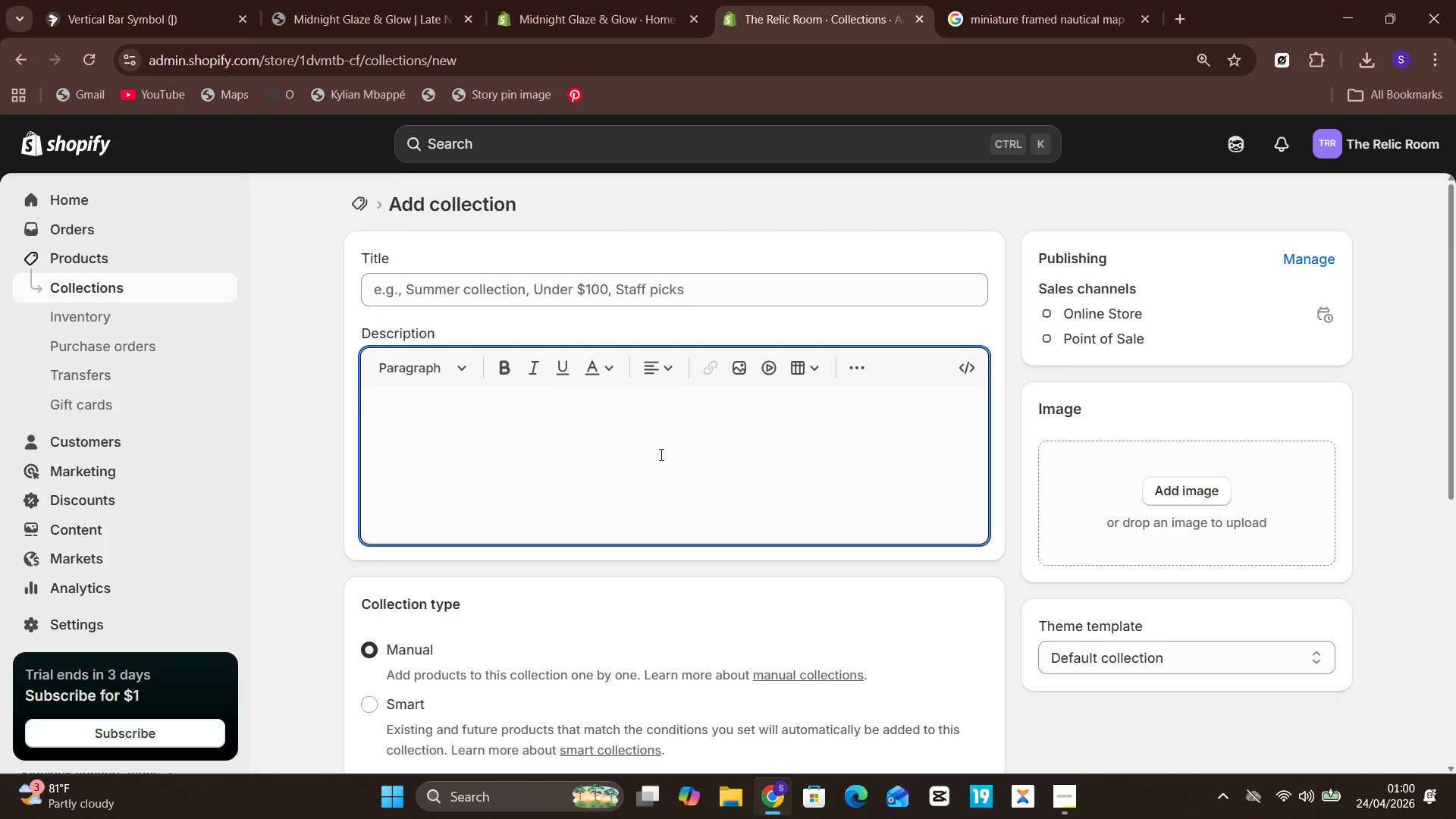 
wait(17.3)
 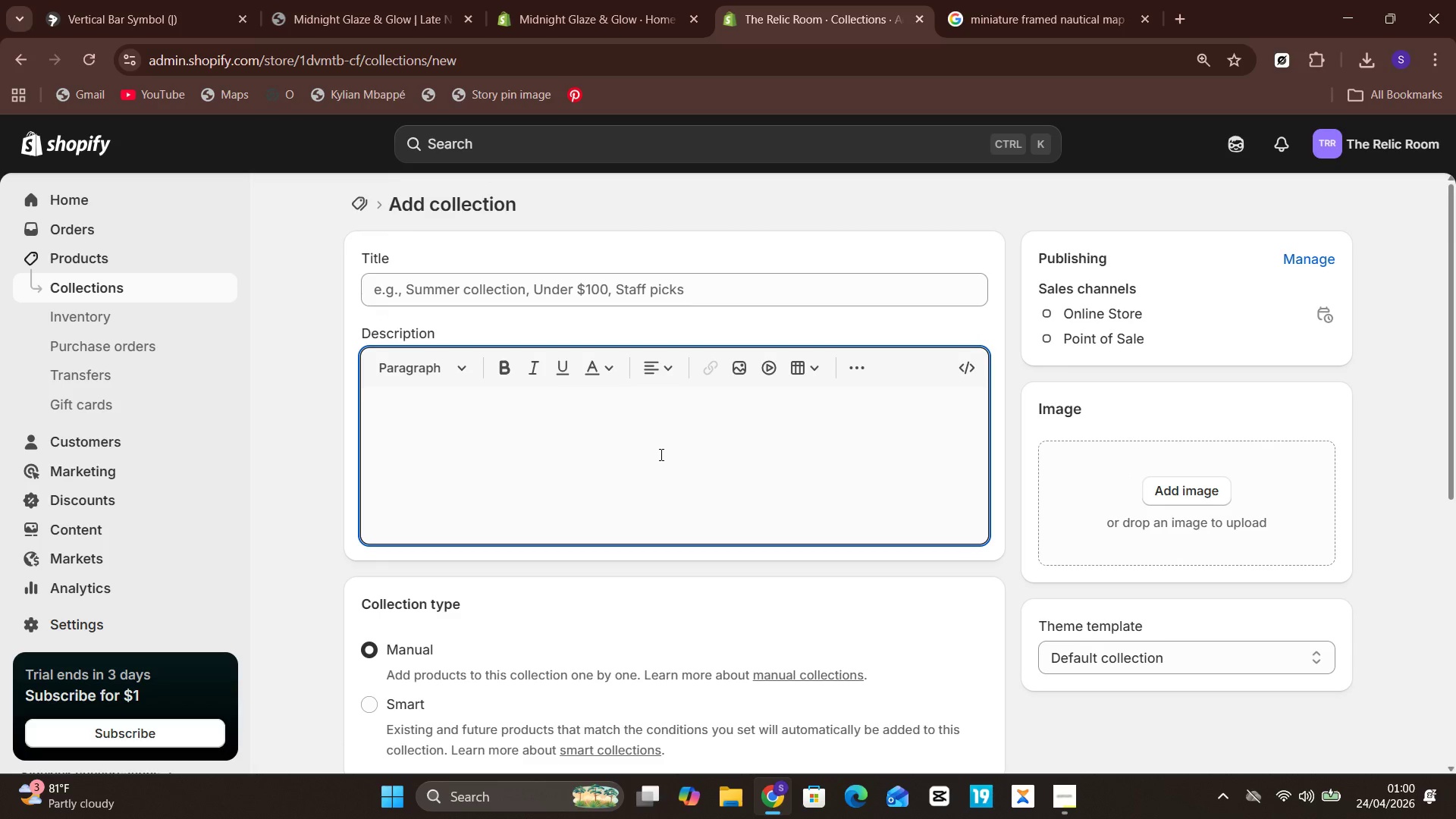 
left_click([777, 286])
 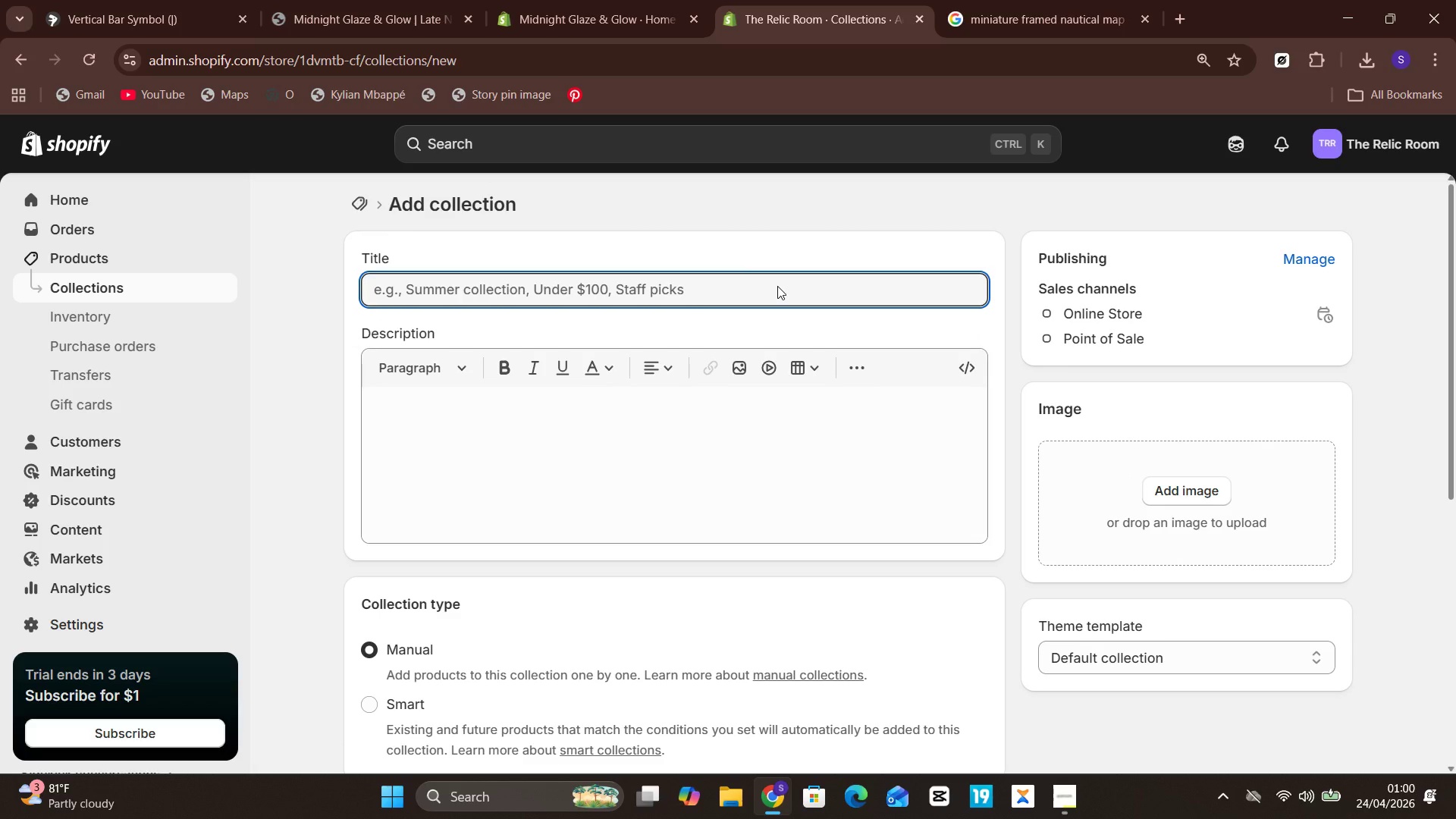 
type(Maritime Antiques)
 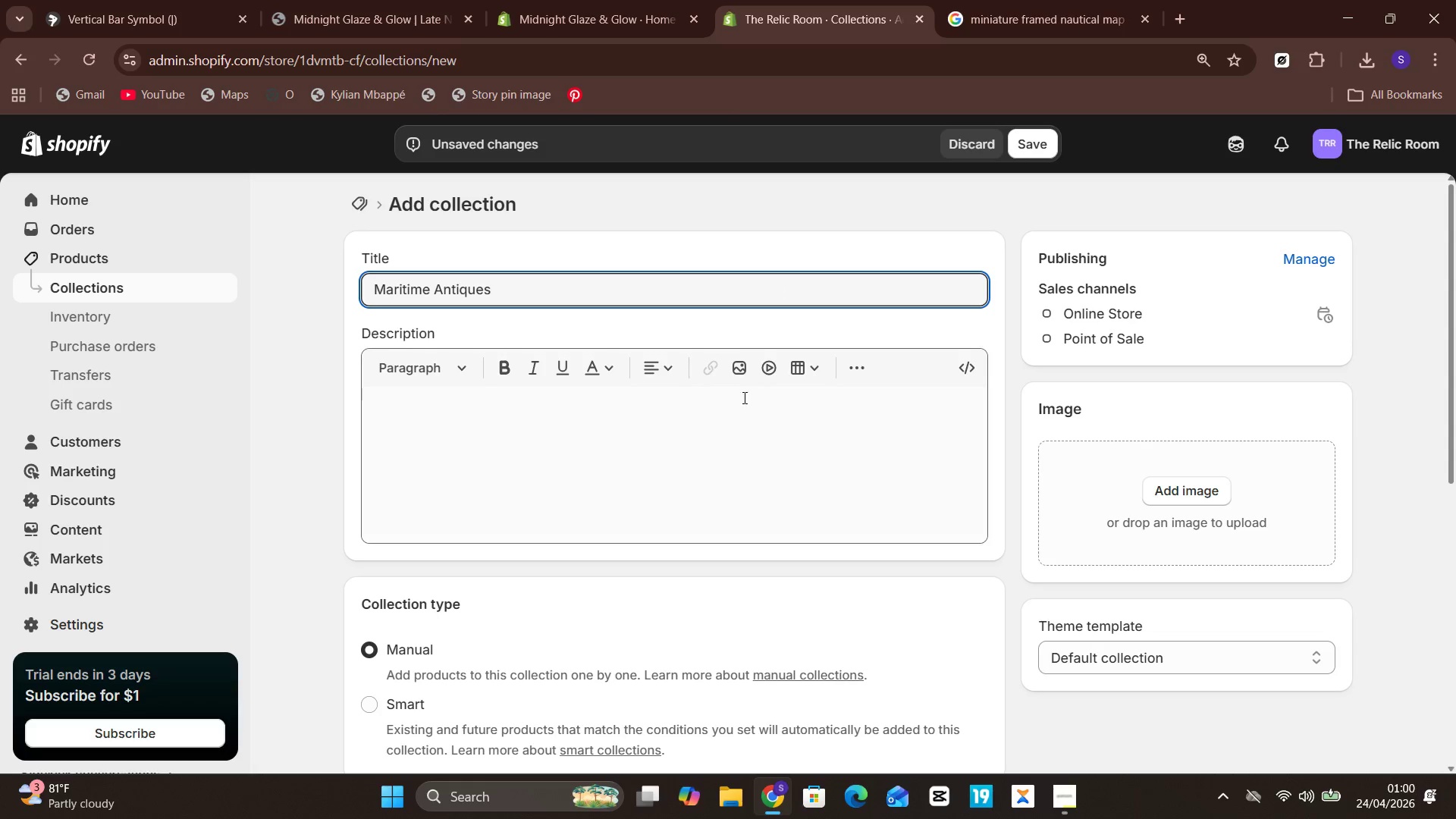 
left_click([742, 406])
 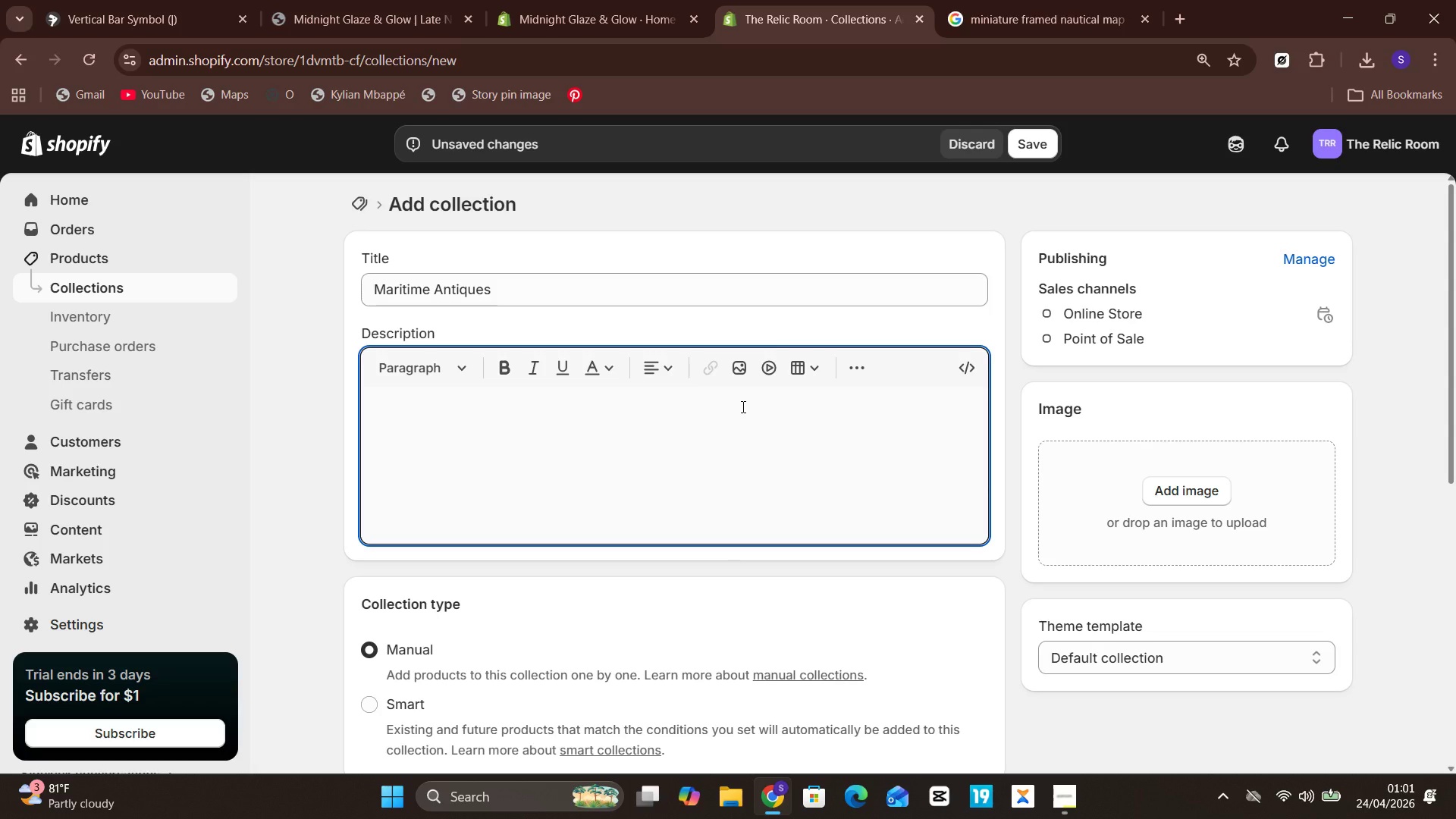 
wait(6.62)
 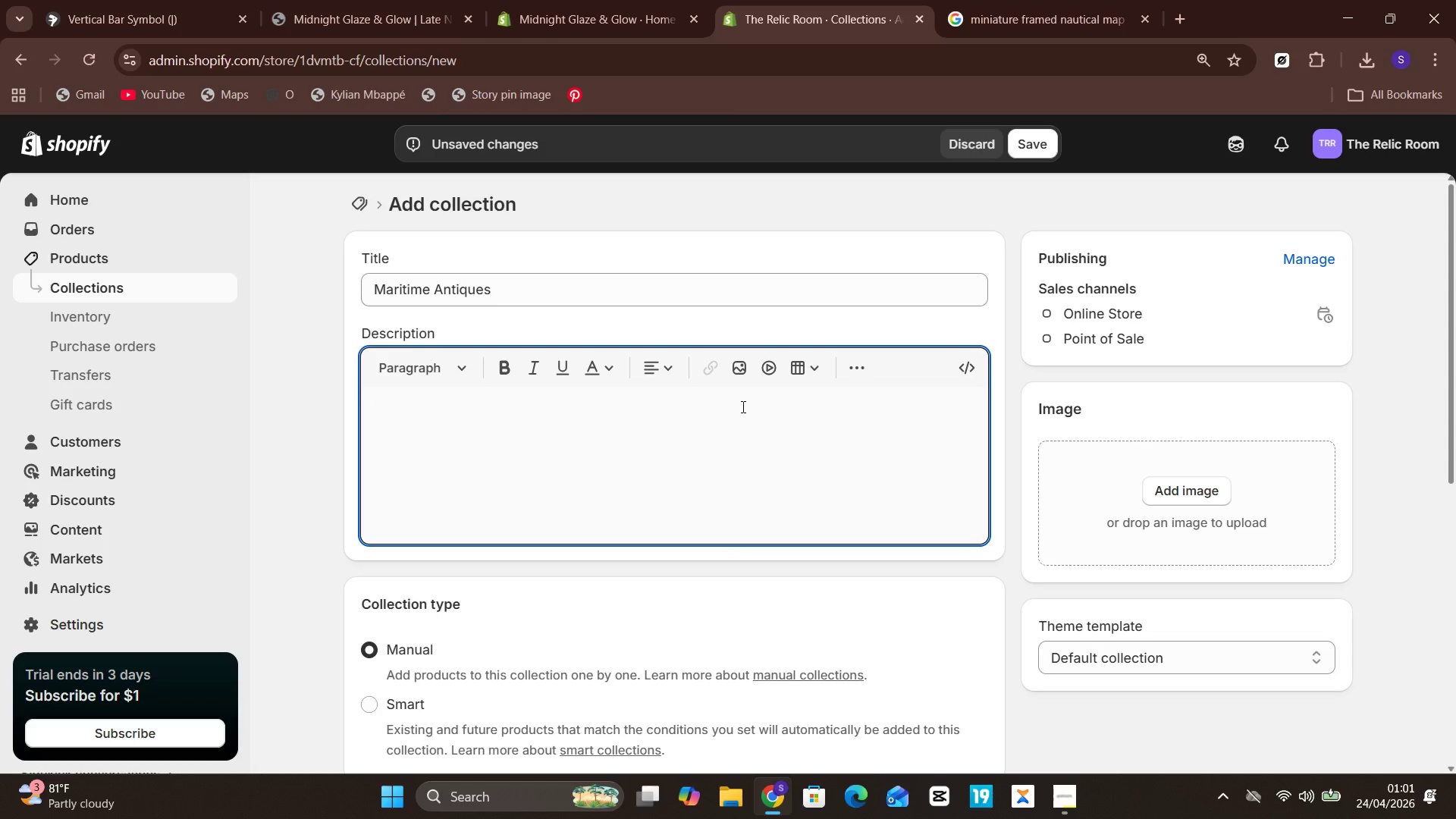 
type(Explore re)
key(Backspace)
type(ar )
 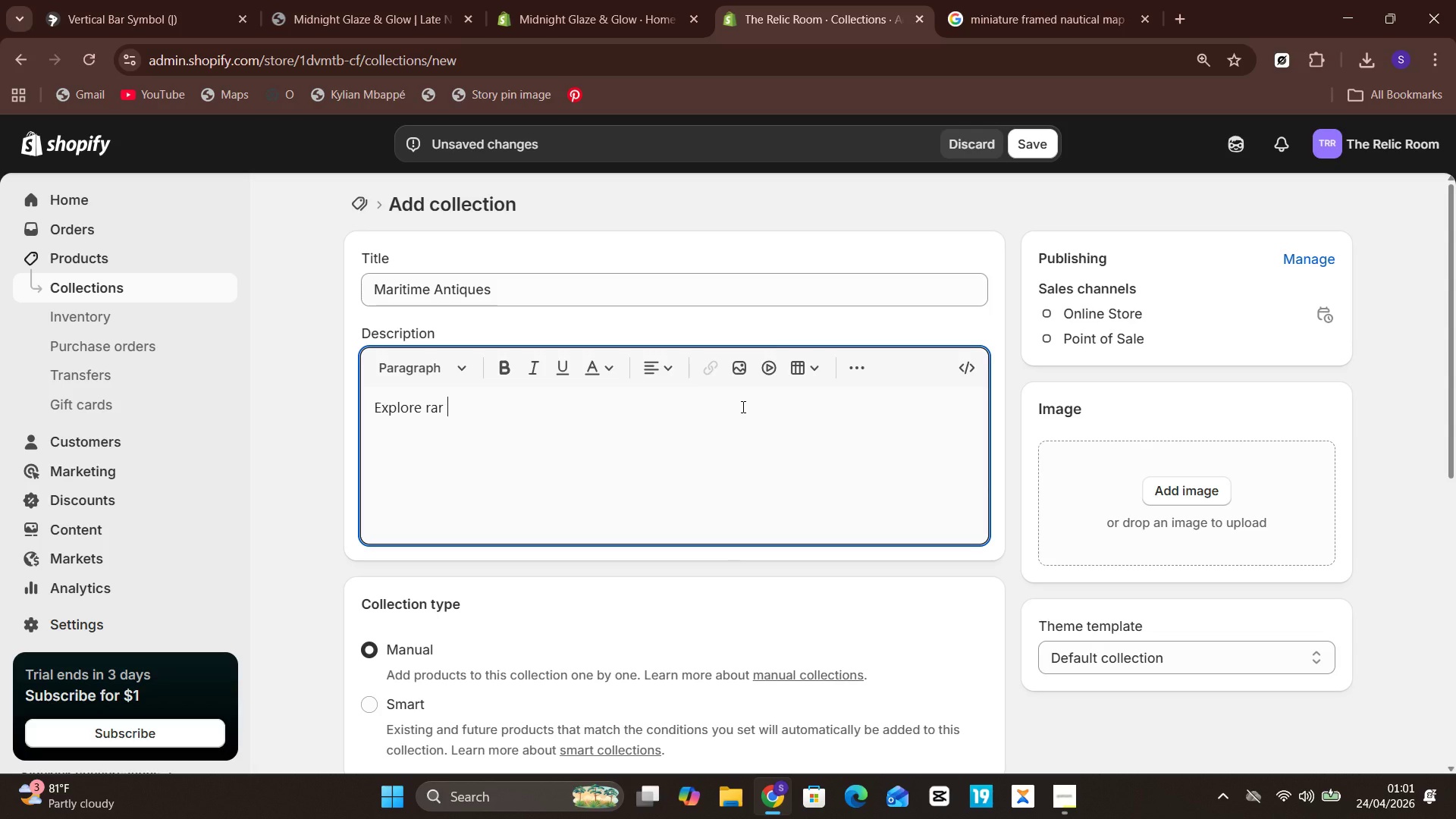 
wait(5.7)
 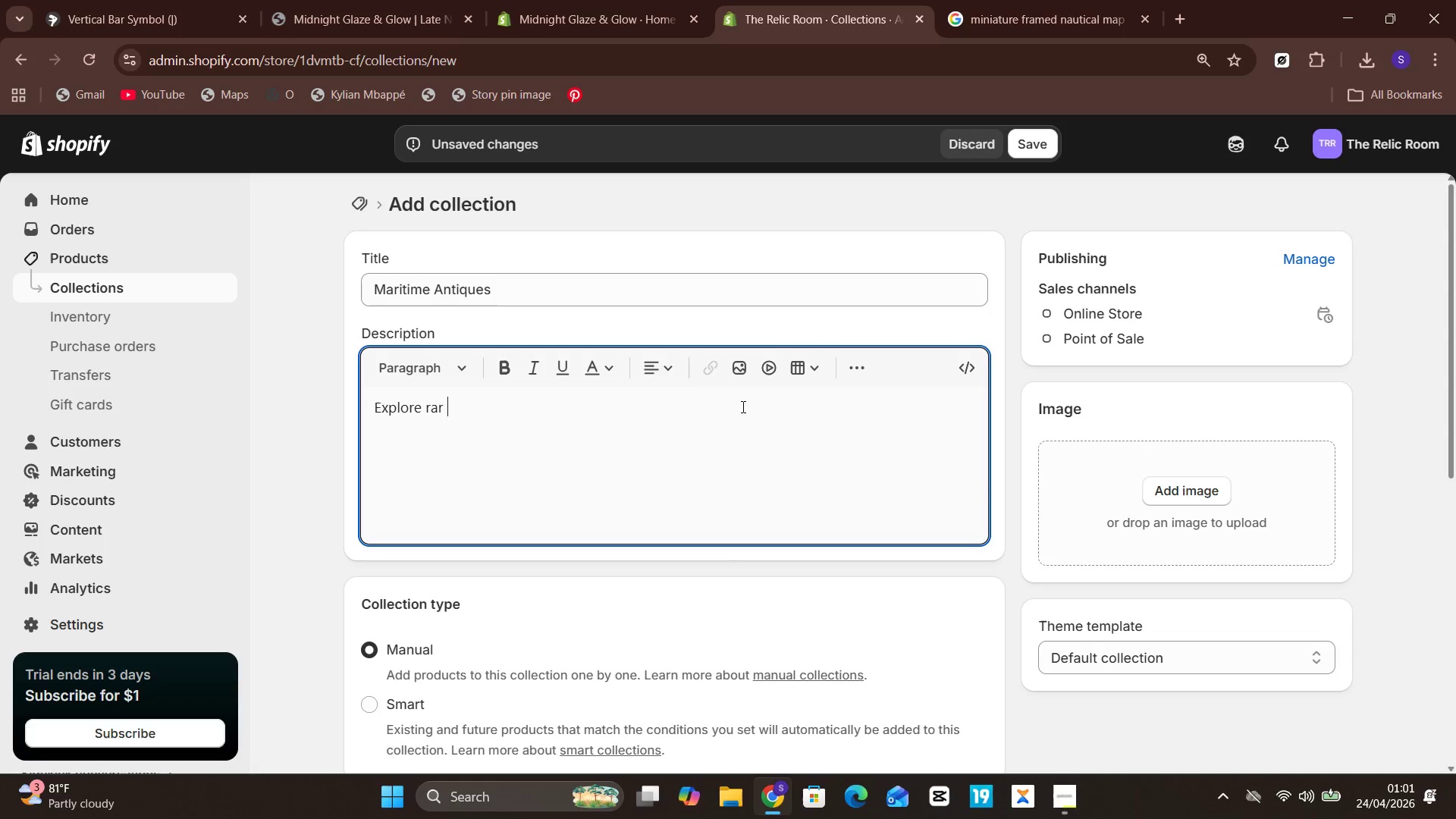 
type(maritime antiques)
 